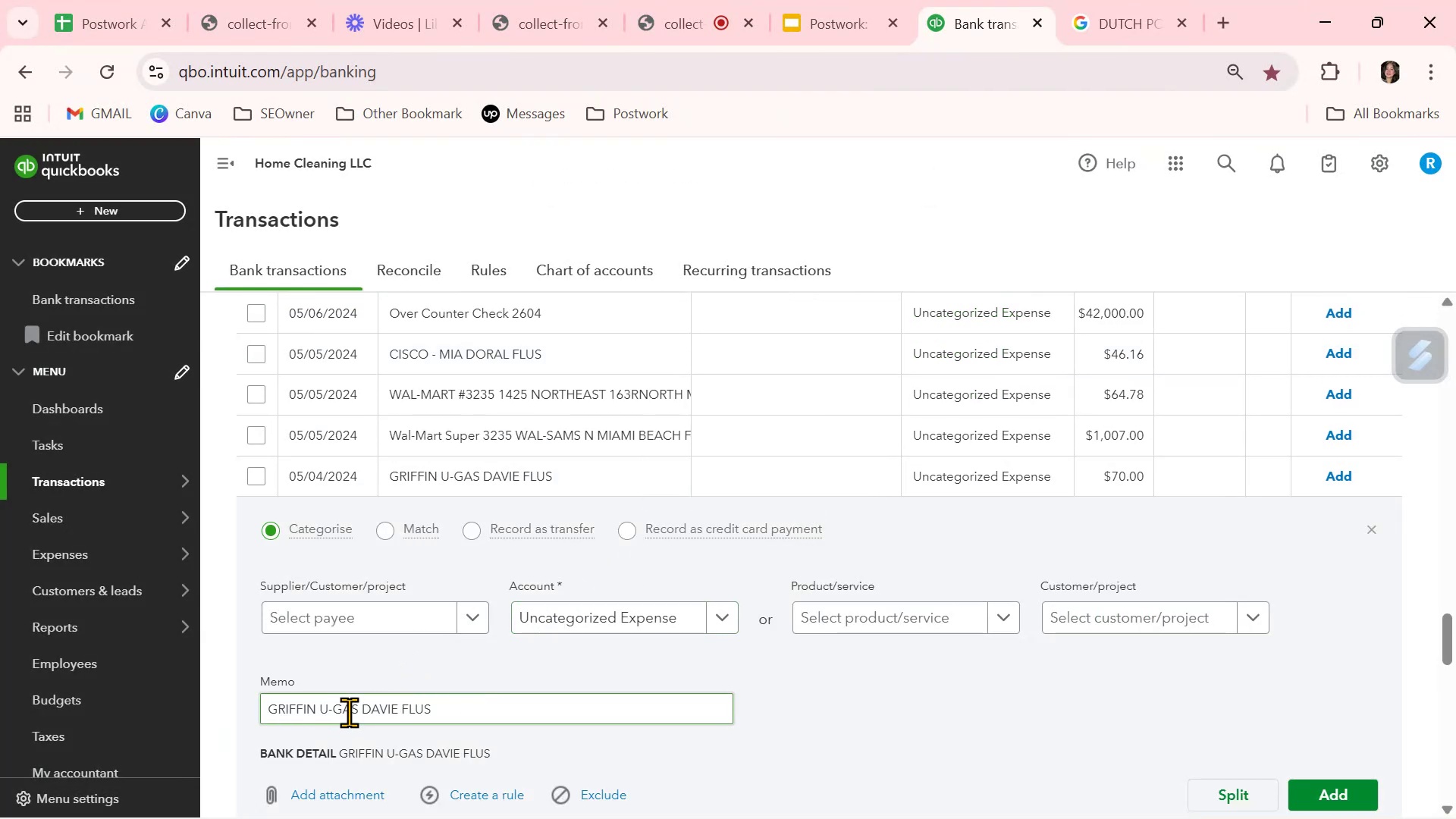 
left_click_drag(start_coordinate=[358, 710], to_coordinate=[234, 700])
 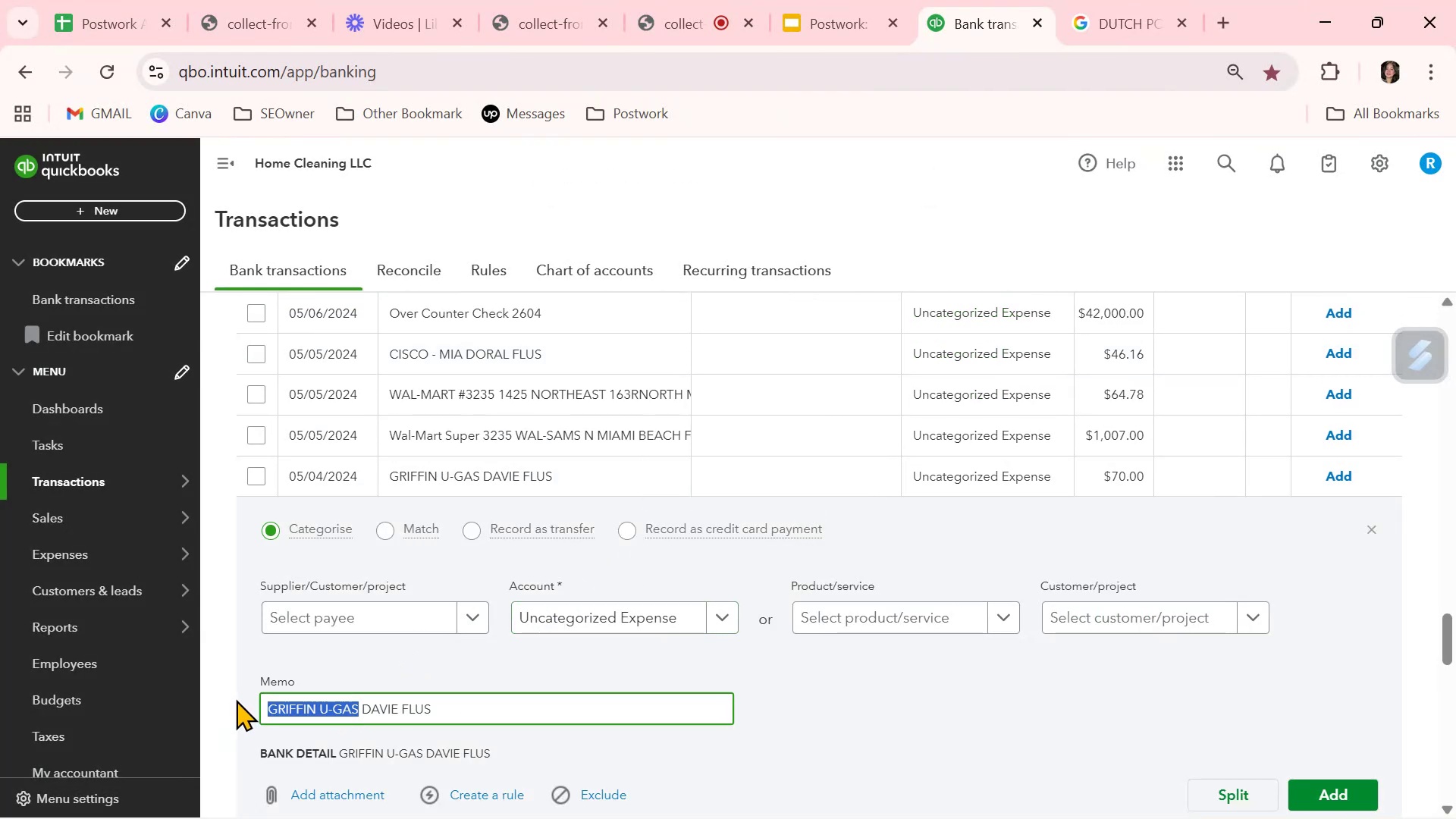 
key(Control+ControlLeft)
 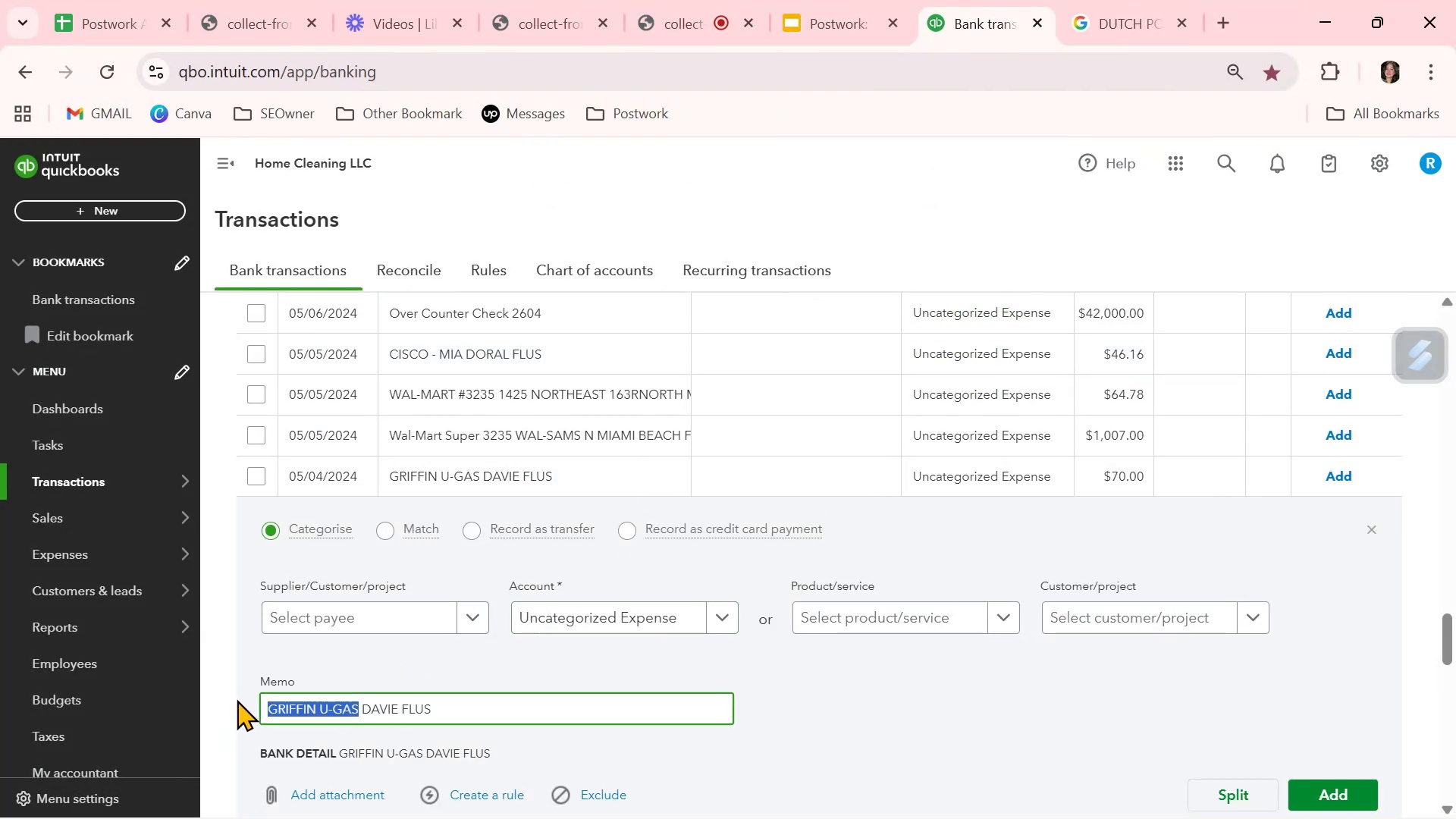 
key(Control+C)
 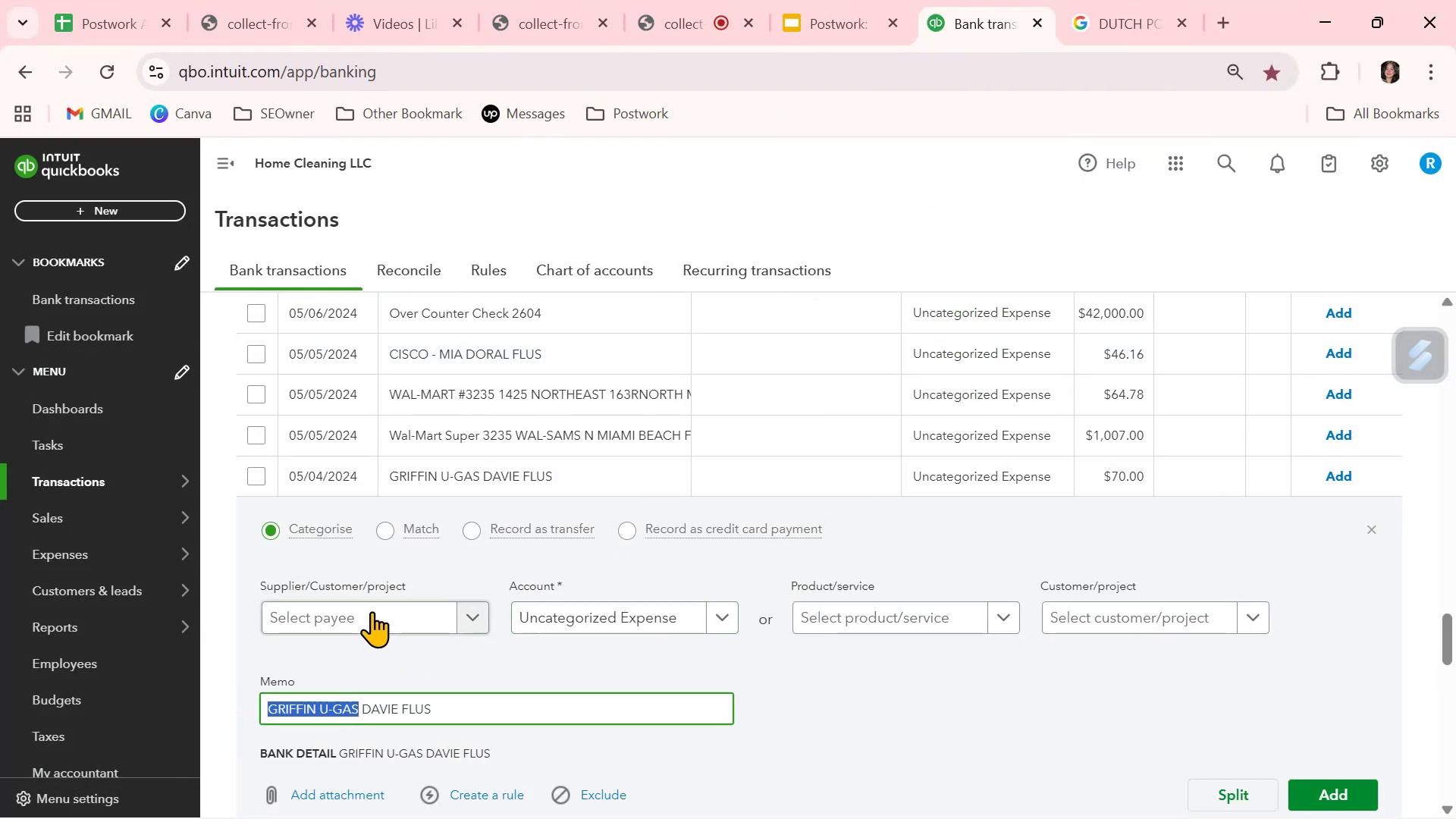 
left_click([372, 609])
 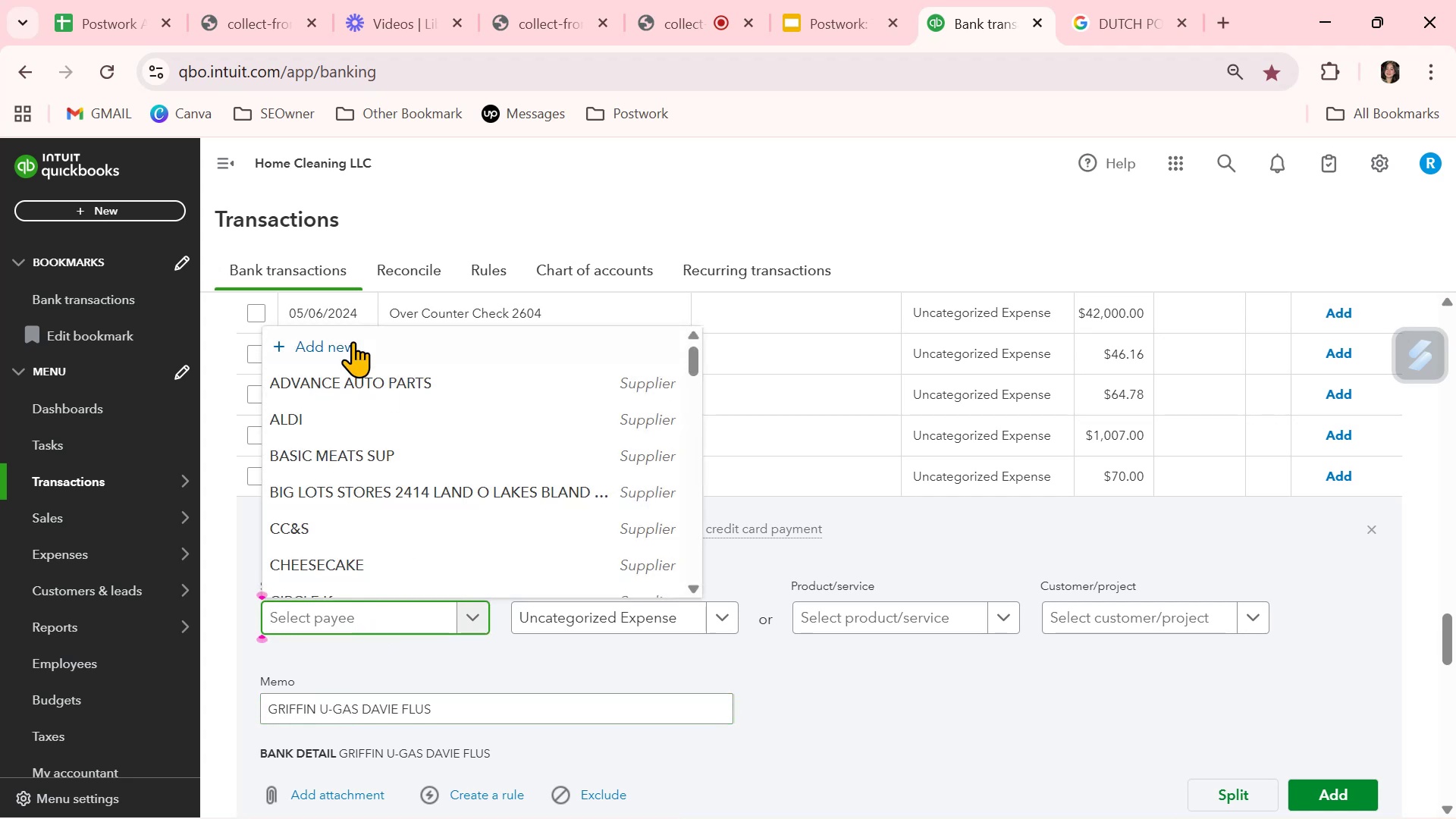 
left_click([349, 344])
 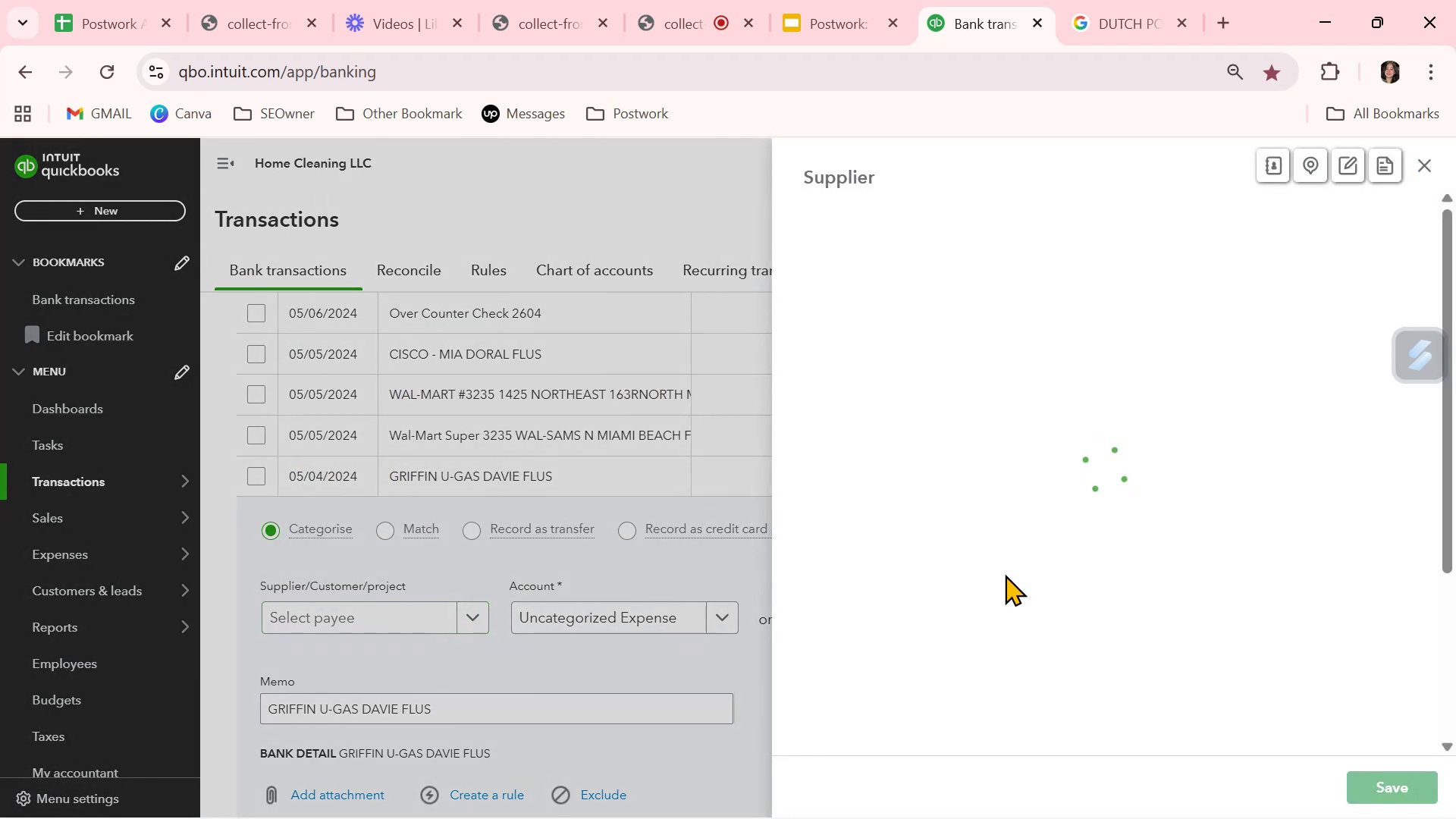 
key(Control+ControlLeft)
 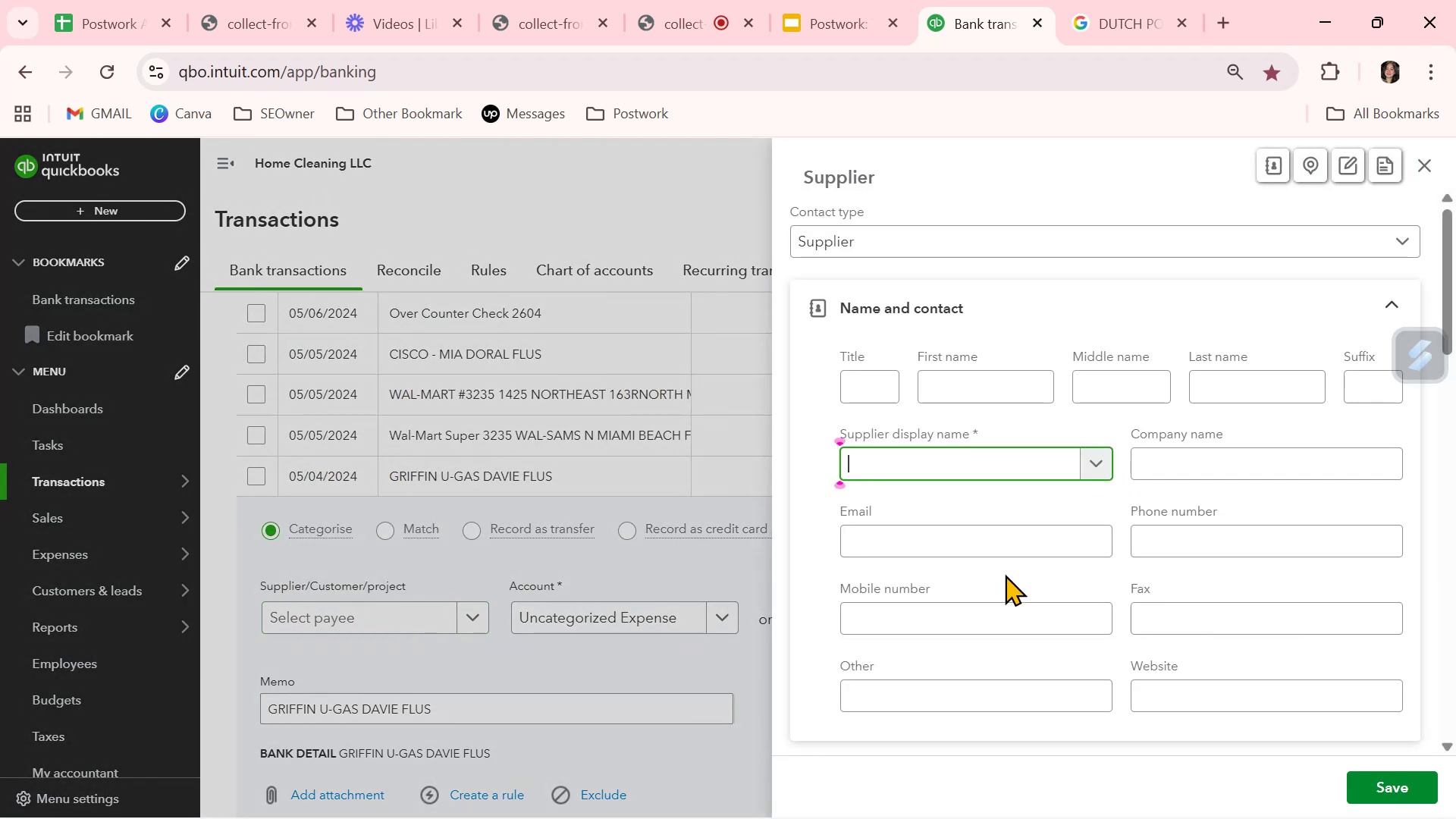 
key(Control+V)
 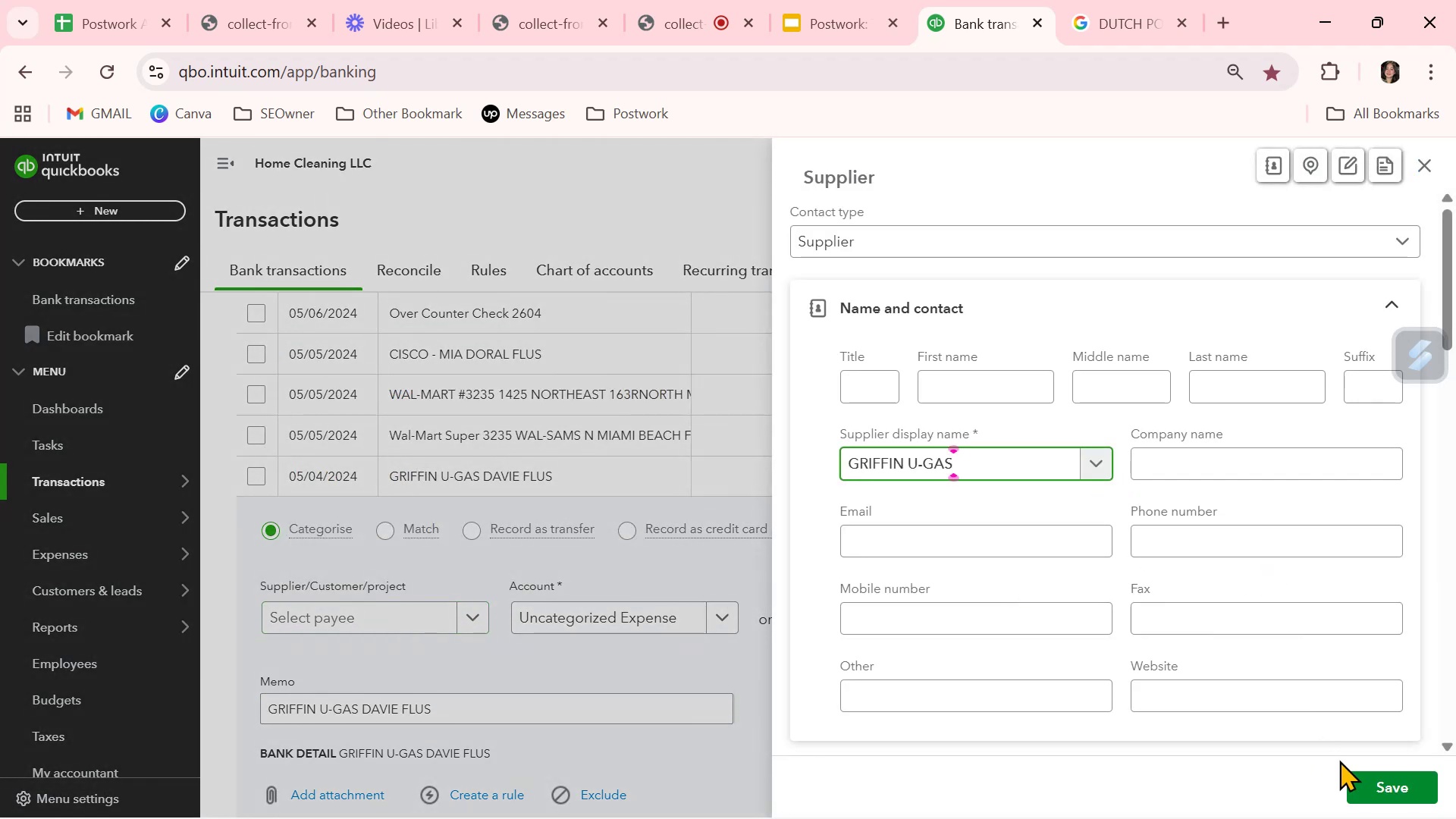 
left_click([1386, 795])
 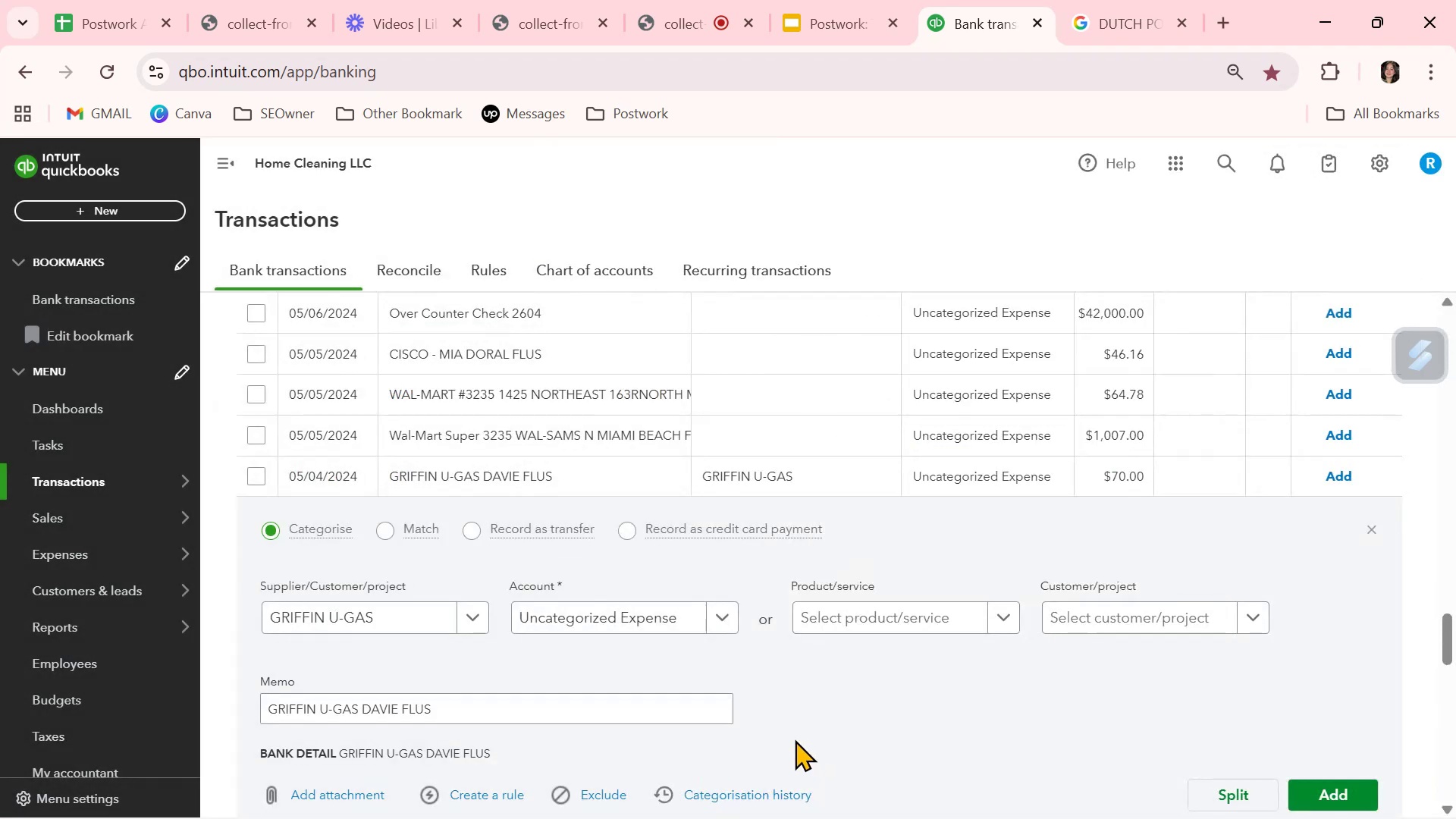 
left_click([615, 618])
 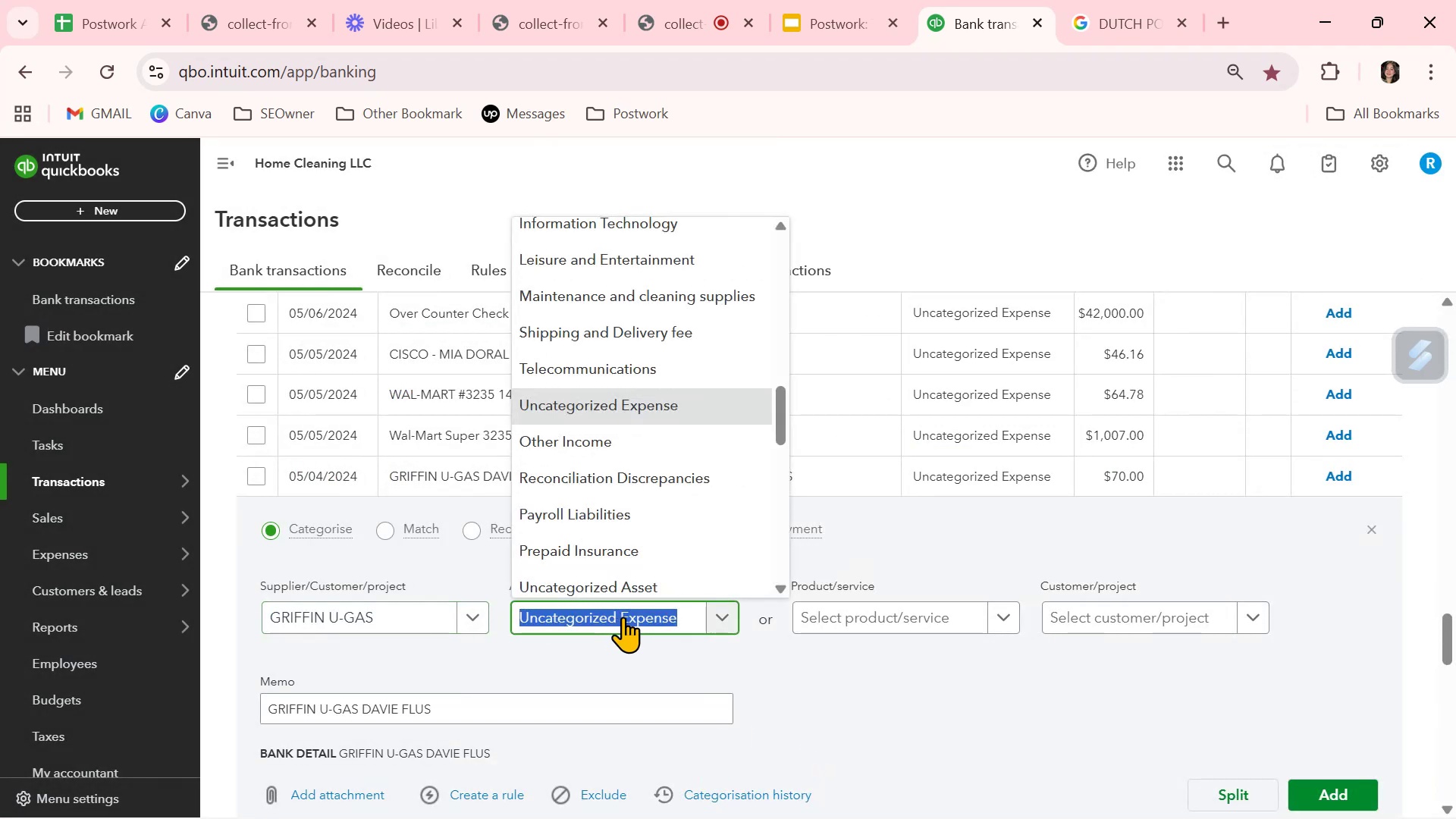 
type(FOODVE)
 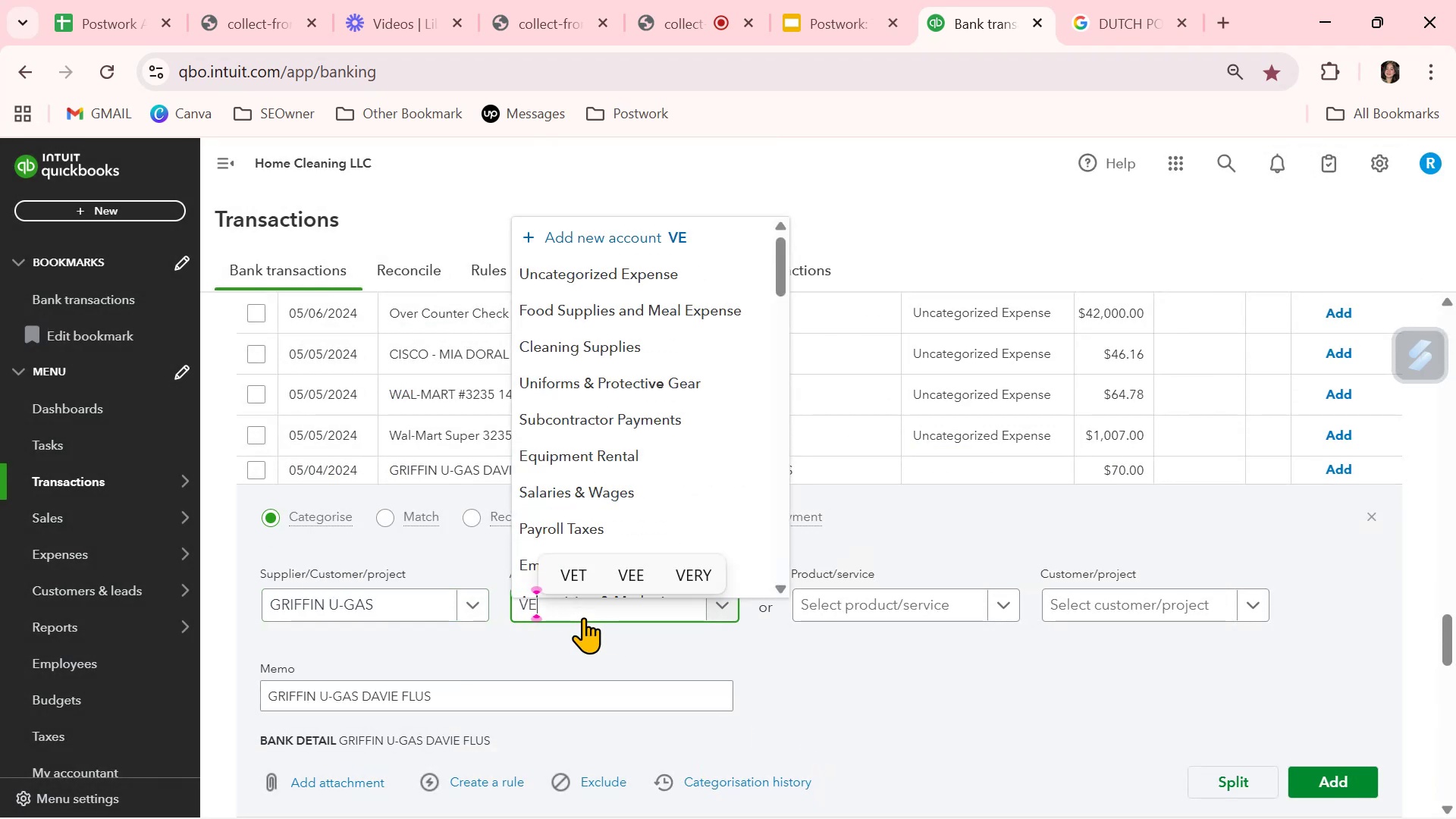 
hold_key(key=Backspace, duration=0.97)
 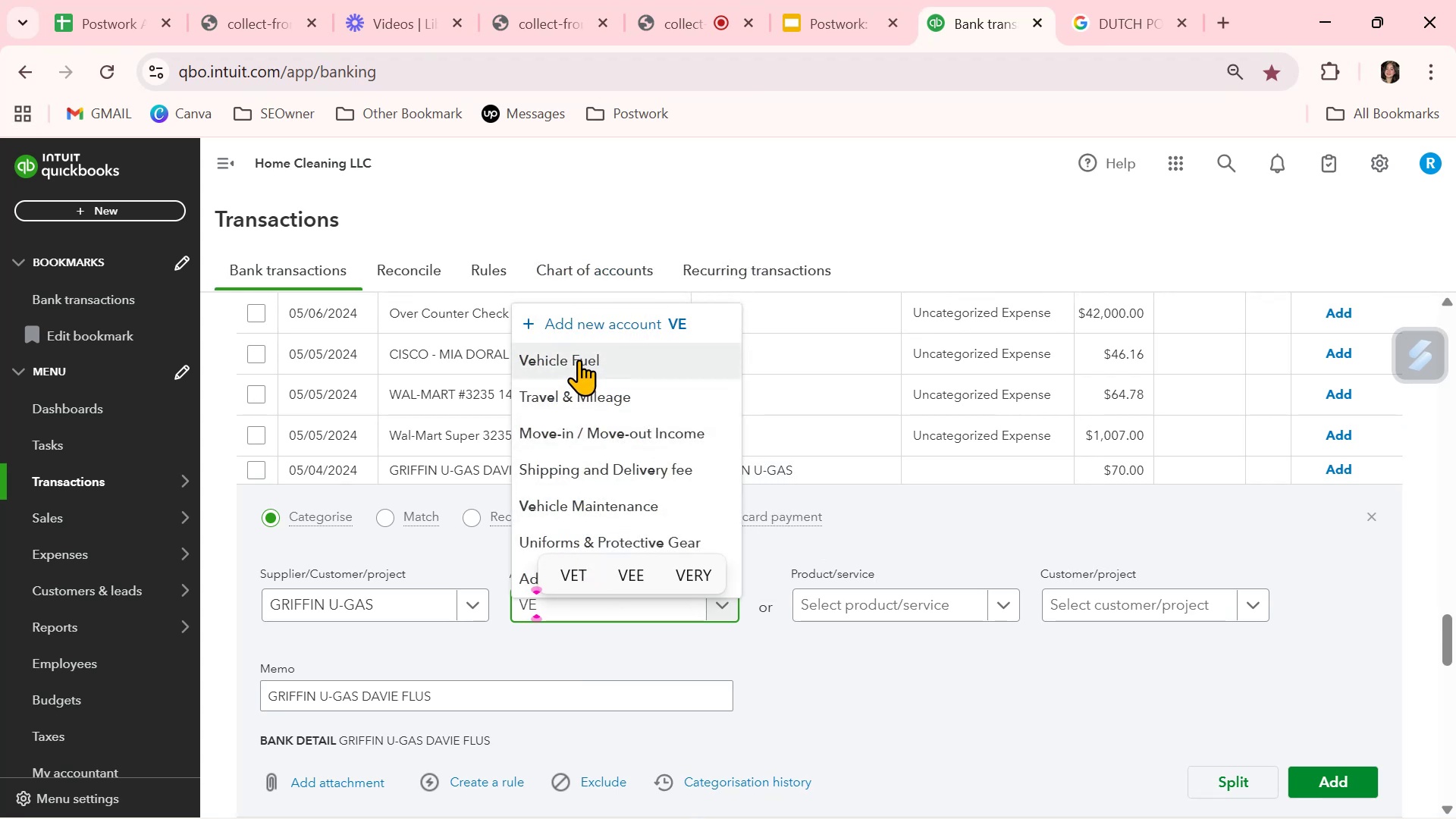 
left_click([579, 359])
 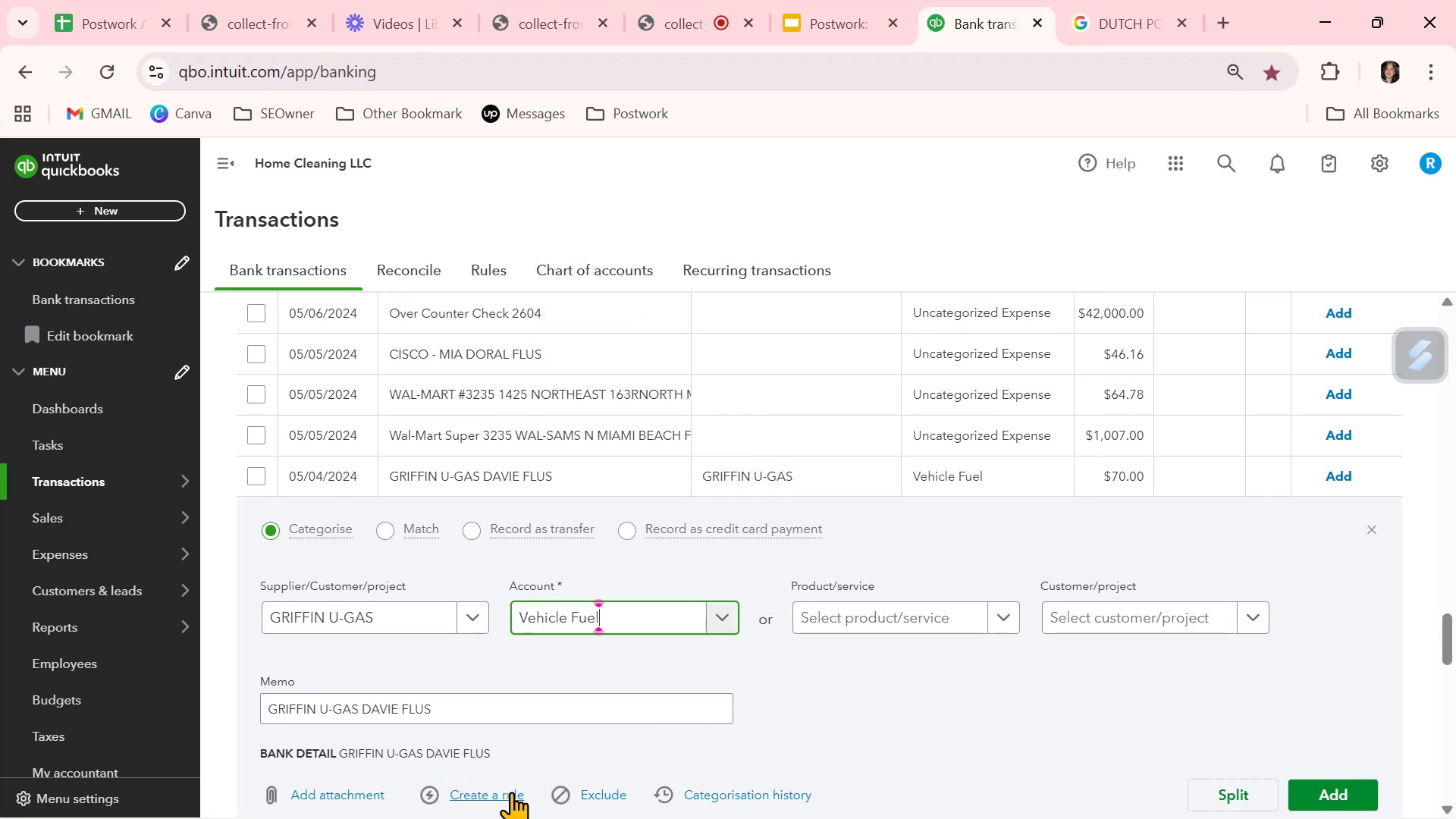 
left_click([507, 799])
 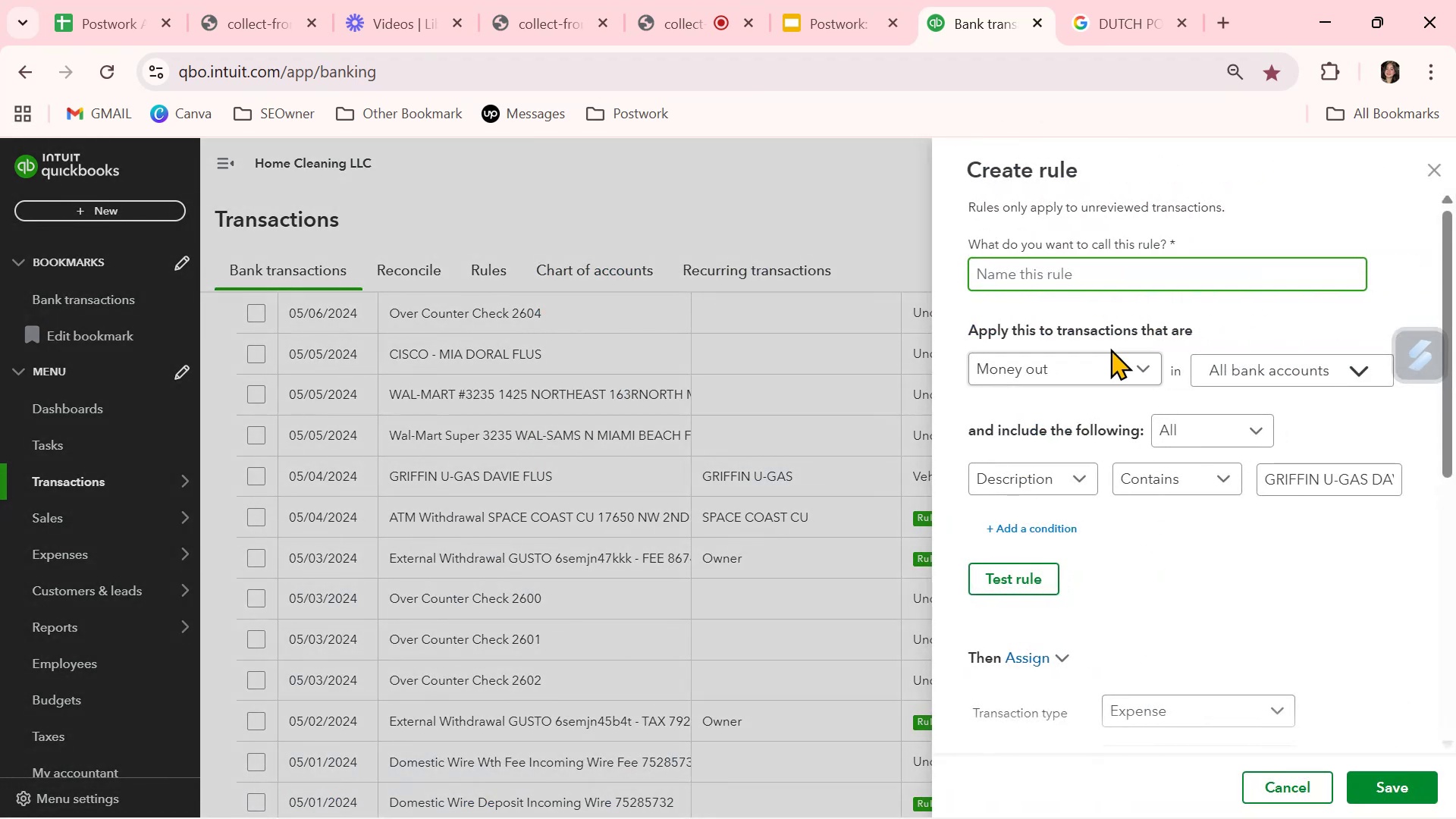 
key(Control+ControlLeft)
 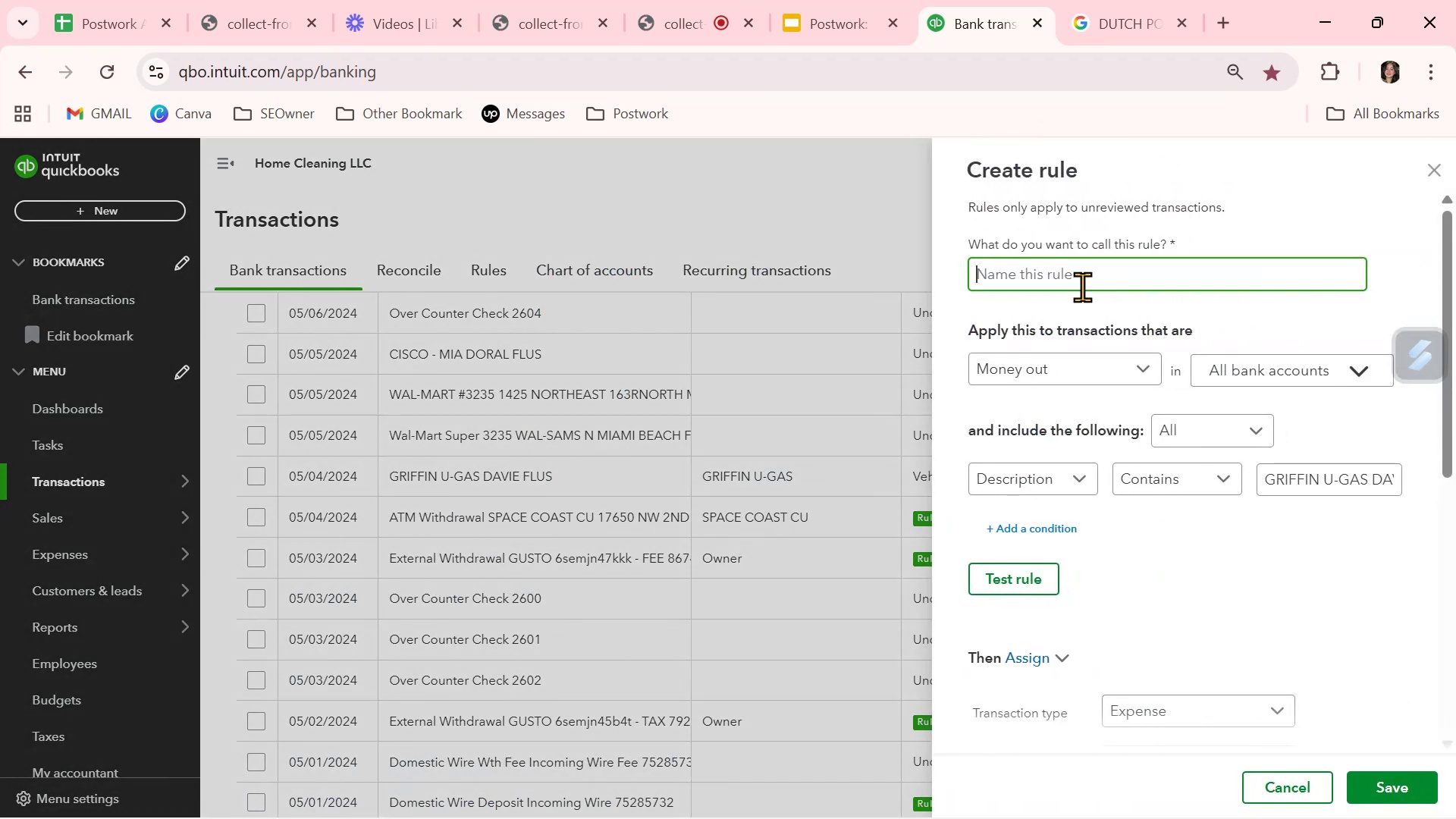 
key(Control+V)
 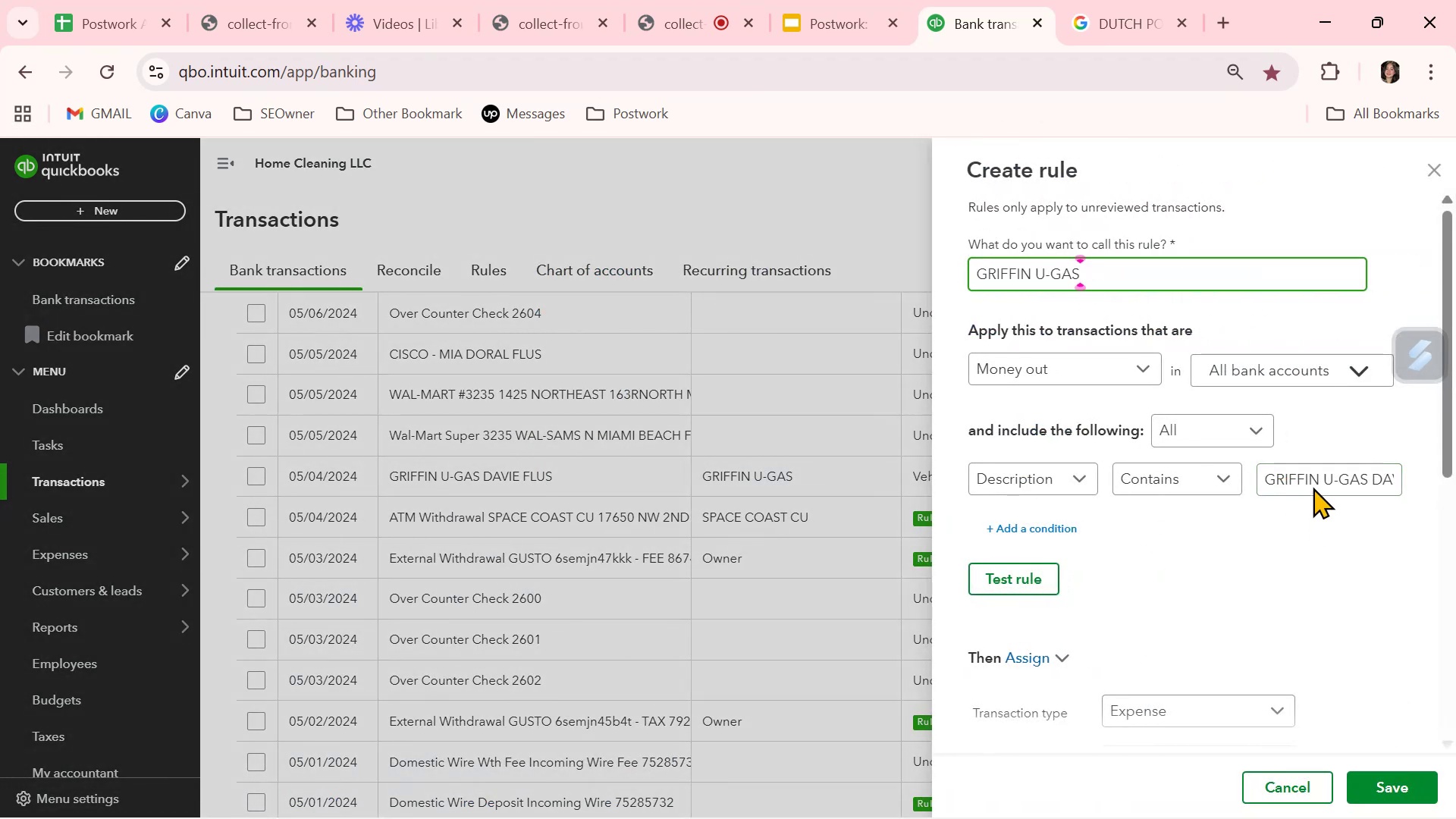 
left_click([1313, 477])
 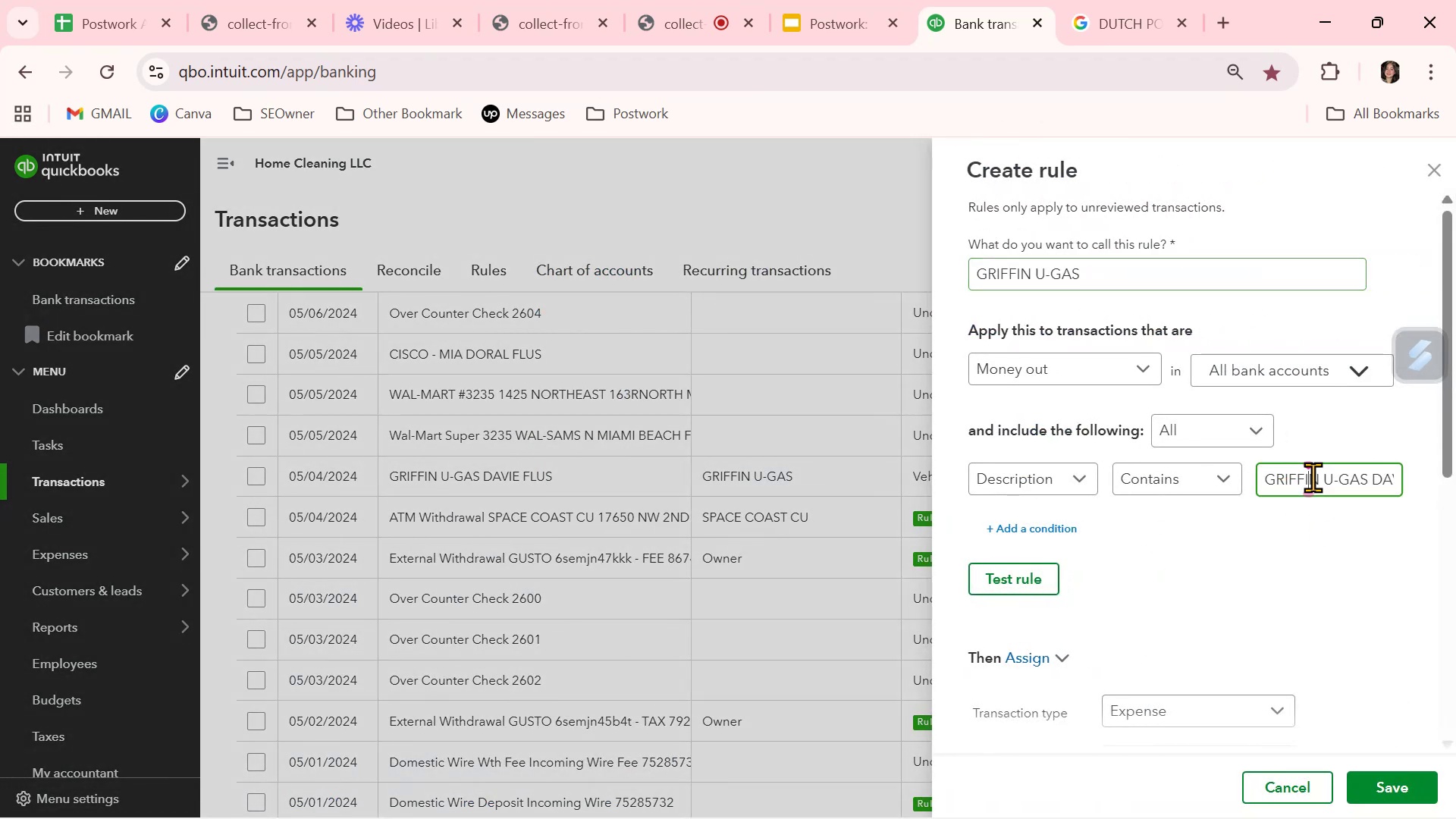 
key(Control+ControlLeft)
 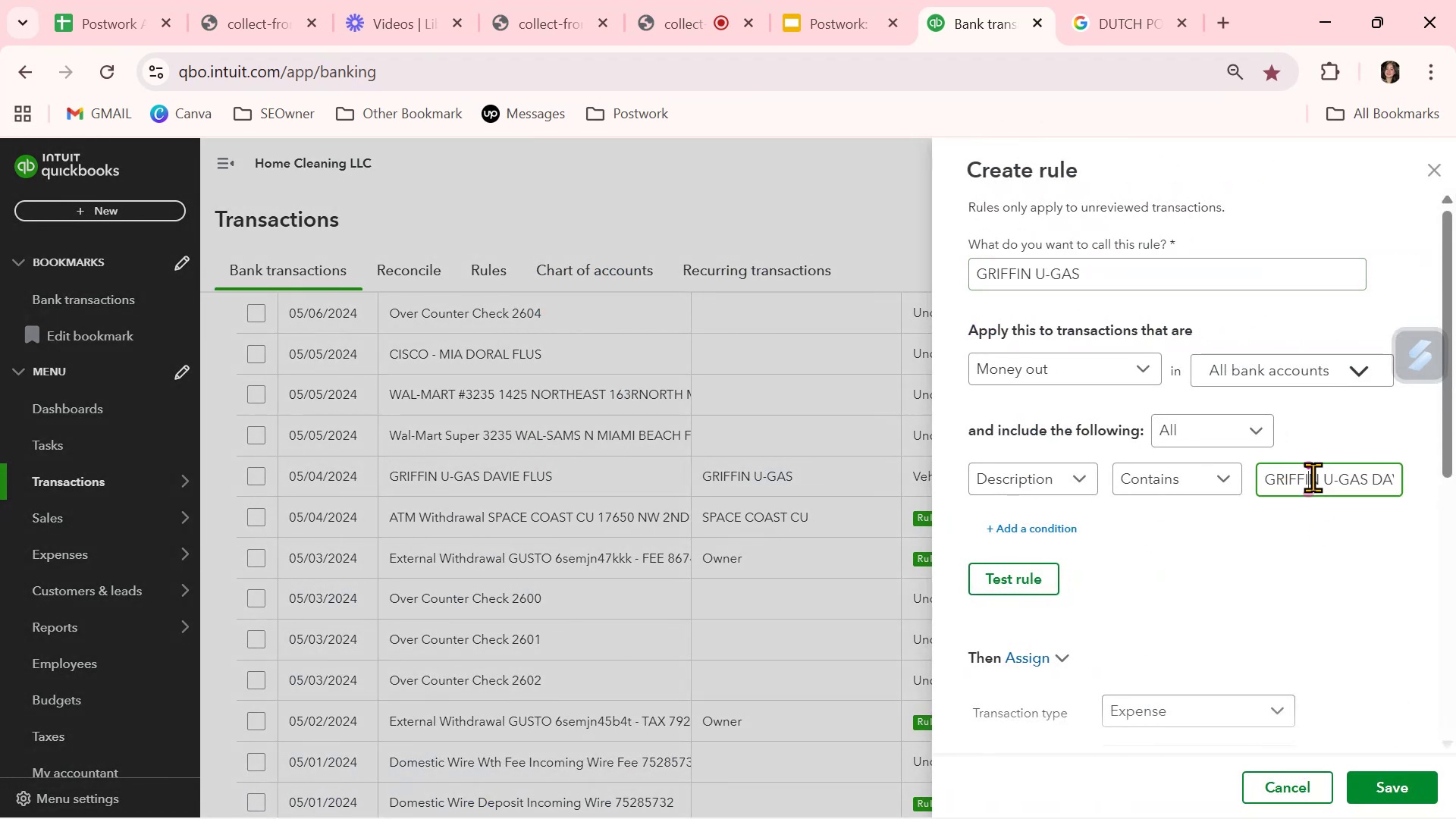 
key(Control+A)
 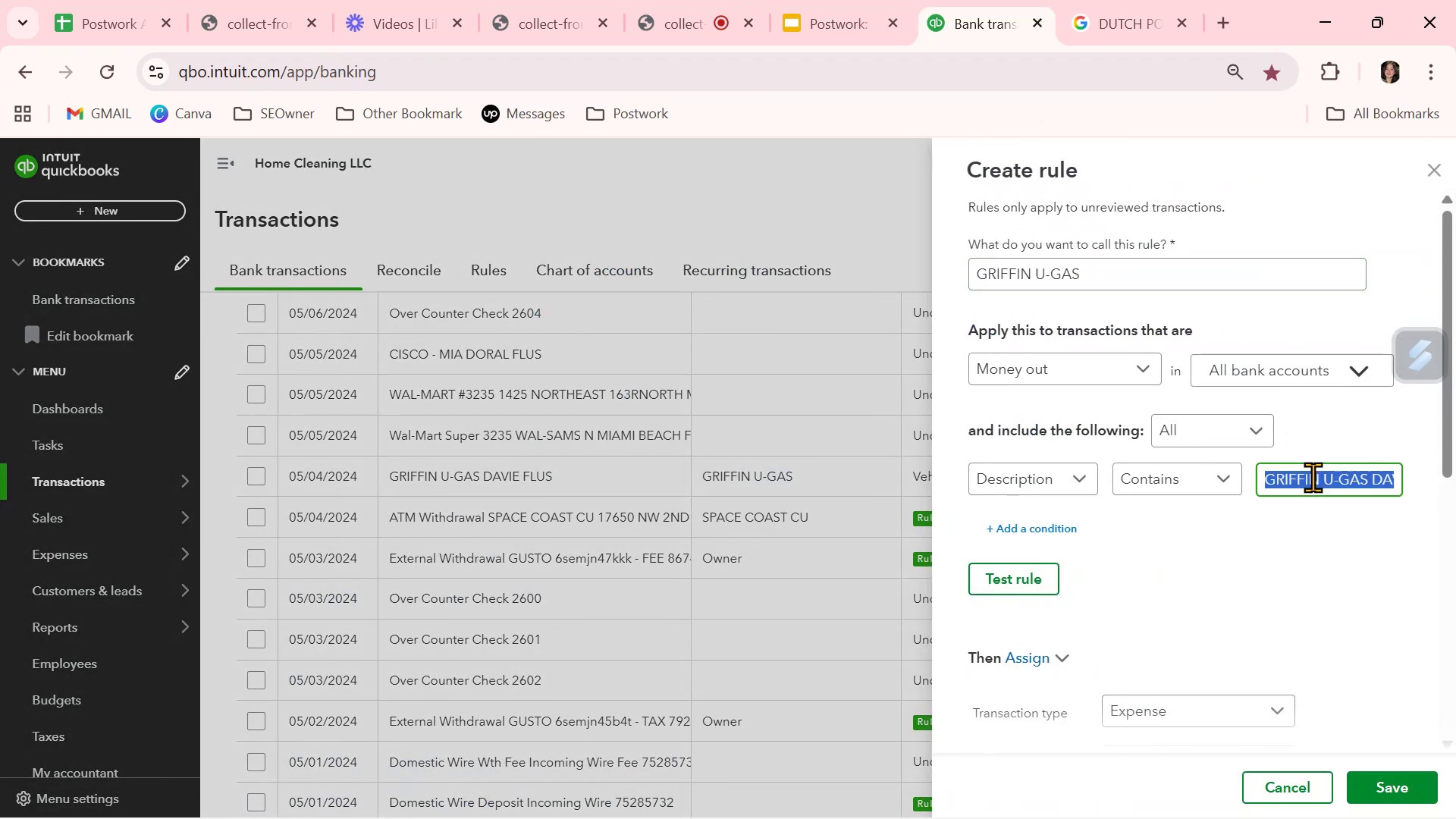 
key(Control+ControlLeft)
 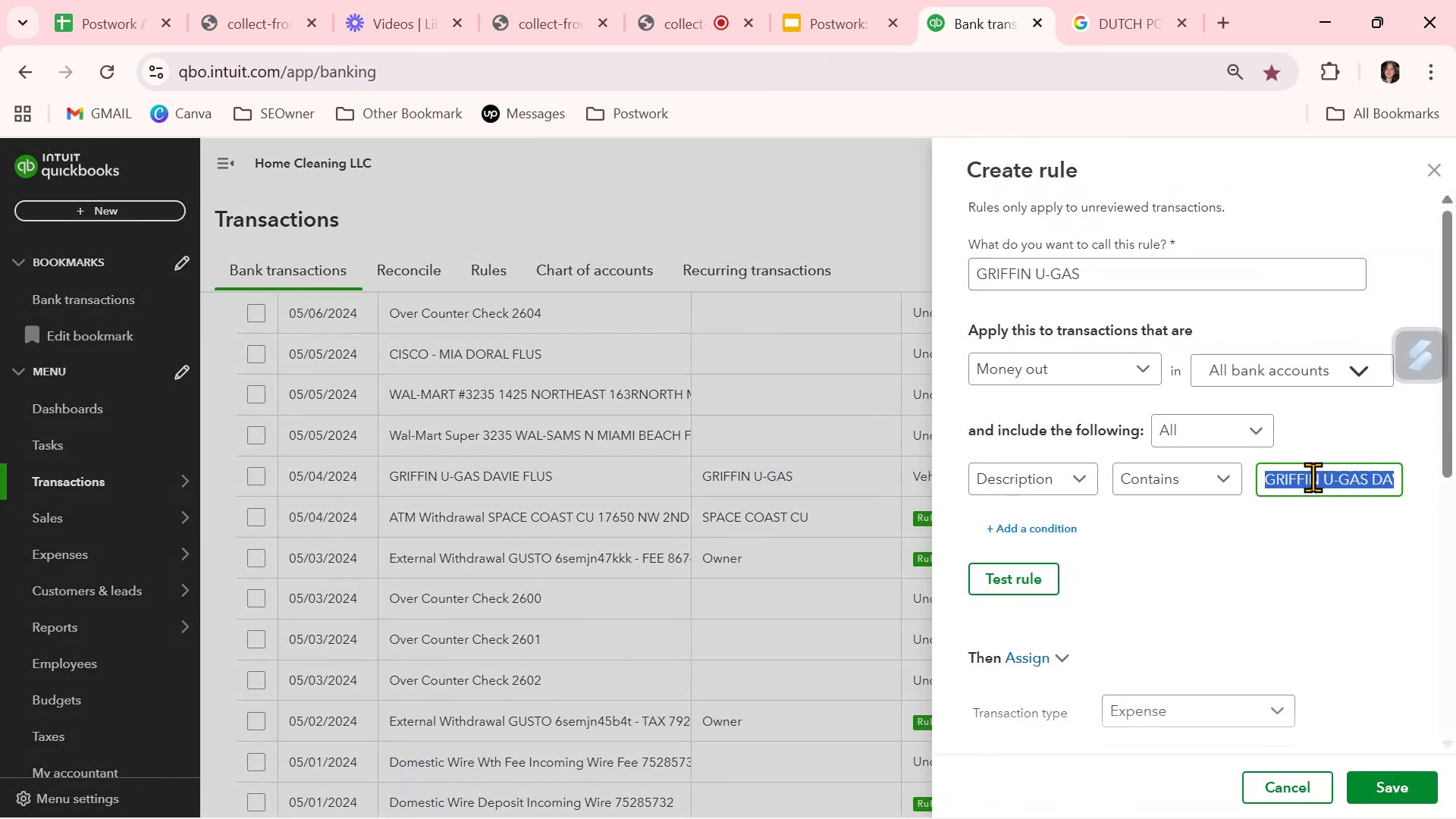 
key(Control+V)
 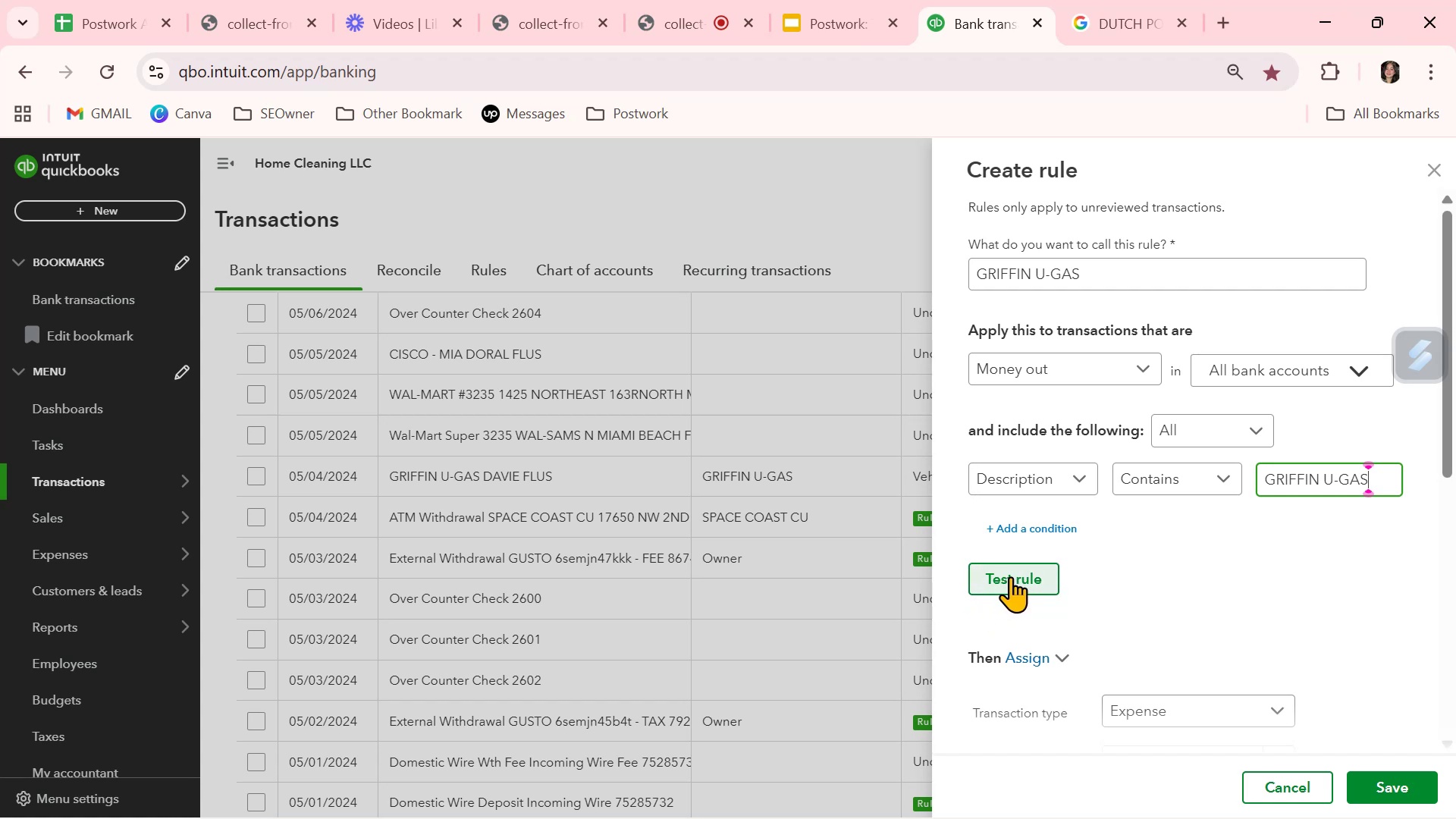 
left_click([1010, 576])
 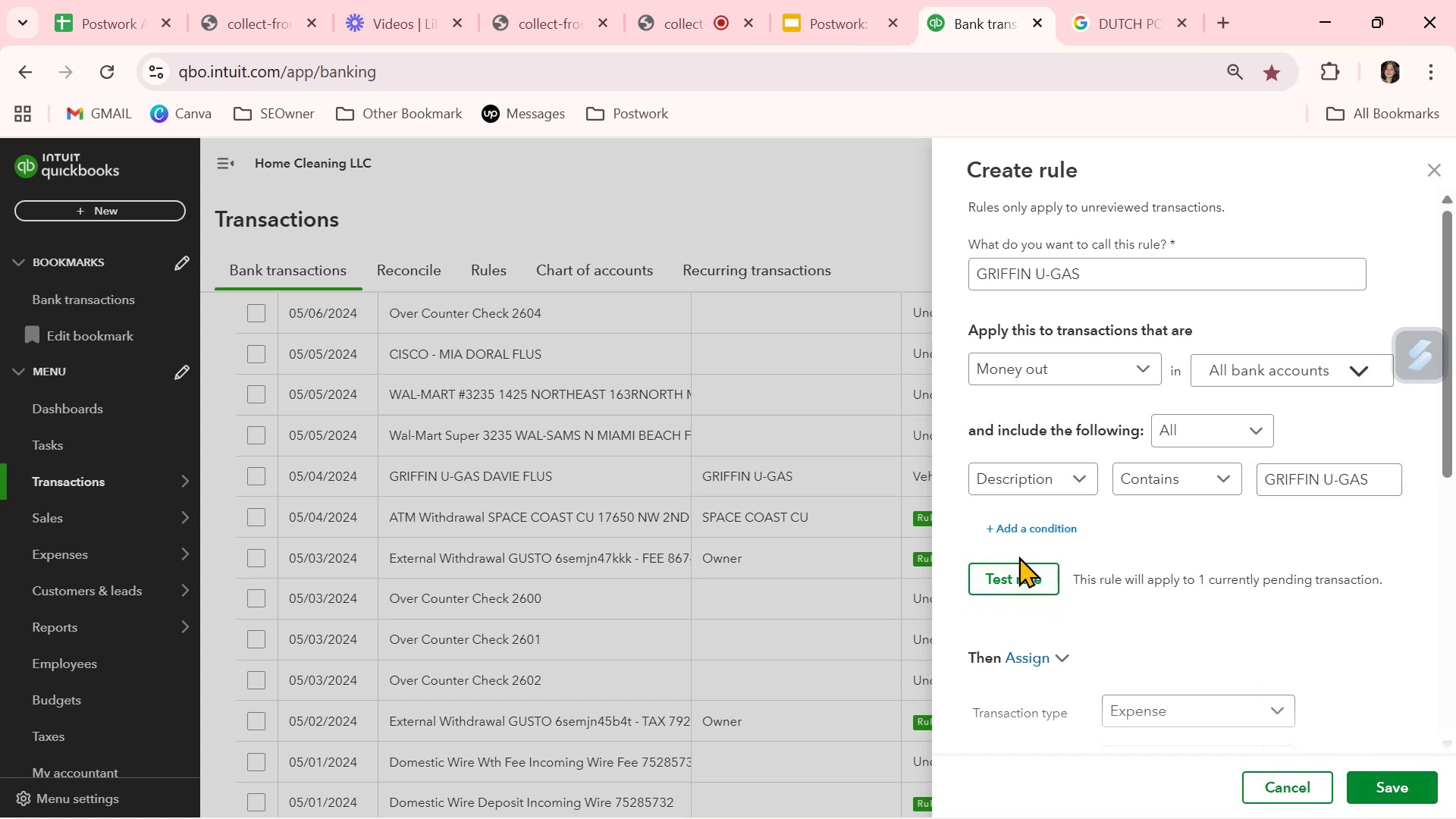 
left_click([1407, 799])
 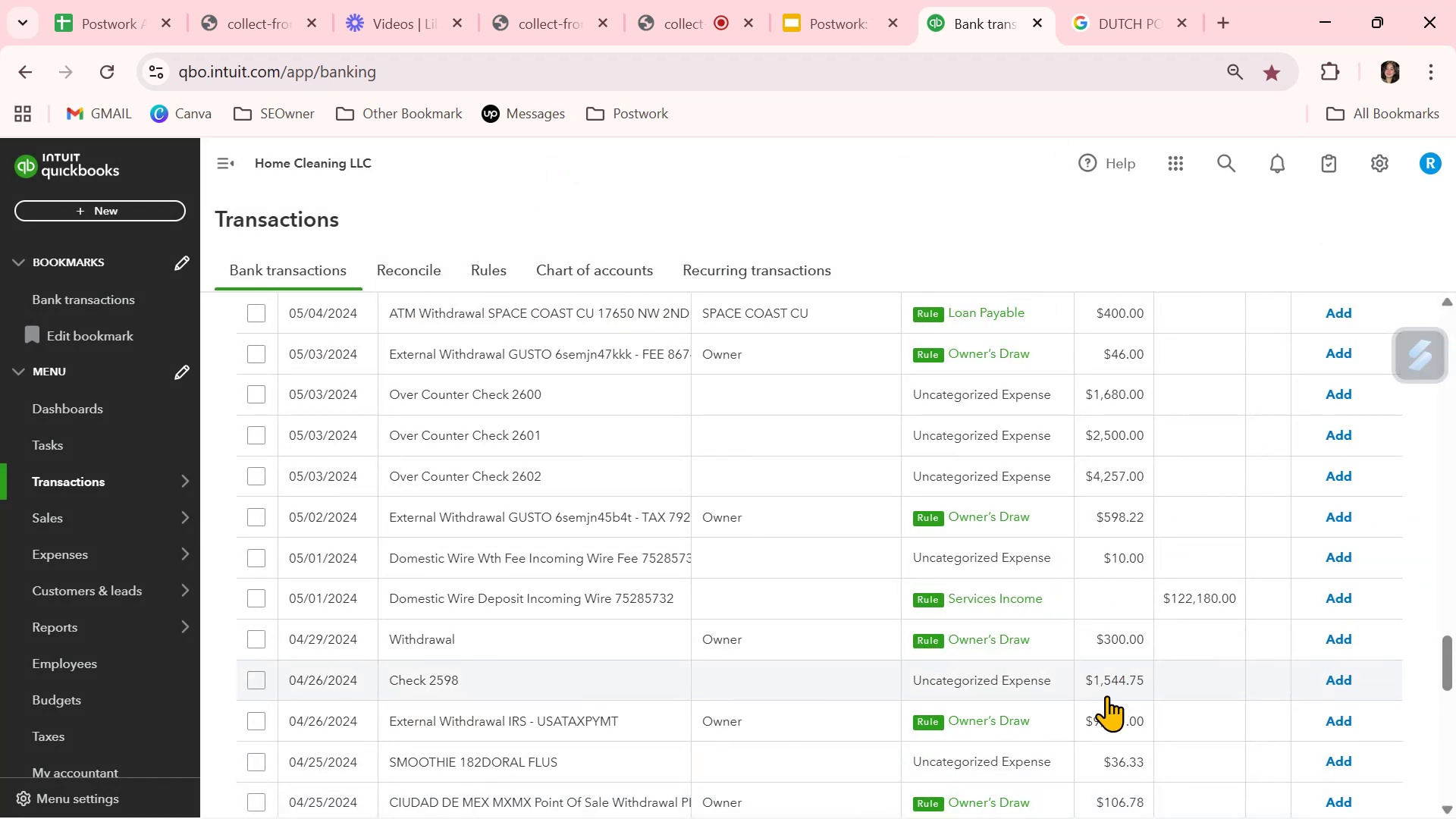 
wait(6.72)
 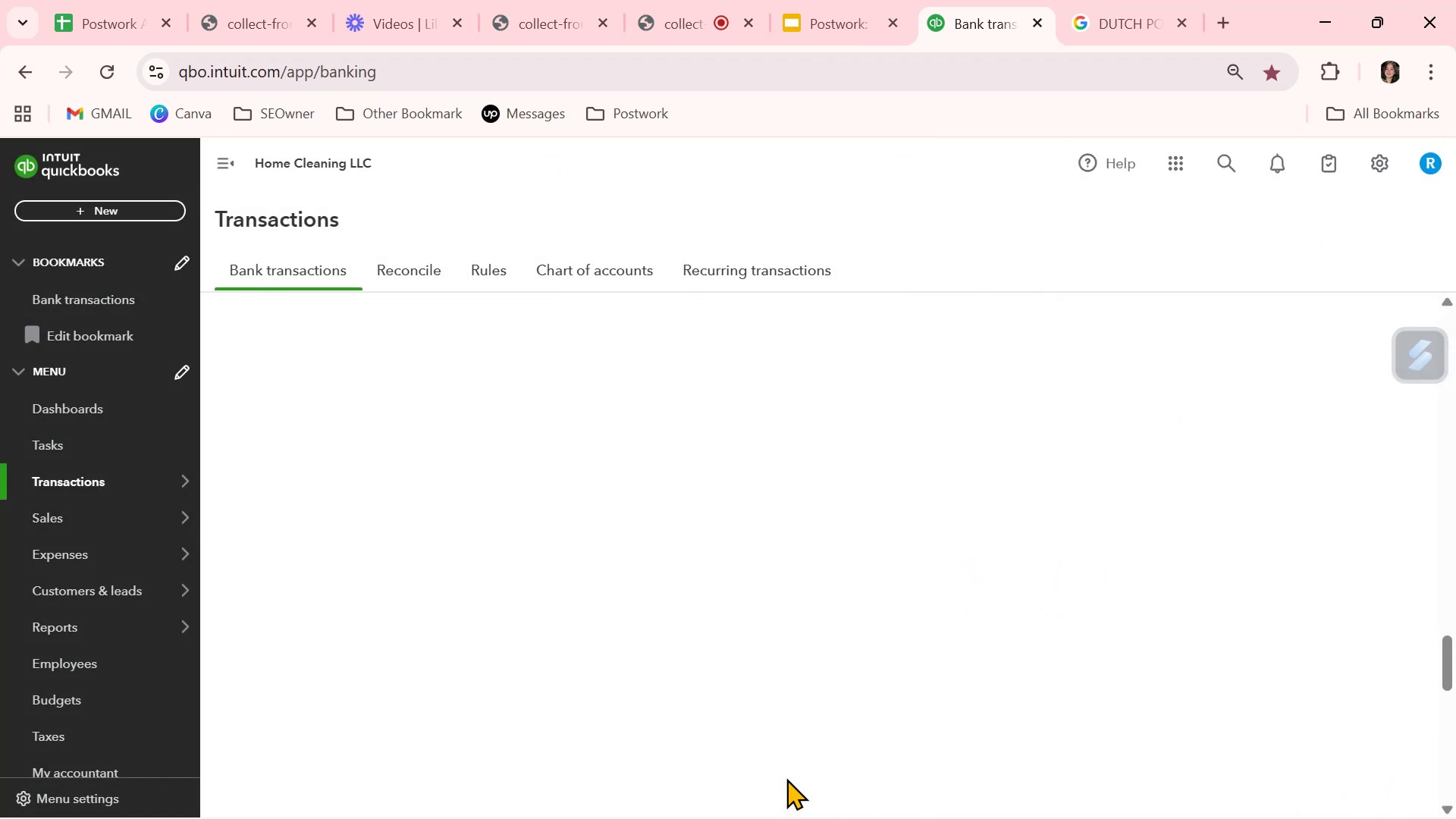 
scroll: coordinate [1161, 761], scroll_direction: up, amount: 5.0
 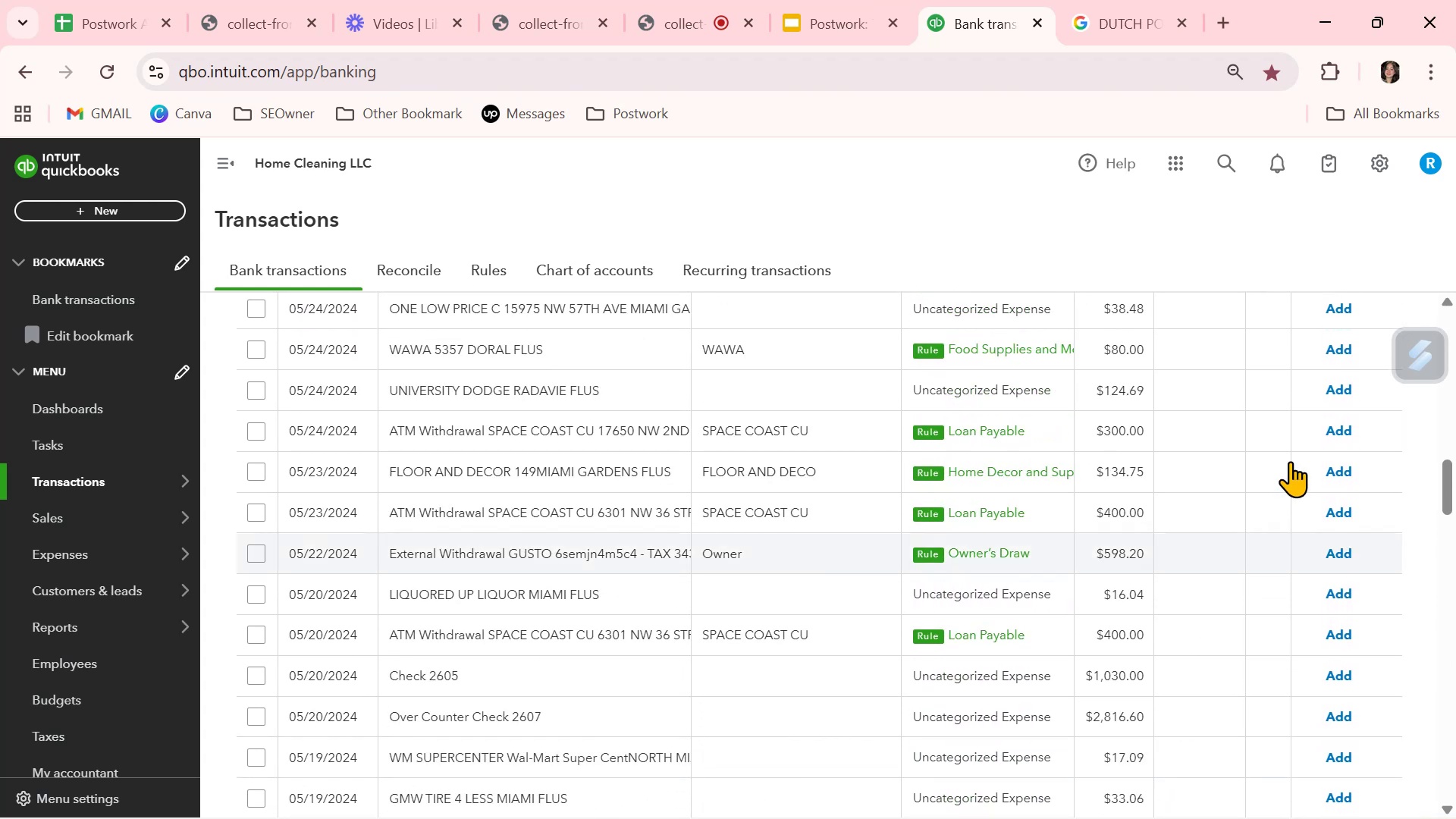 
left_click([1341, 343])
 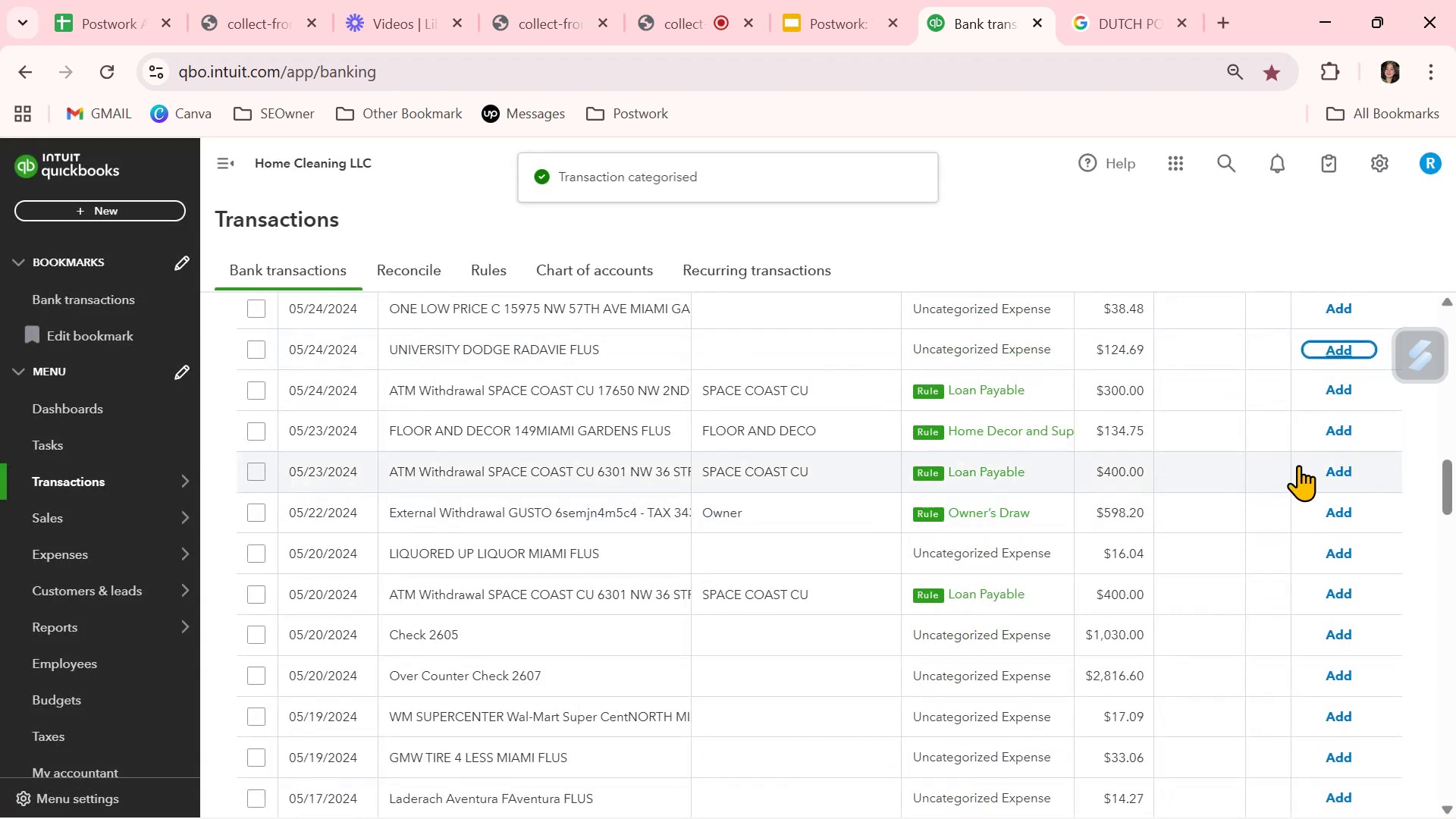 
left_click([1332, 433])
 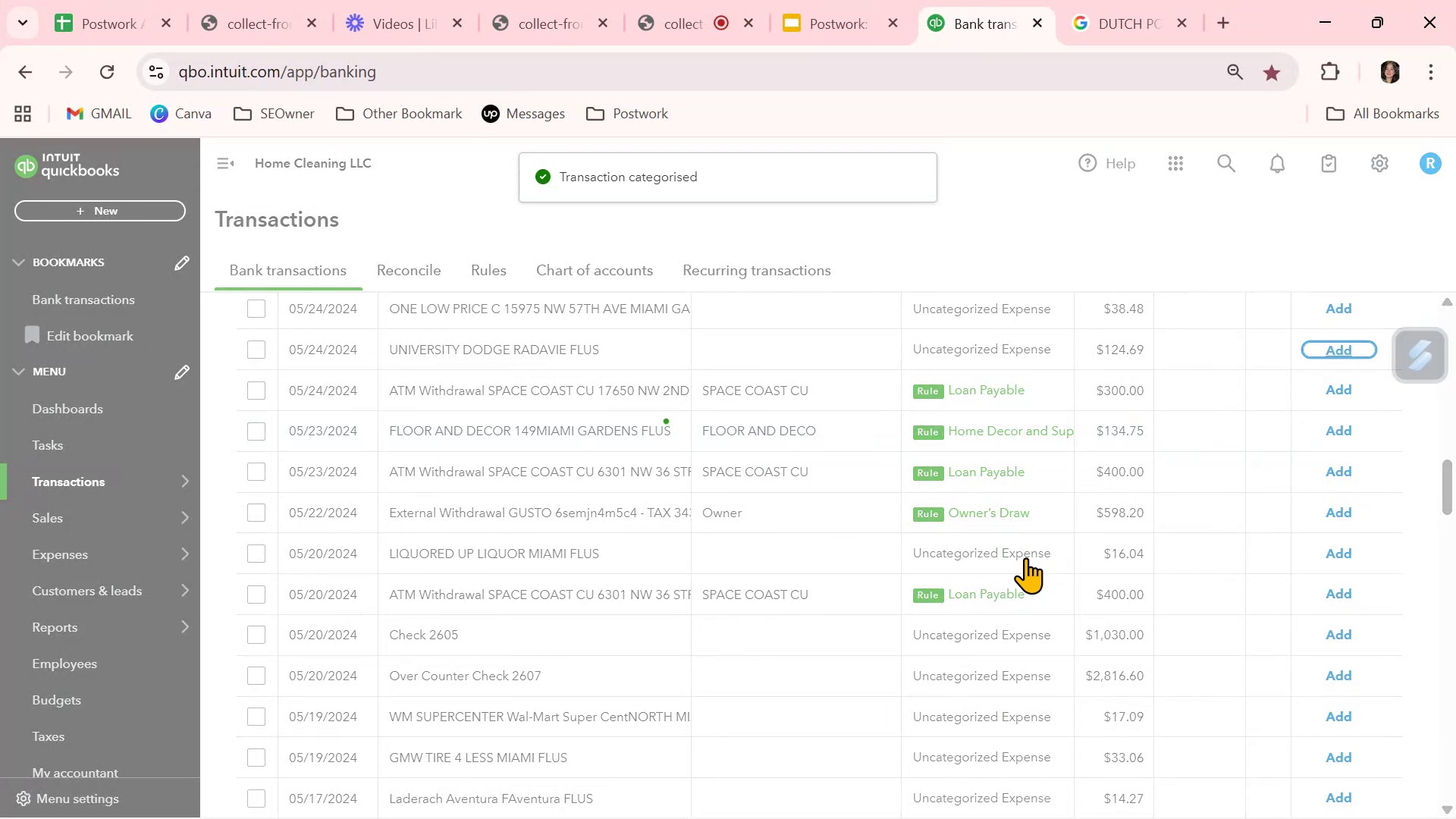 
scroll: coordinate [1025, 557], scroll_direction: up, amount: 3.0
 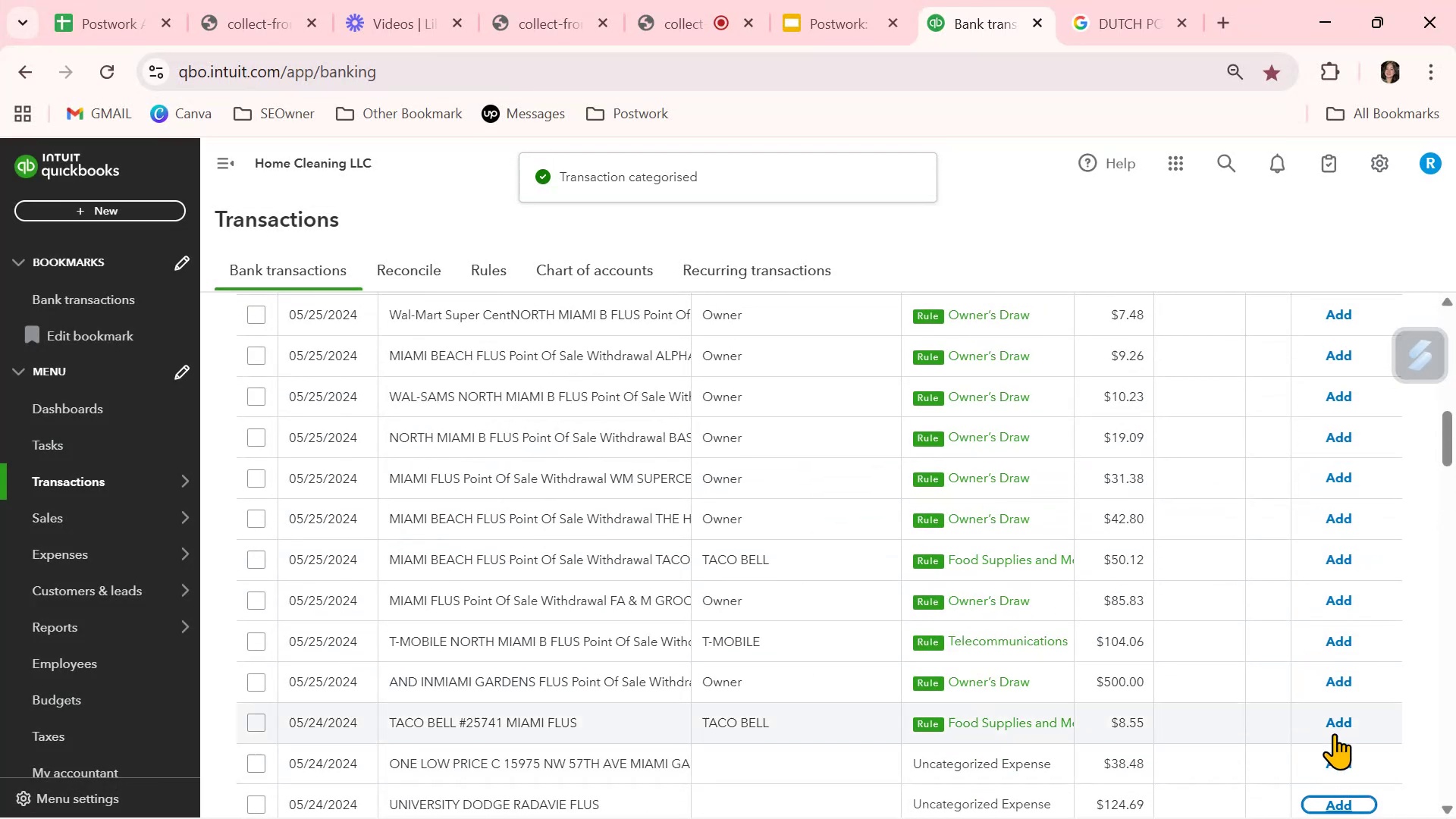 
left_click([1335, 723])
 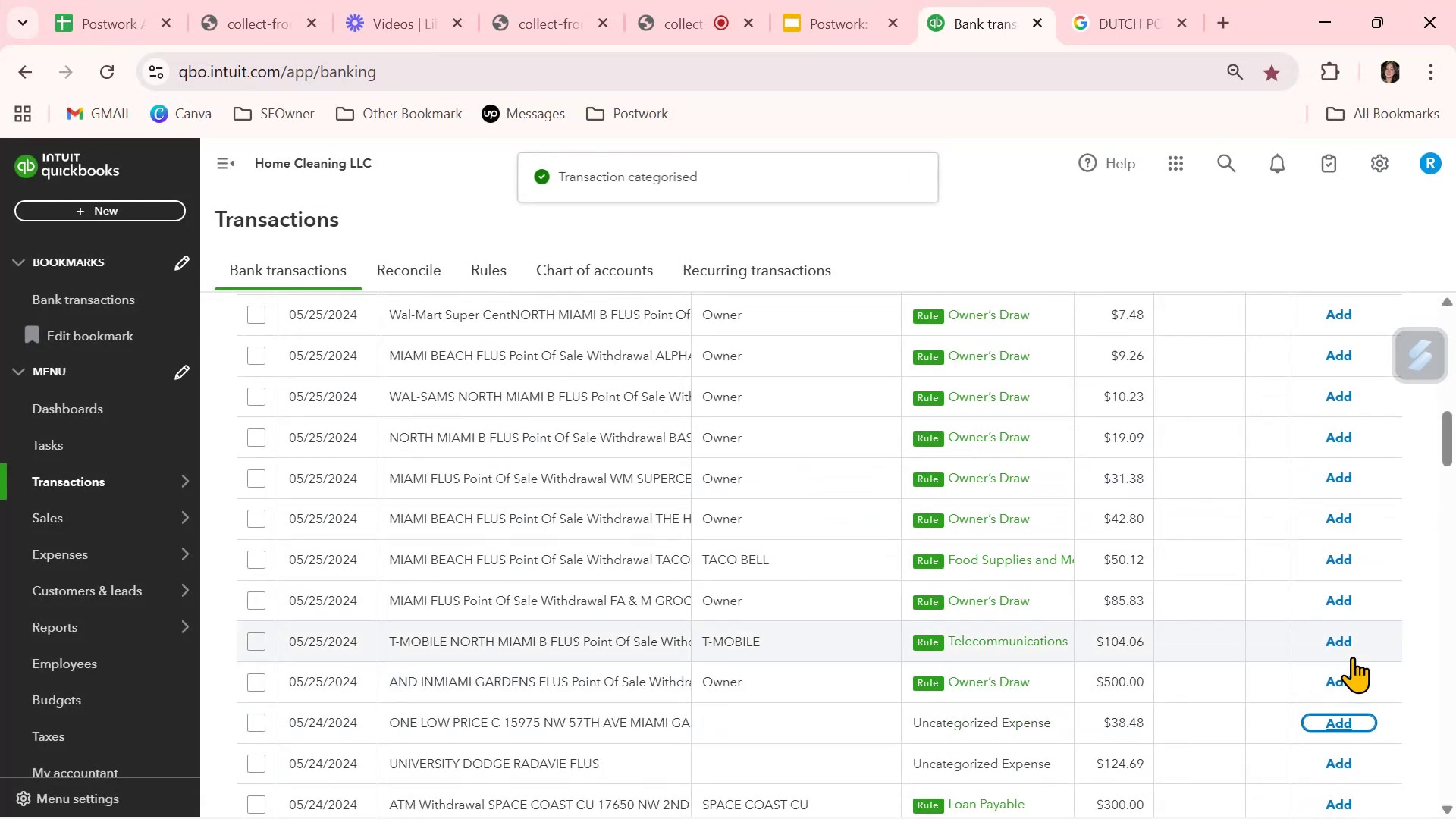 
left_click([1350, 642])
 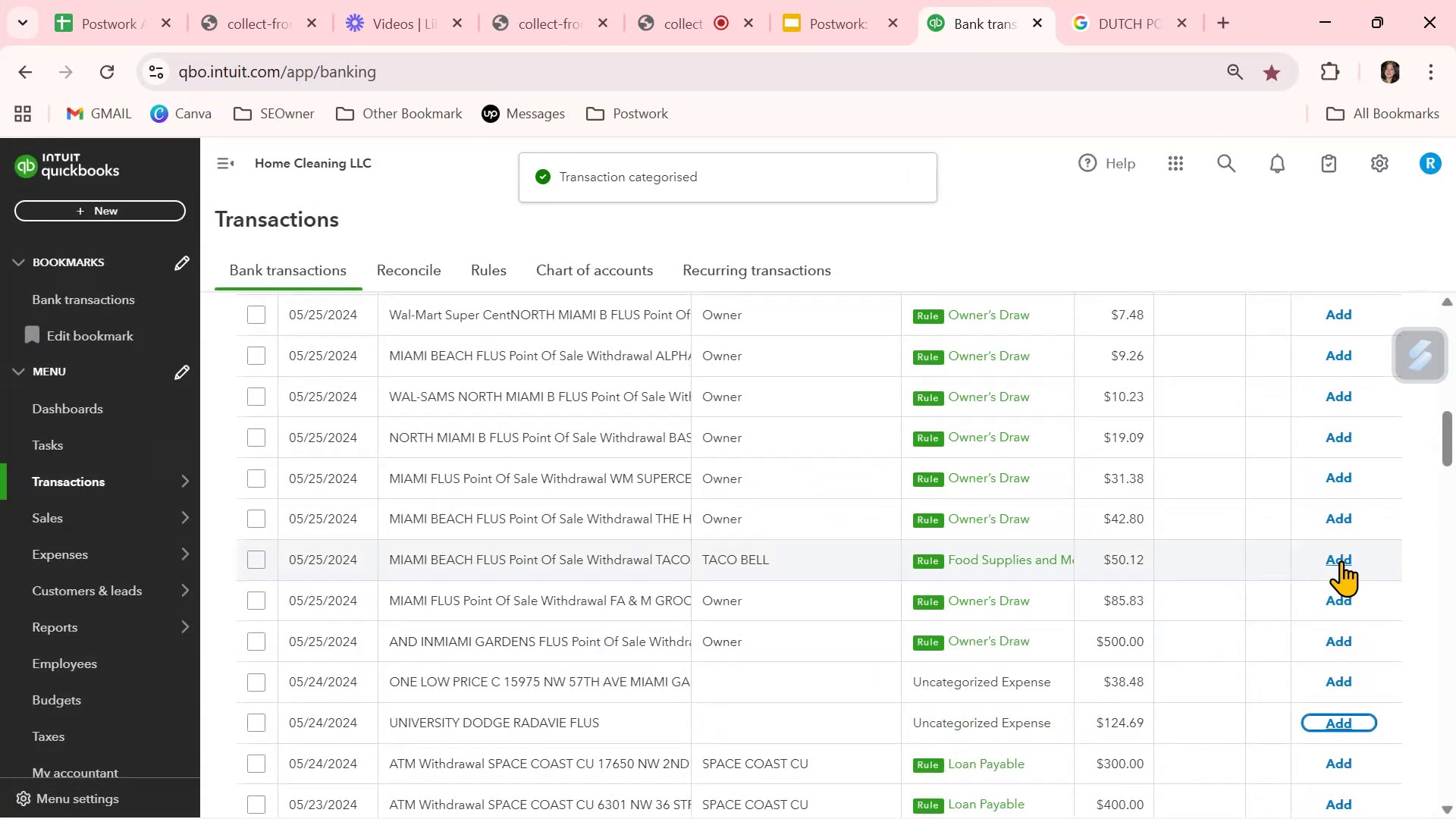 
left_click([1341, 560])
 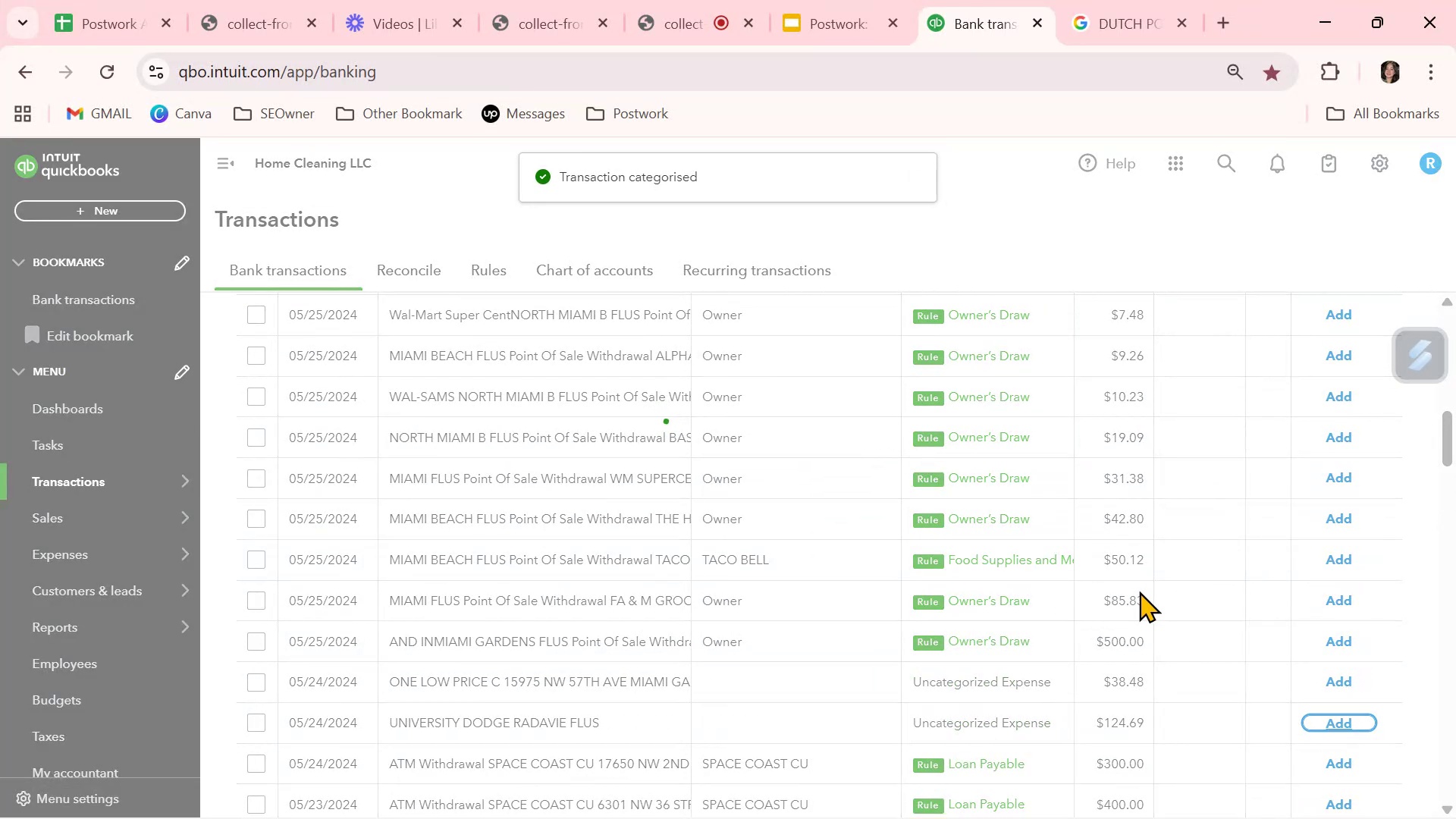 
scroll: coordinate [1139, 591], scroll_direction: up, amount: 3.0
 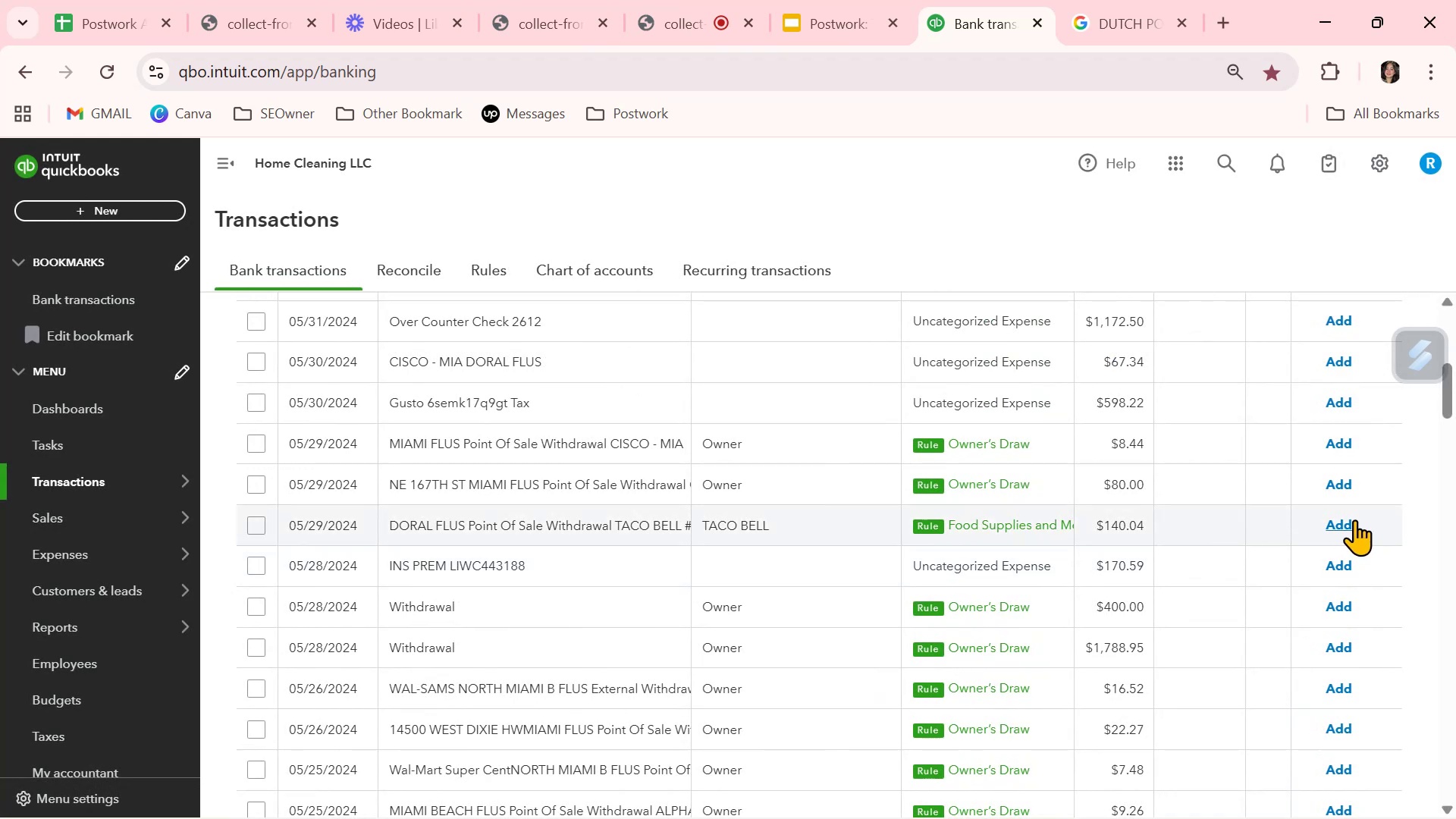 
left_click([1349, 521])
 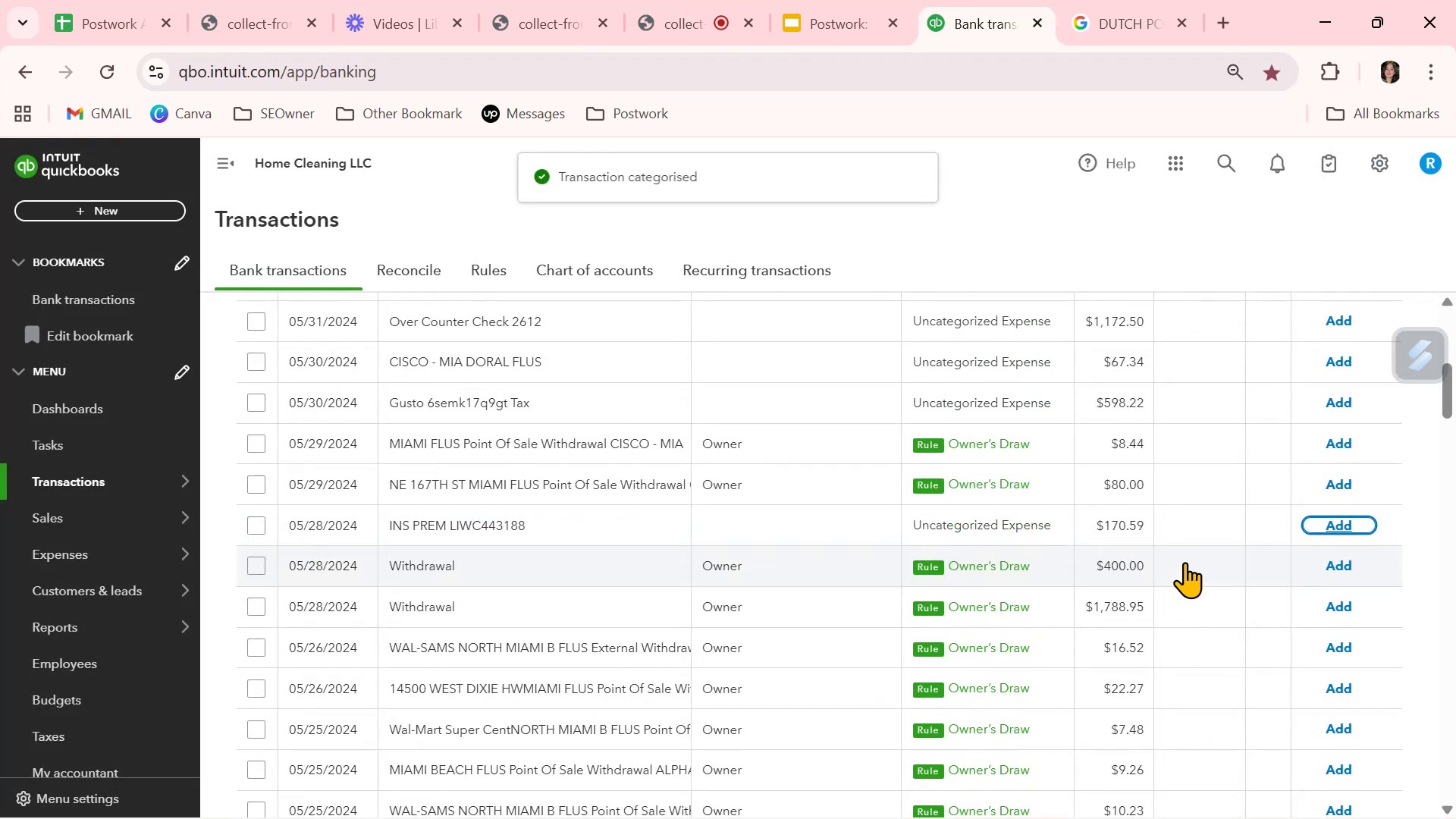 
scroll: coordinate [1185, 562], scroll_direction: up, amount: 1.0
 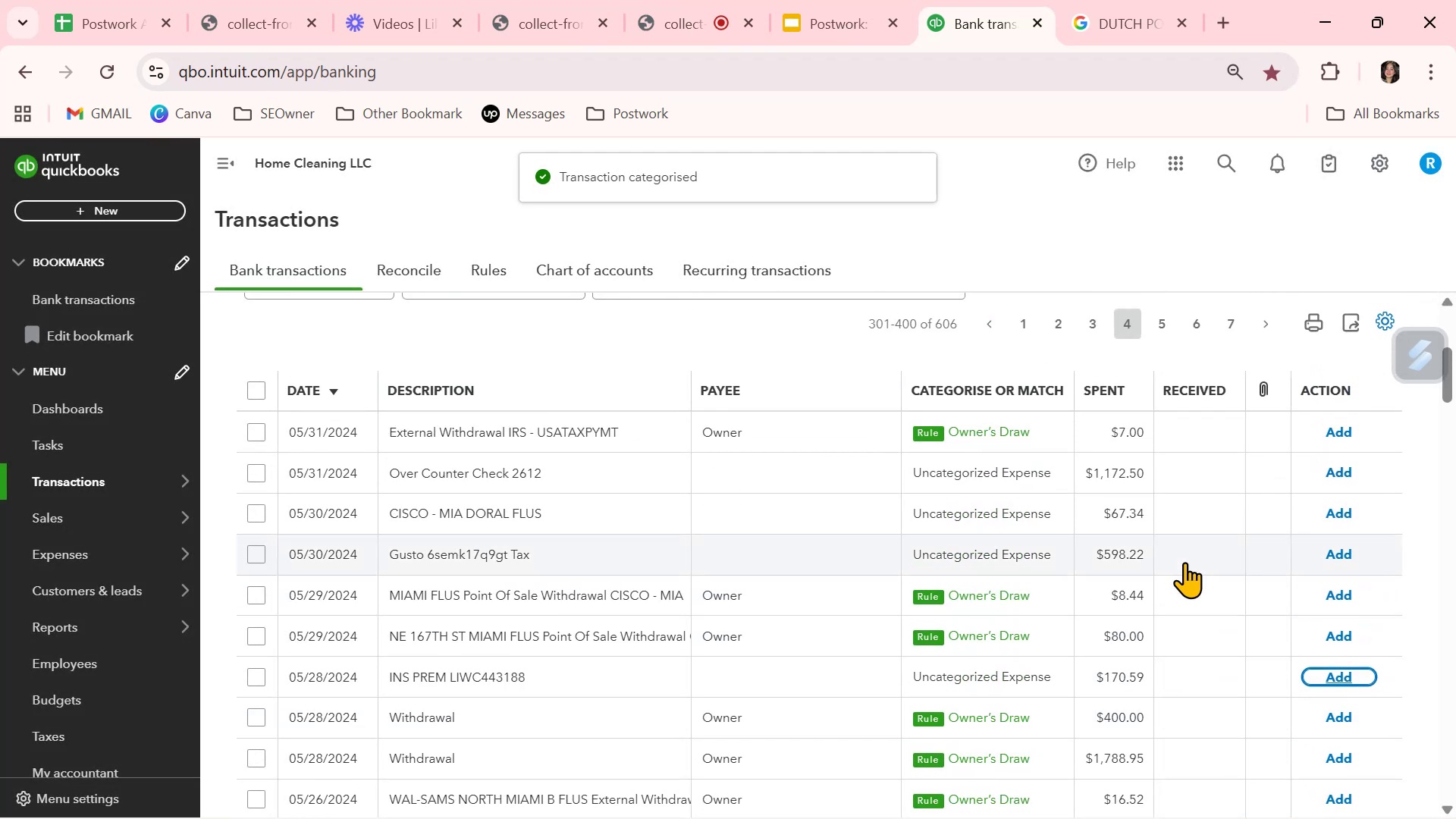 
scroll: coordinate [1185, 565], scroll_direction: down, amount: 14.0
 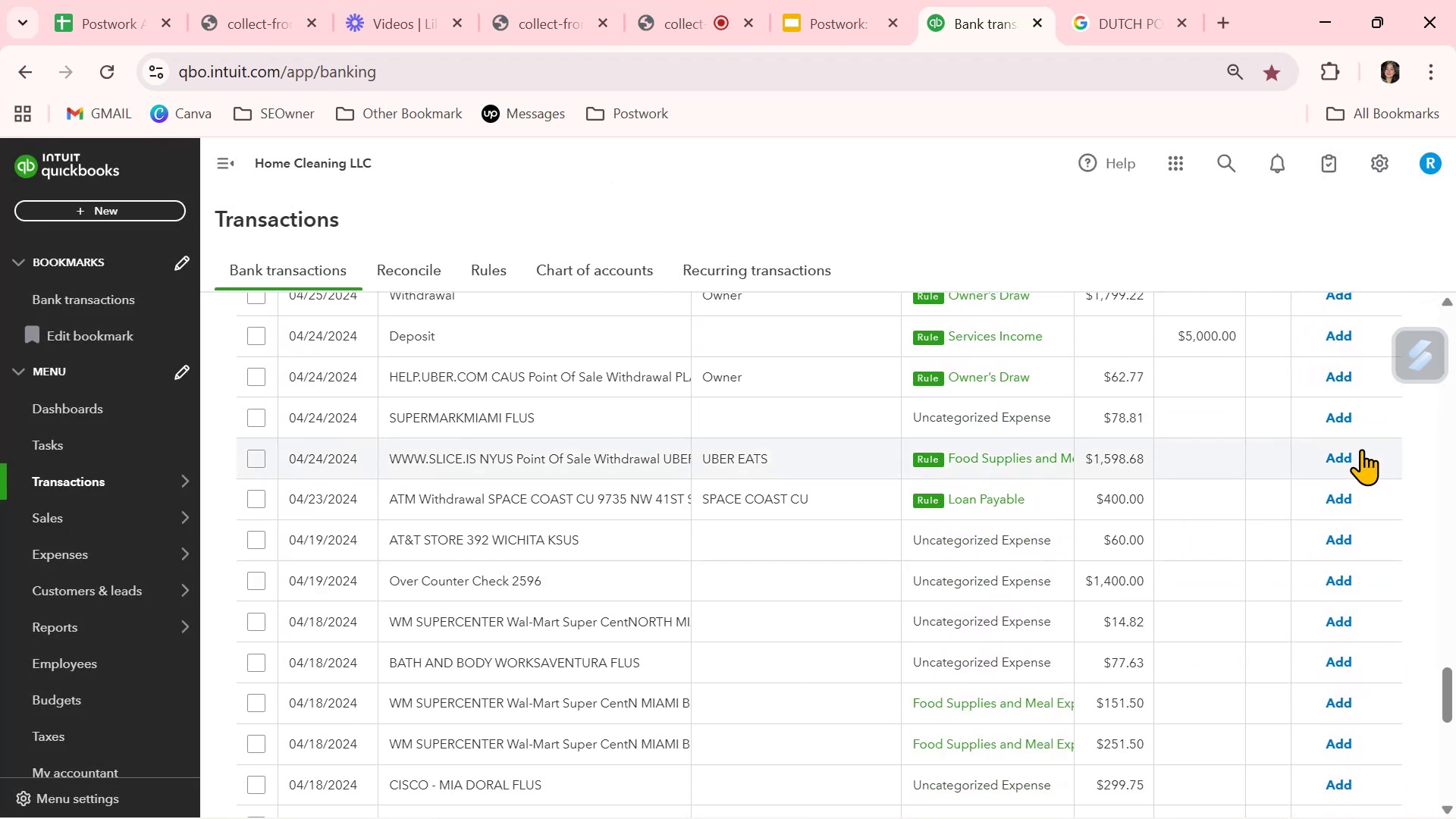 
left_click([1343, 458])
 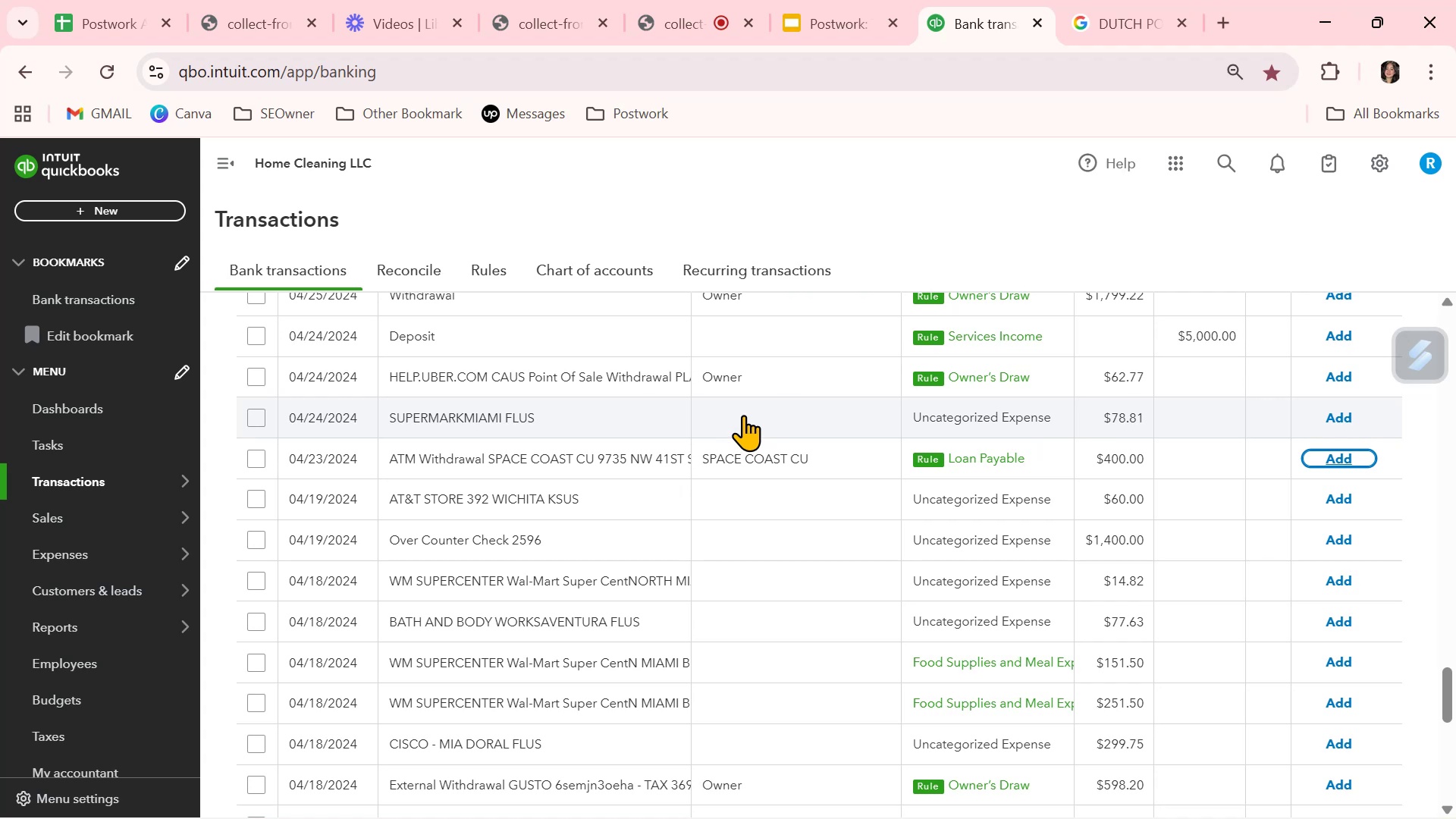 
wait(20.29)
 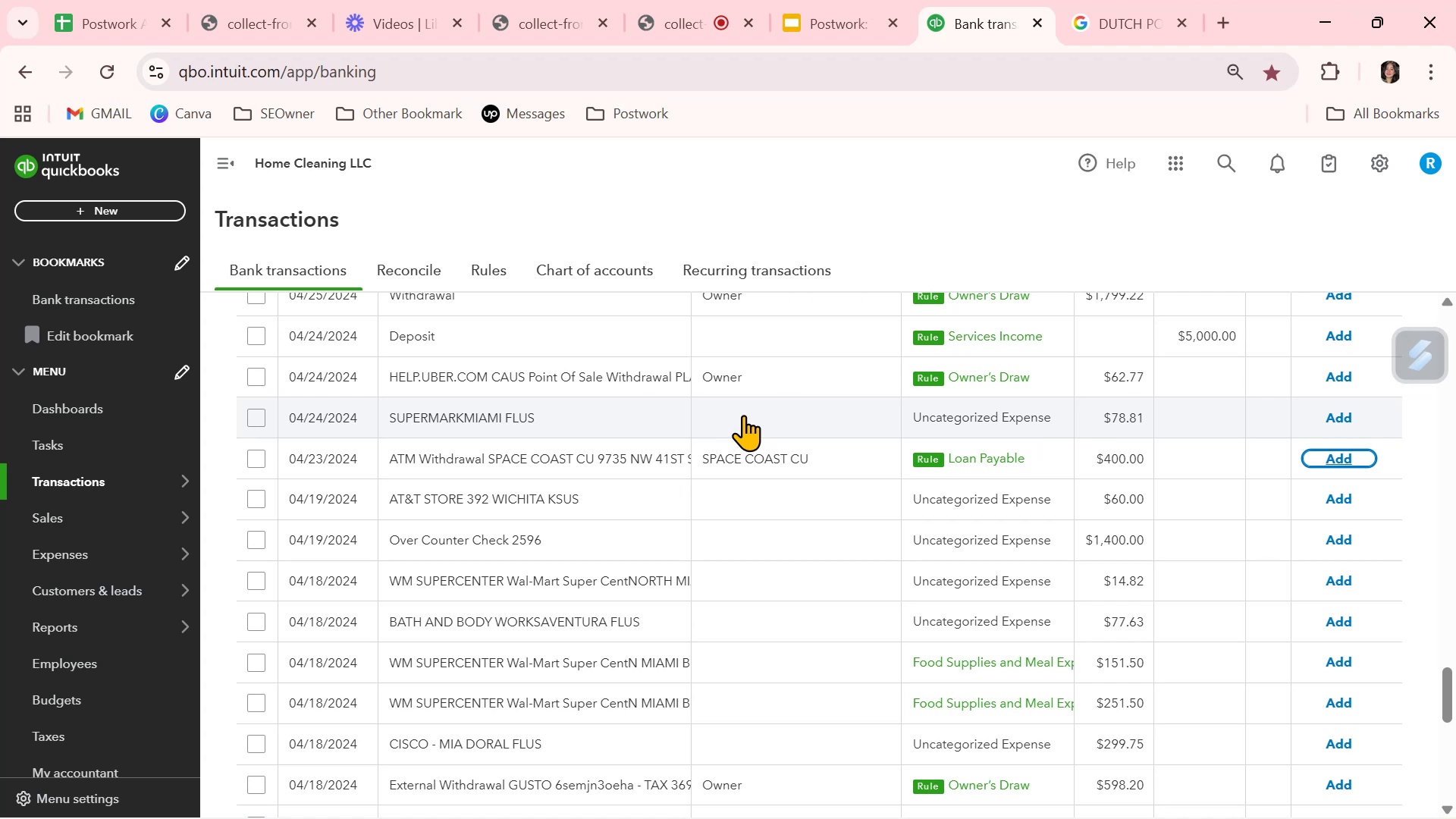 
scroll: coordinate [867, 668], scroll_direction: down, amount: 2.0
 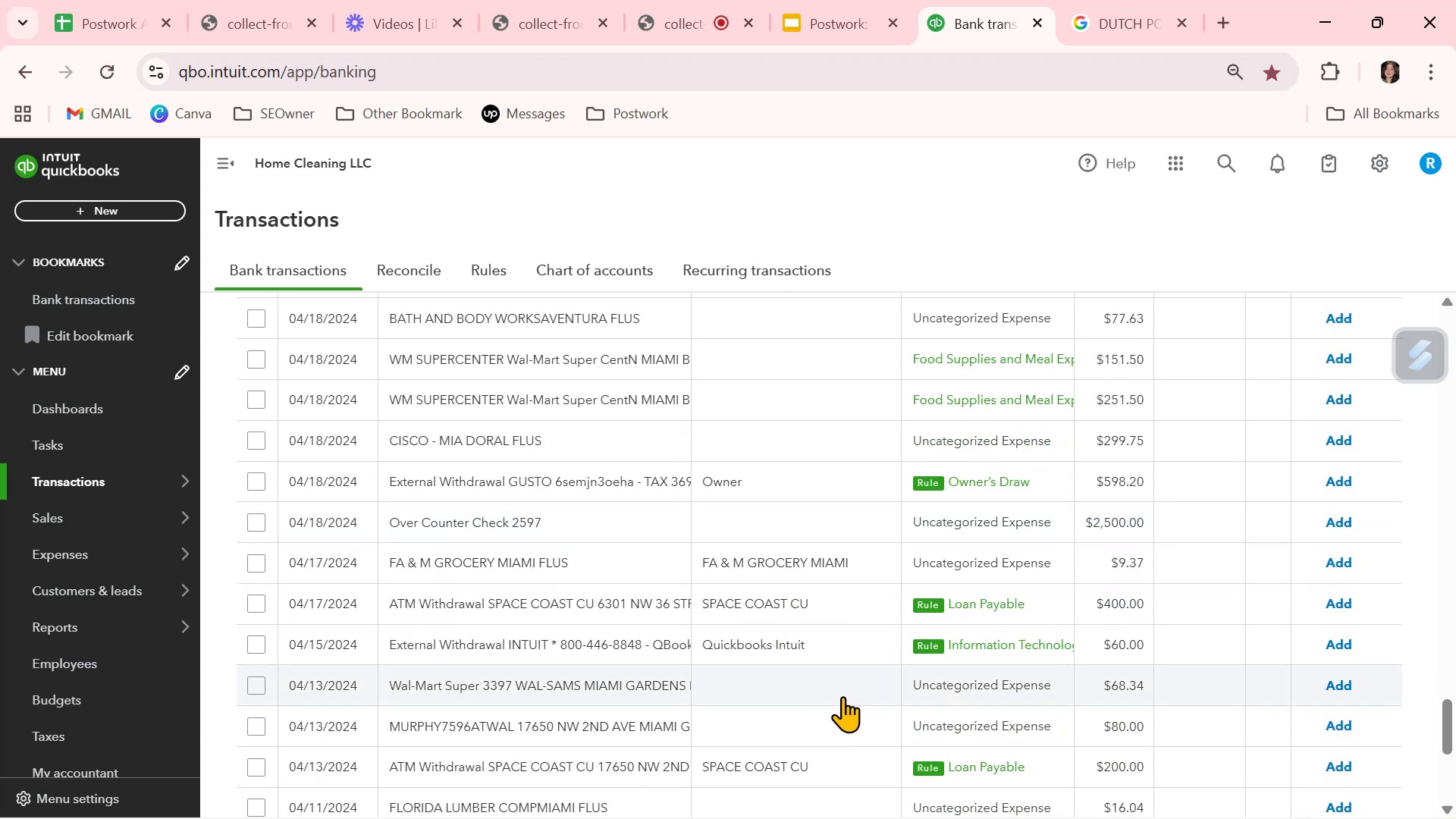 
wait(6.89)
 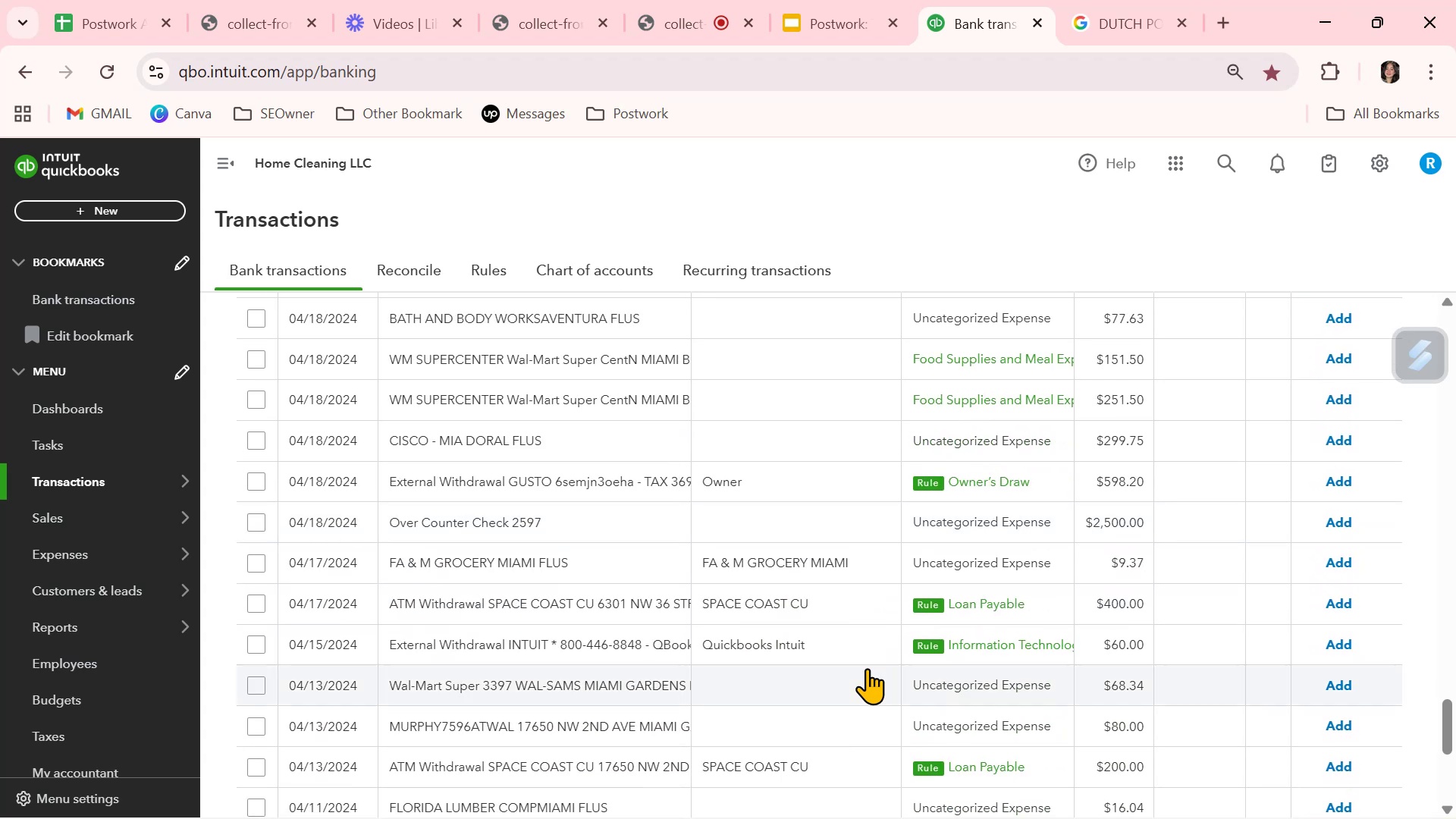 
left_click([632, 678])
 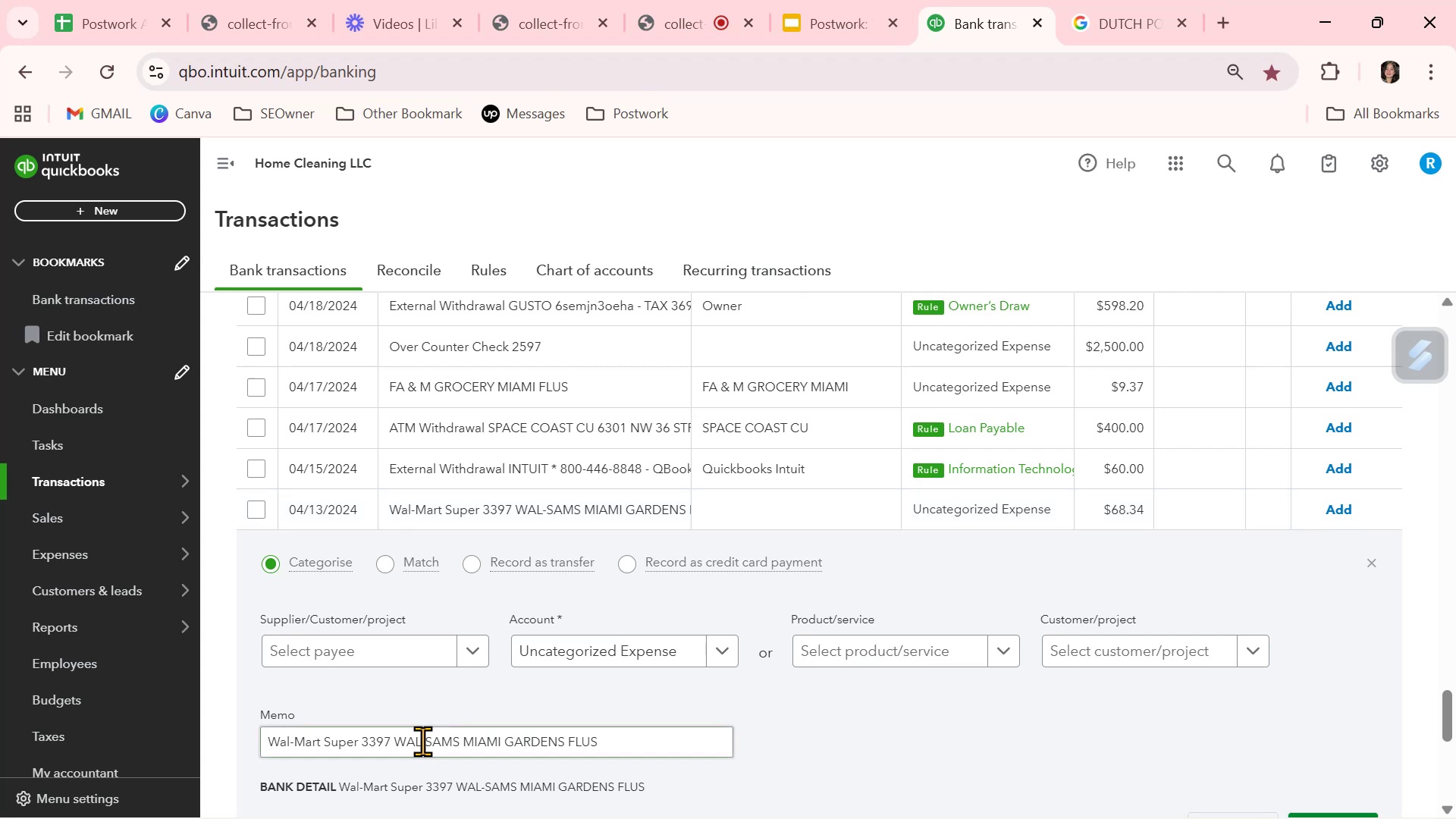 
wait(6.7)
 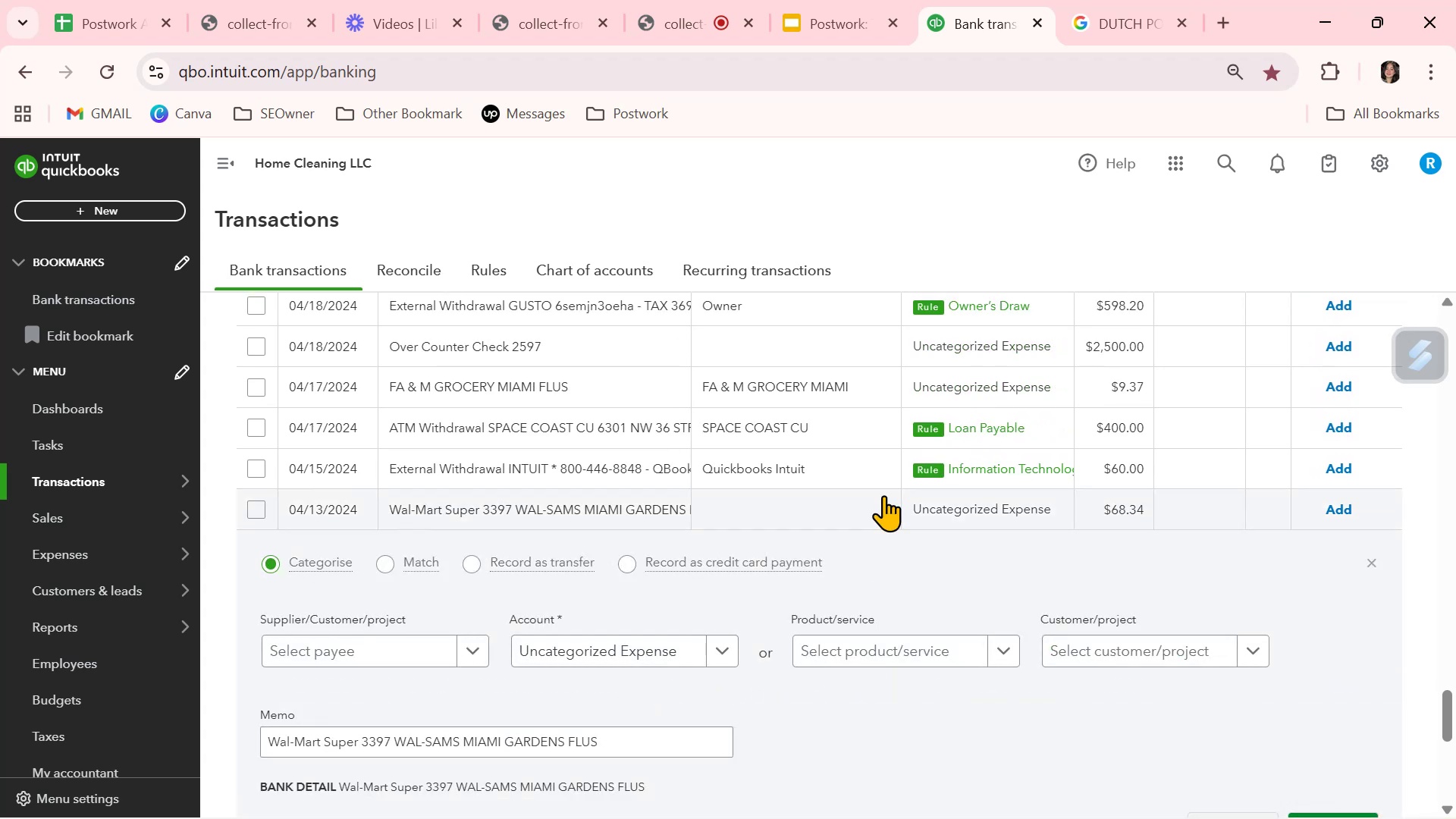 
left_click_drag(start_coordinate=[396, 743], to_coordinate=[460, 743])
 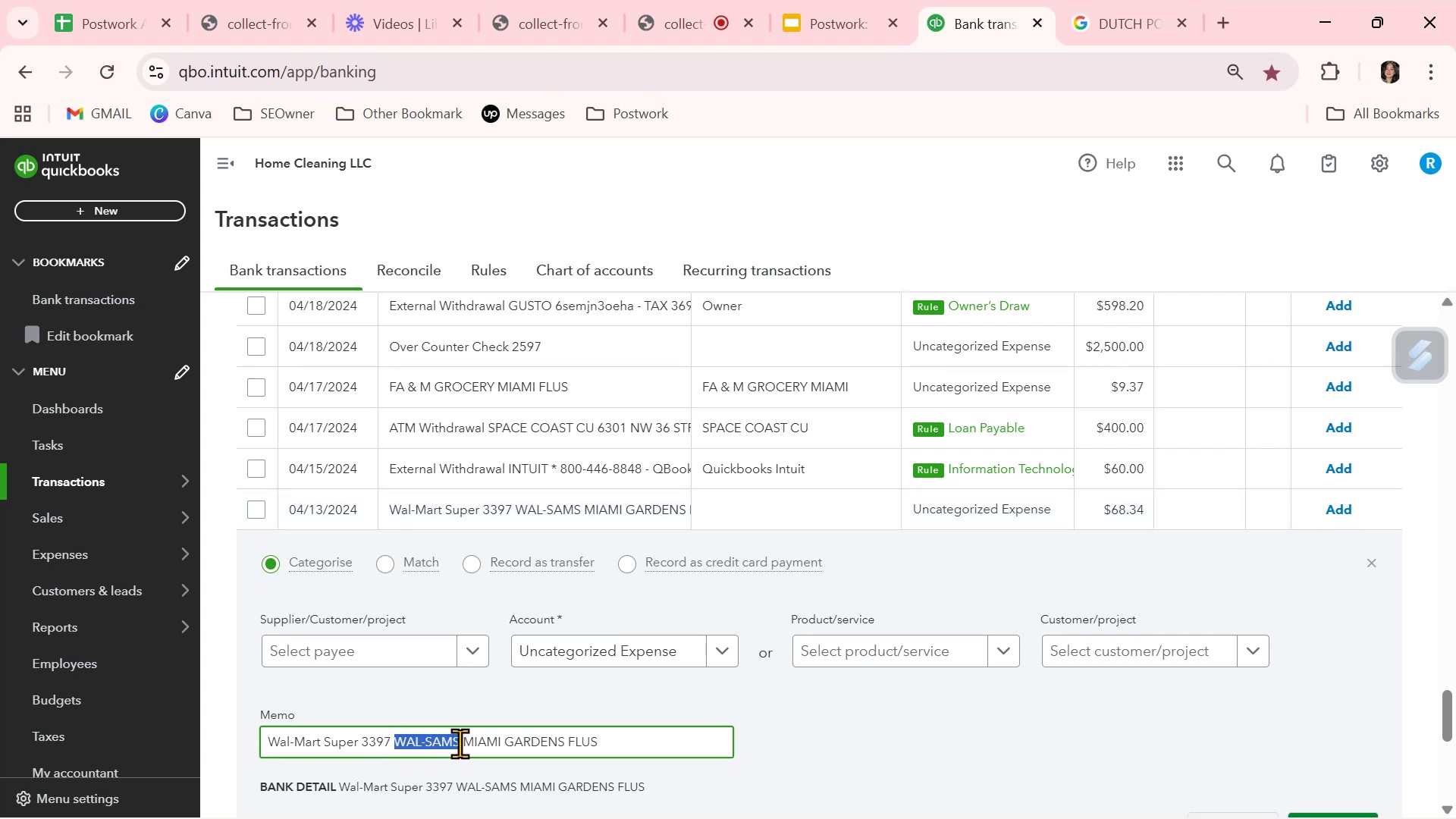 
key(Control+ControlLeft)
 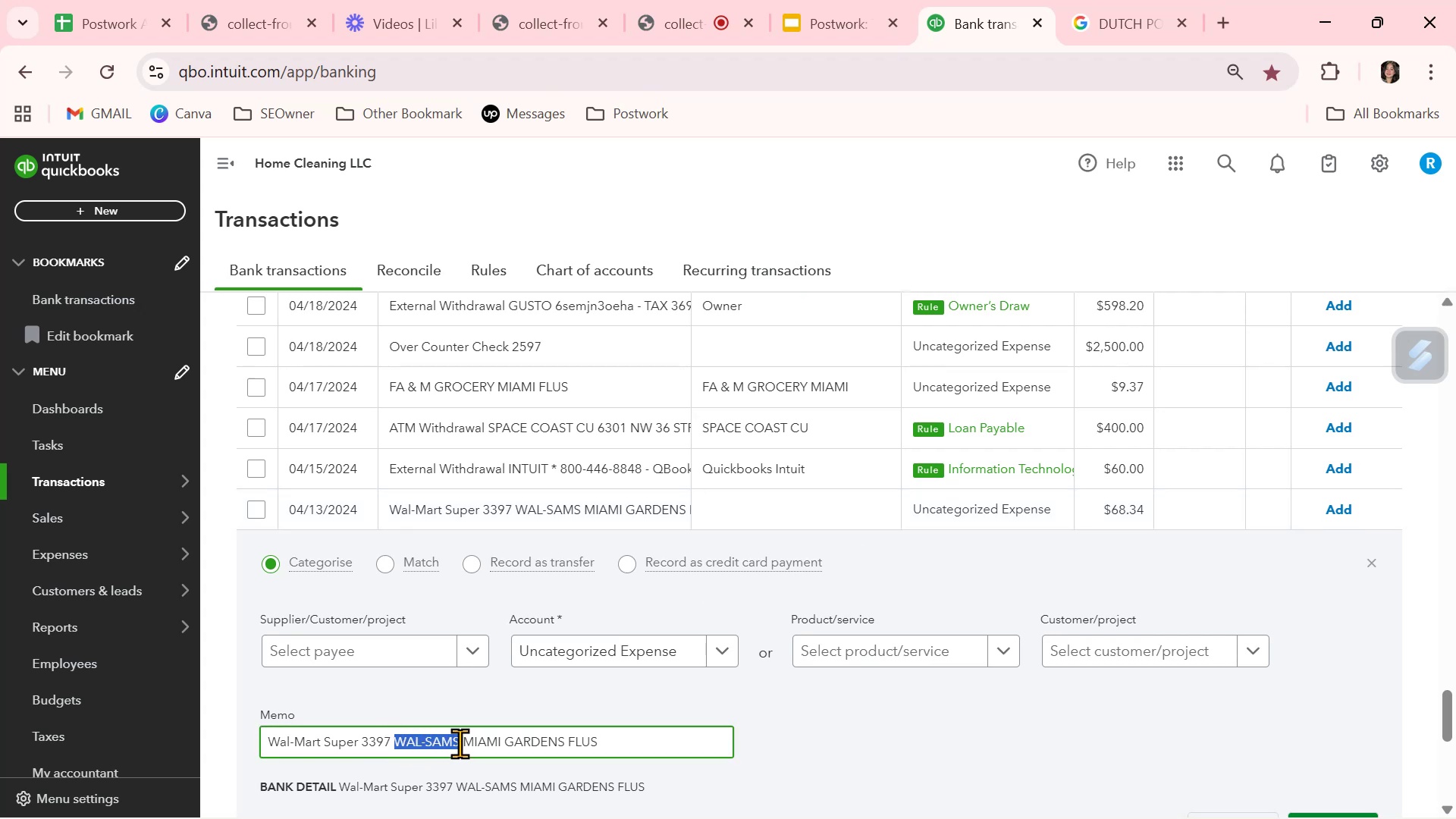 
key(Control+C)
 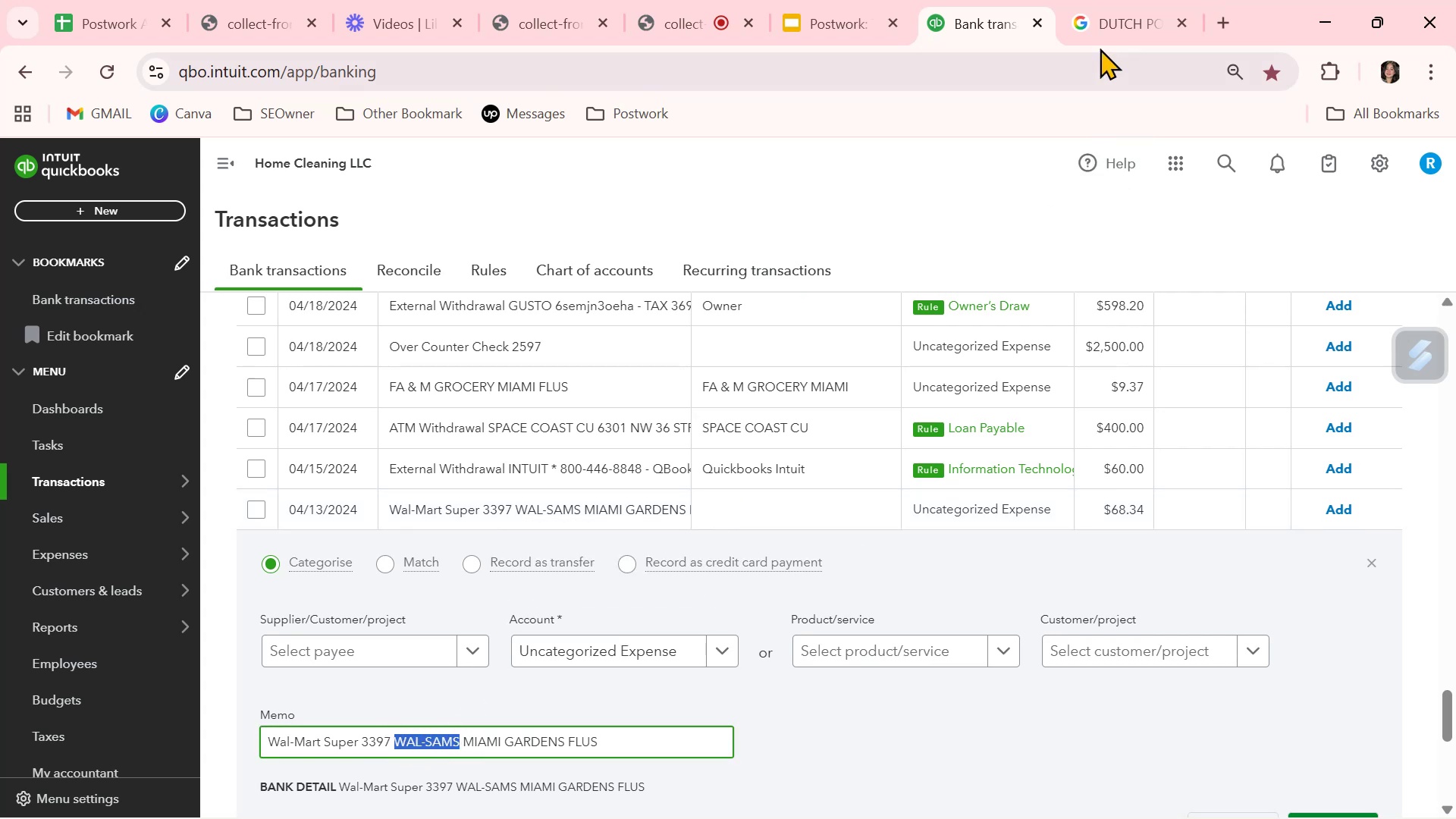 
left_click([1101, 31])
 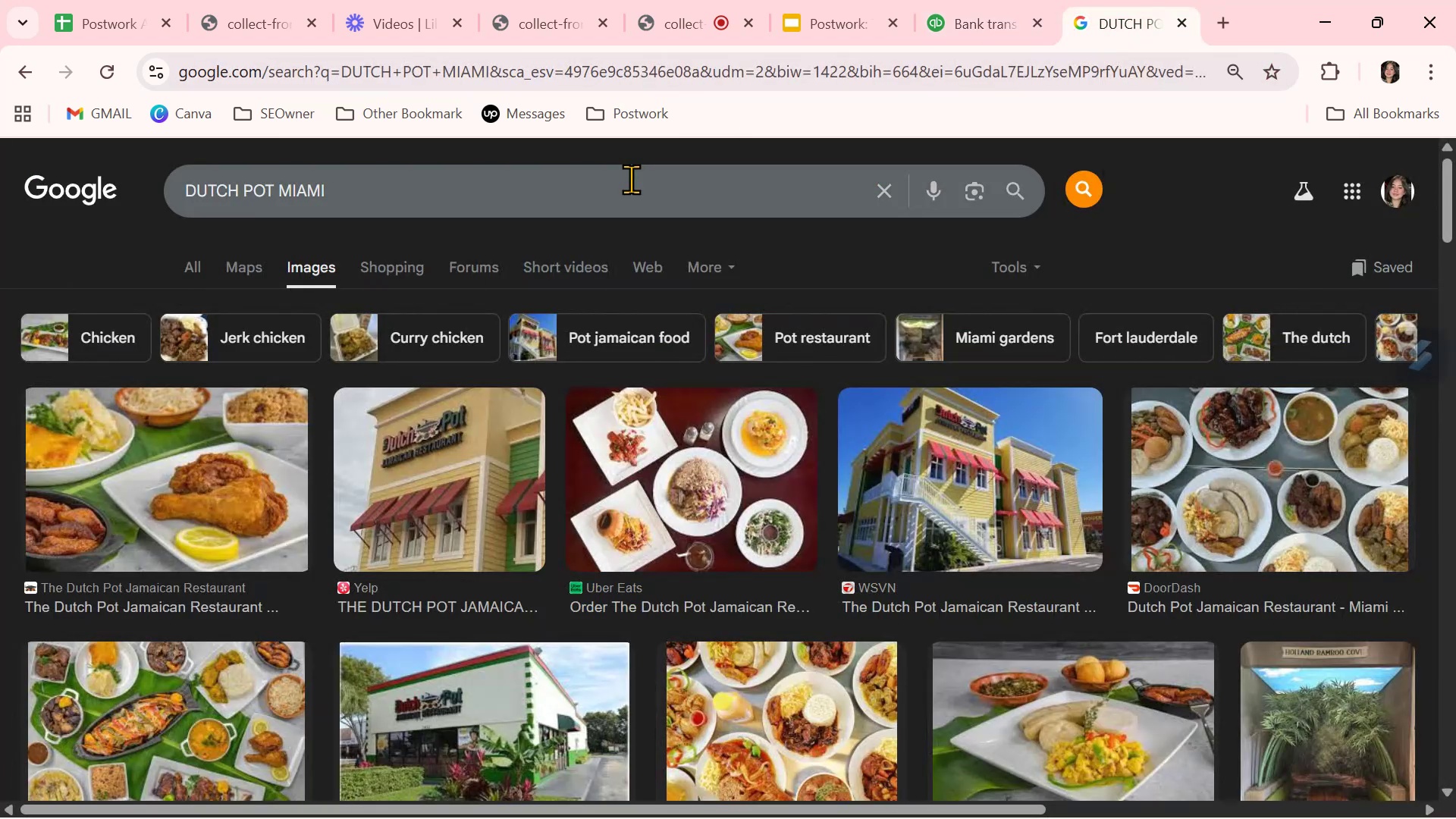 
double_click([628, 193])
 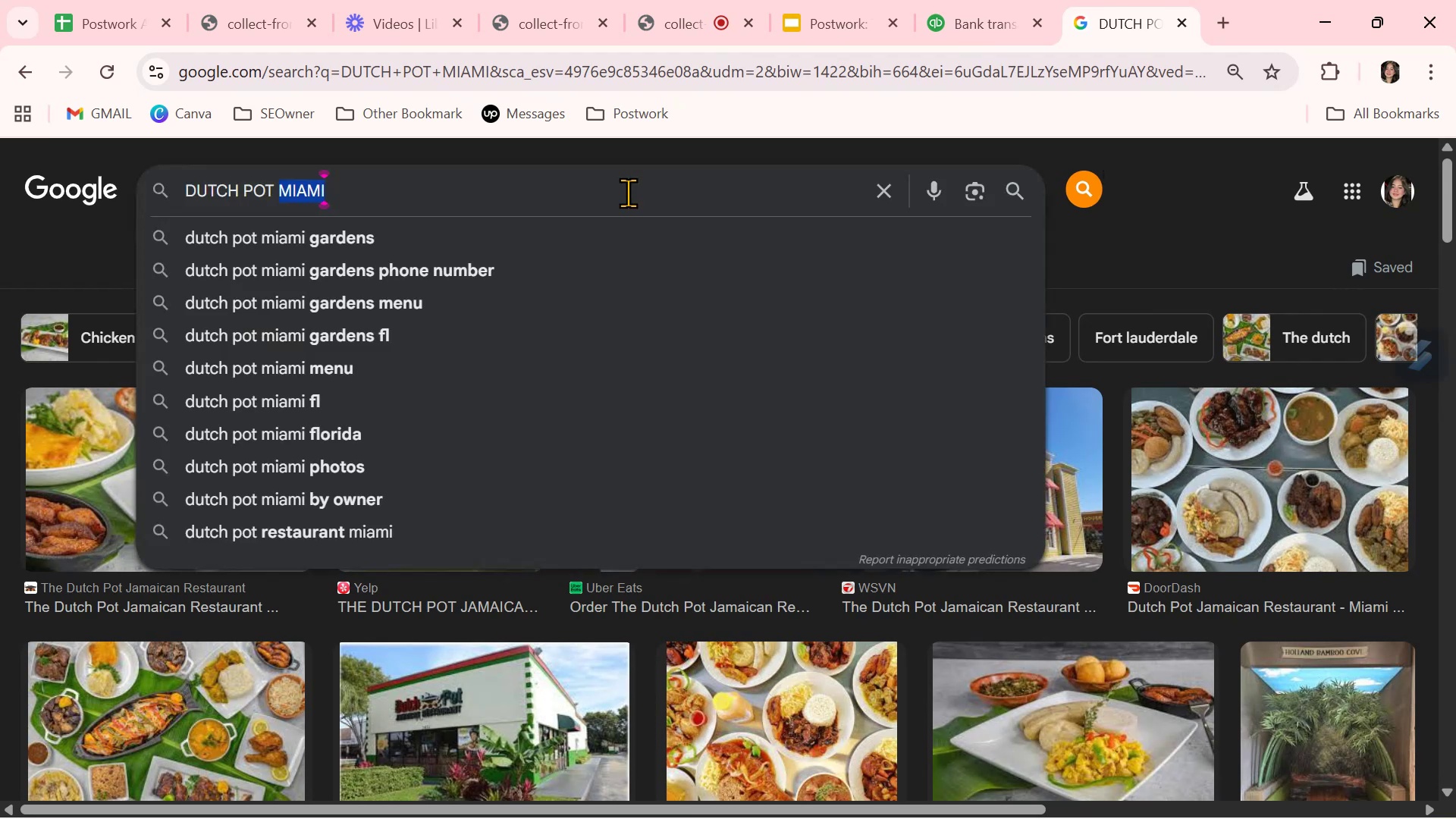 
triple_click([628, 193])
 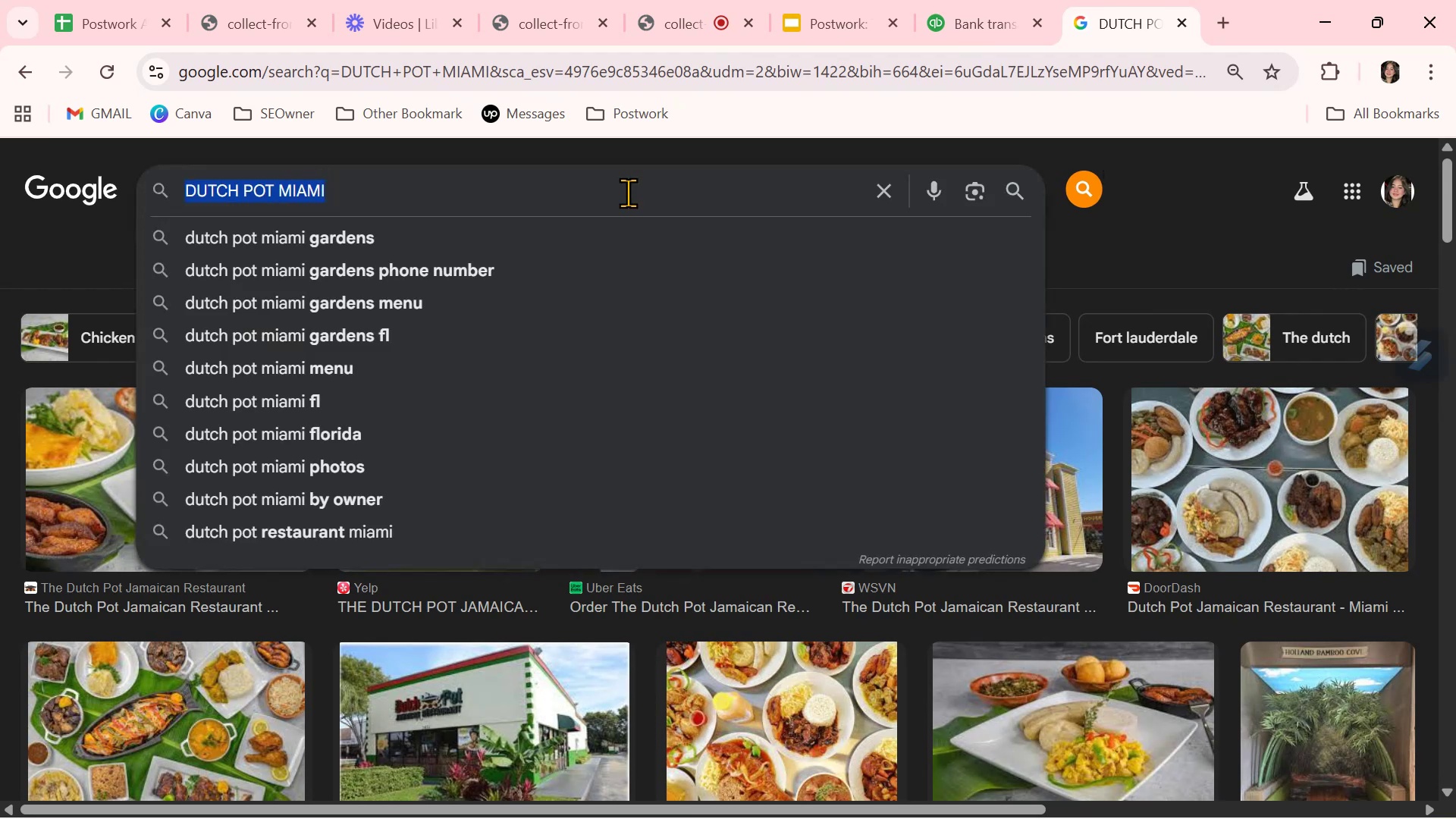 
key(Control+ControlLeft)
 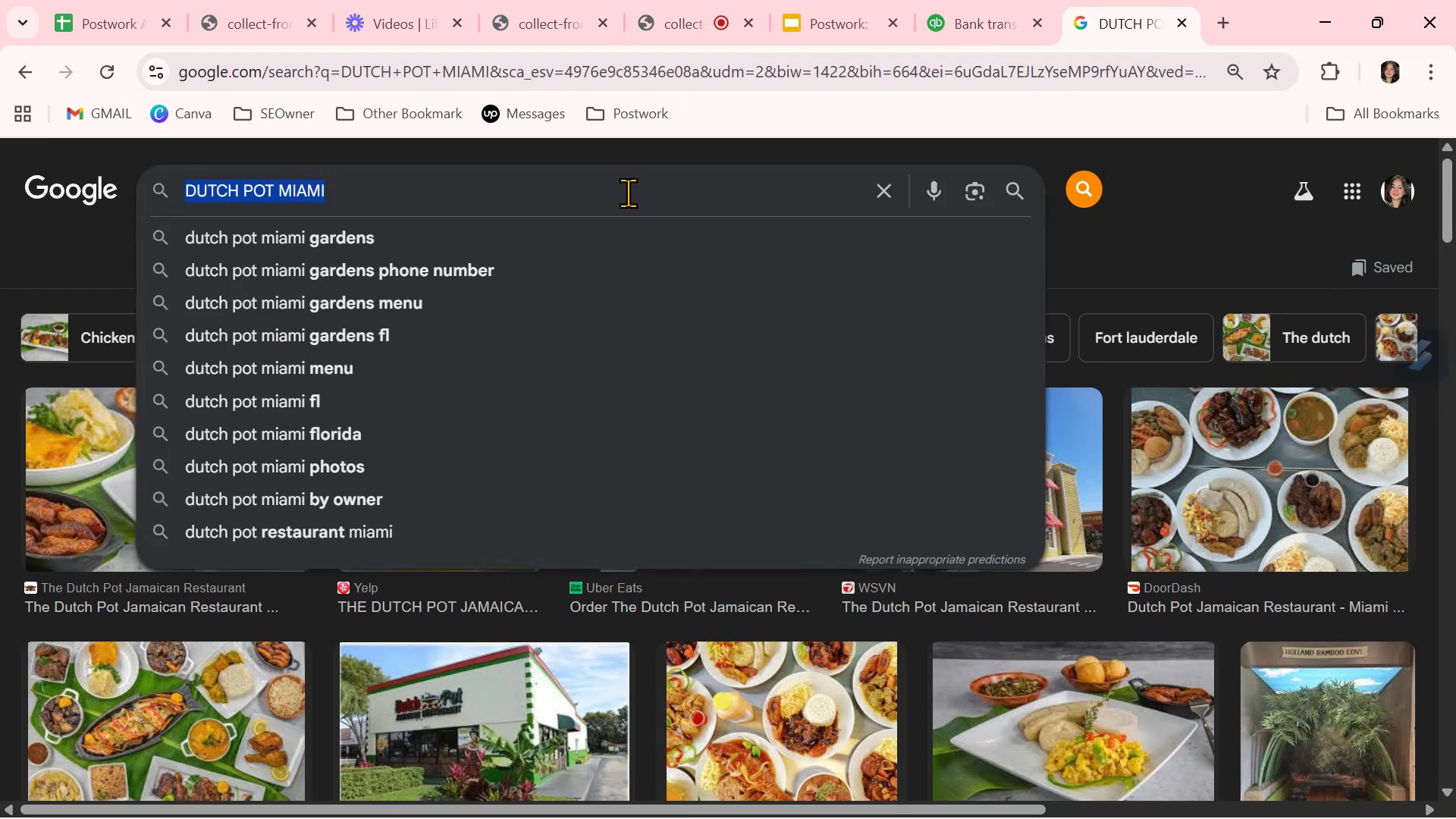 
key(Control+V)
 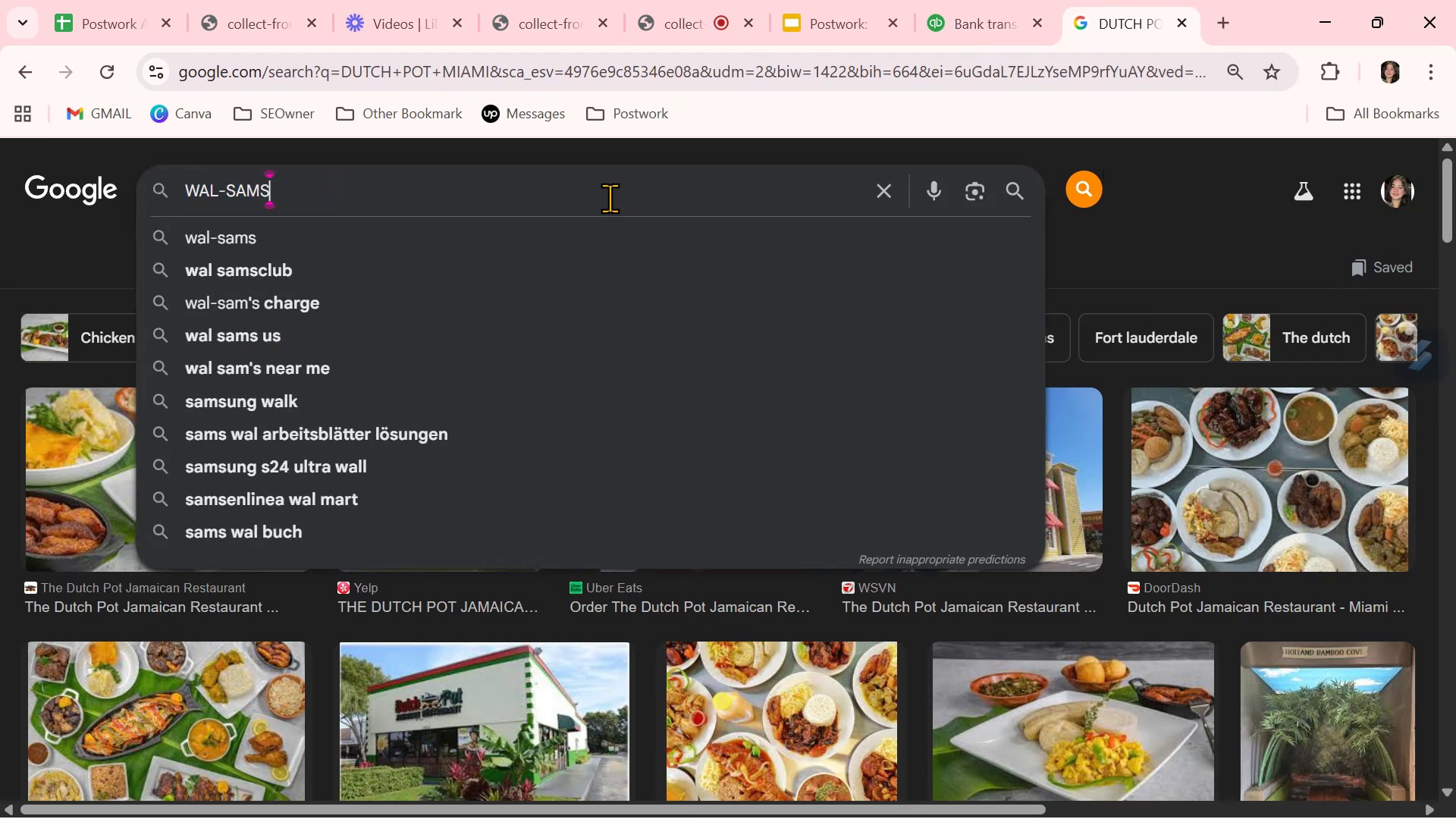 
key(Control+NumpadEnter)
 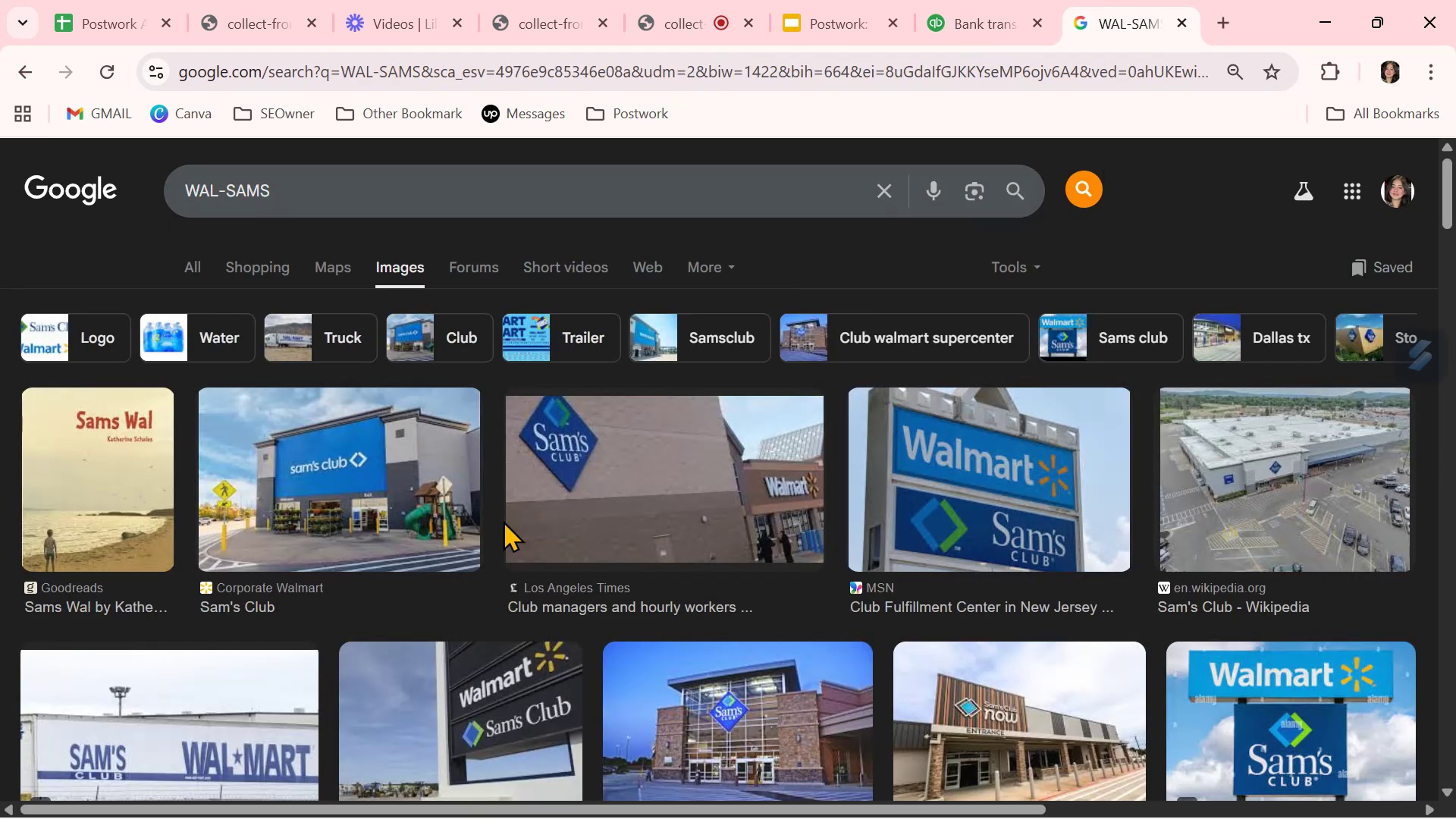 
wait(9.9)
 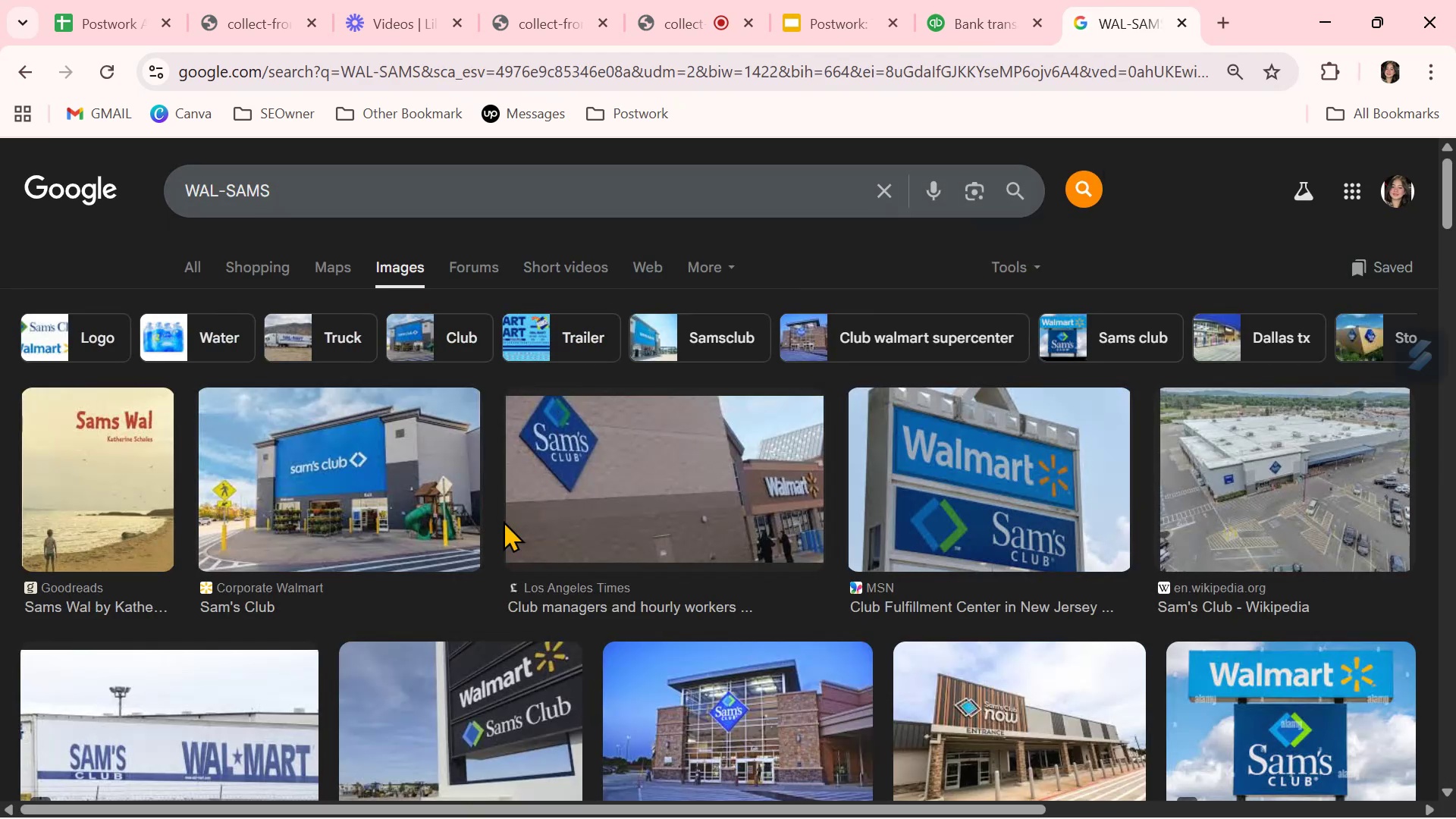 
left_click([968, 24])
 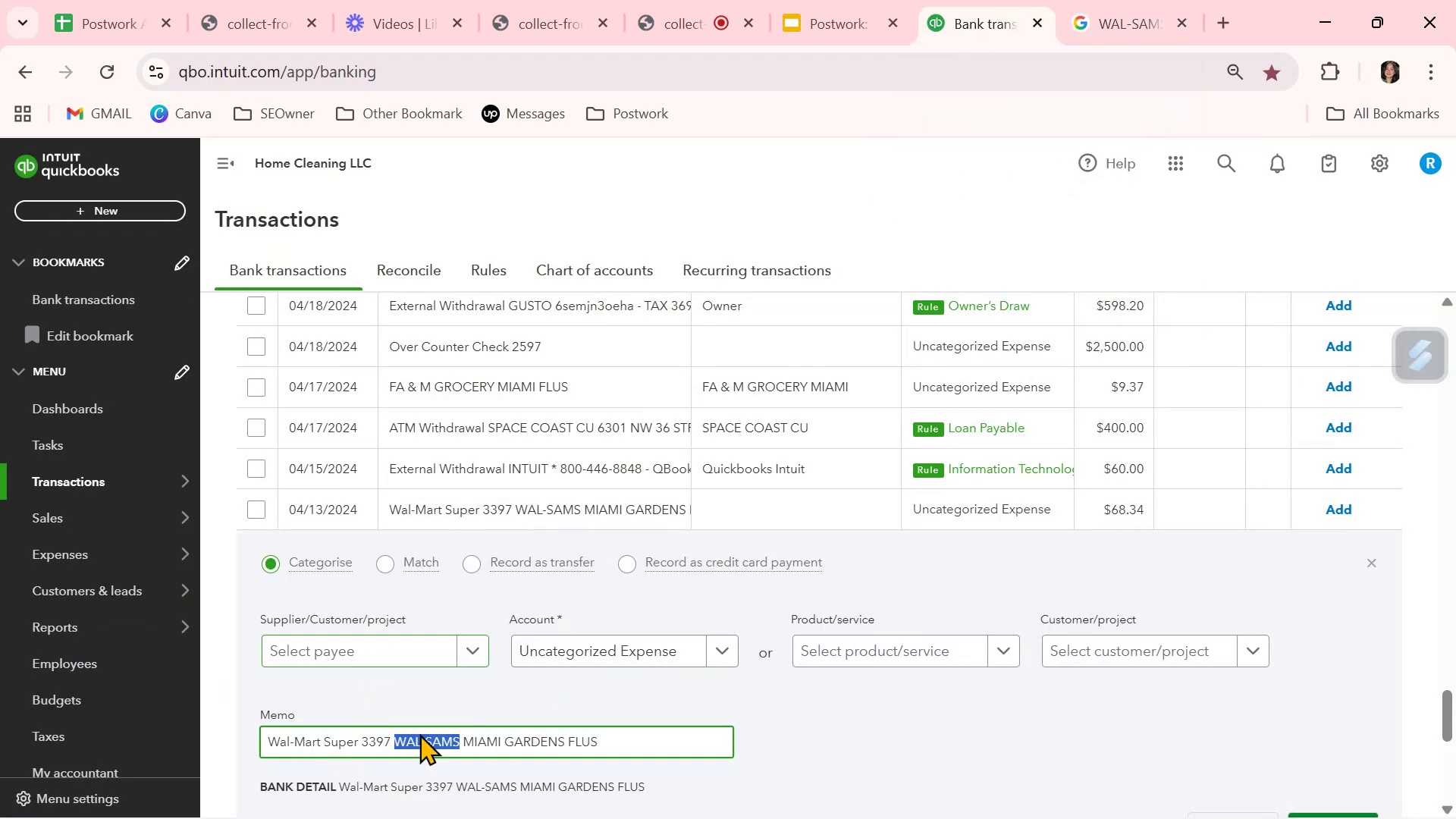 
wait(6.35)
 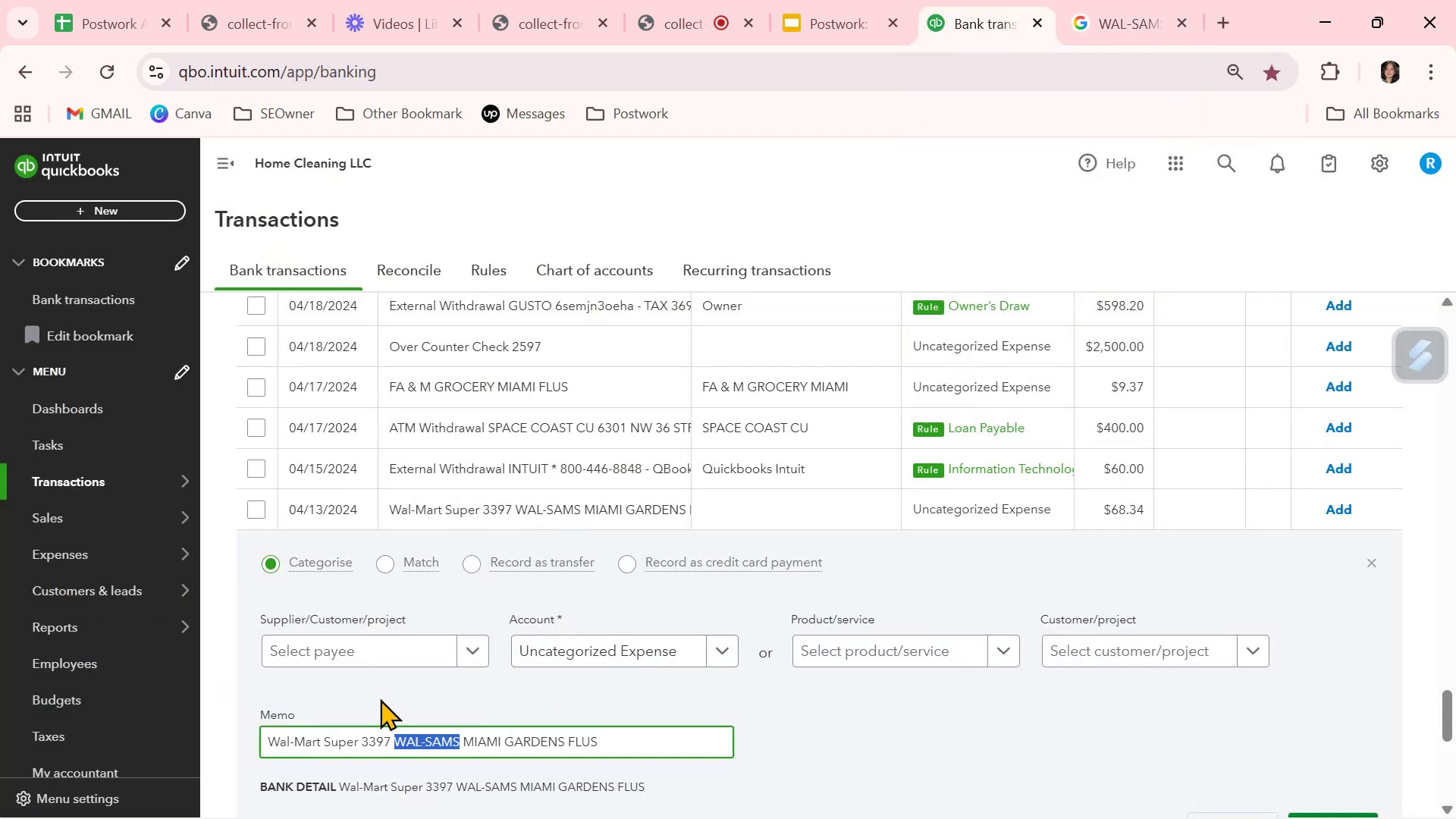 
left_click_drag(start_coordinate=[358, 743], to_coordinate=[249, 733])
 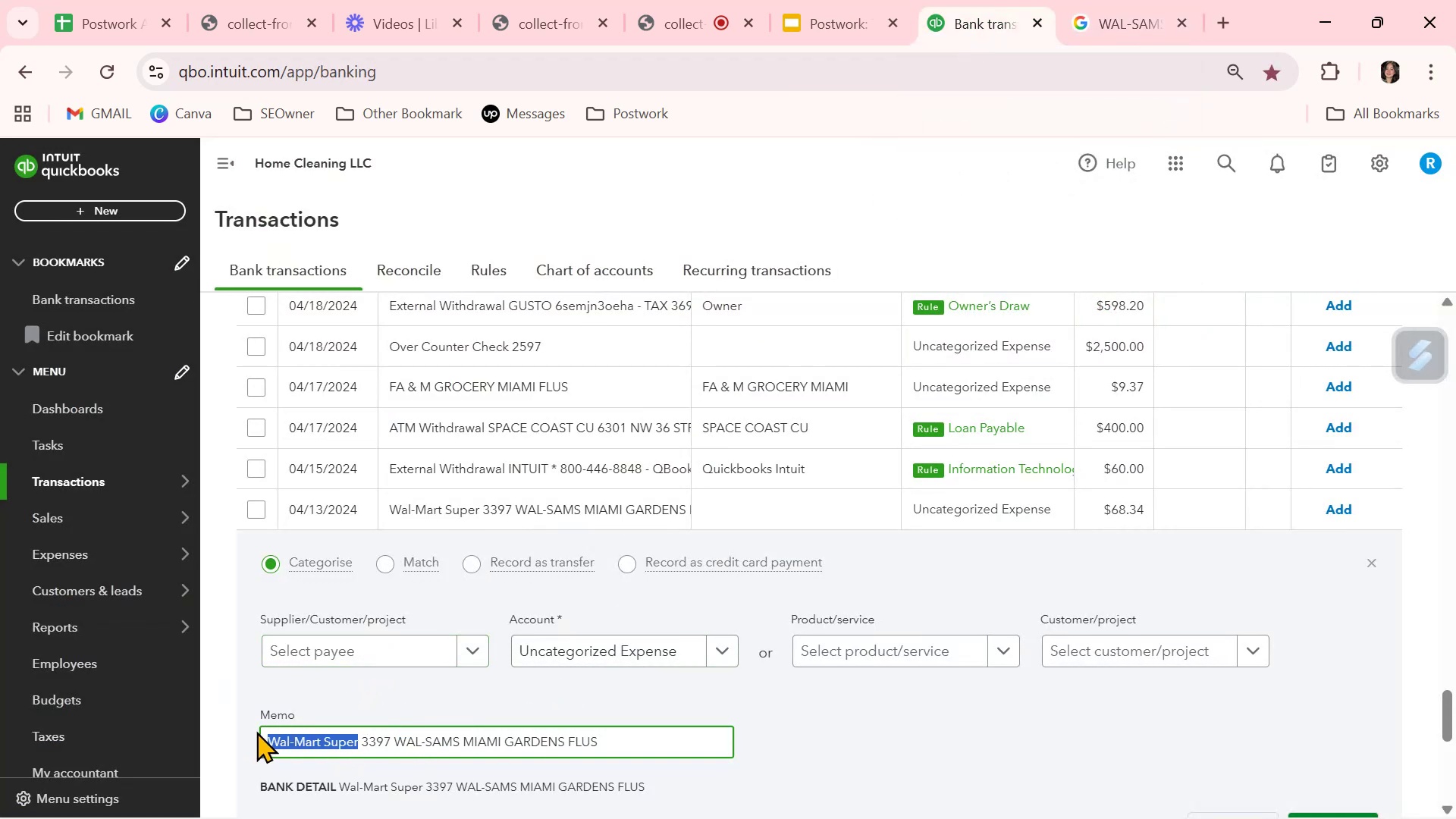 
key(Control+ControlLeft)
 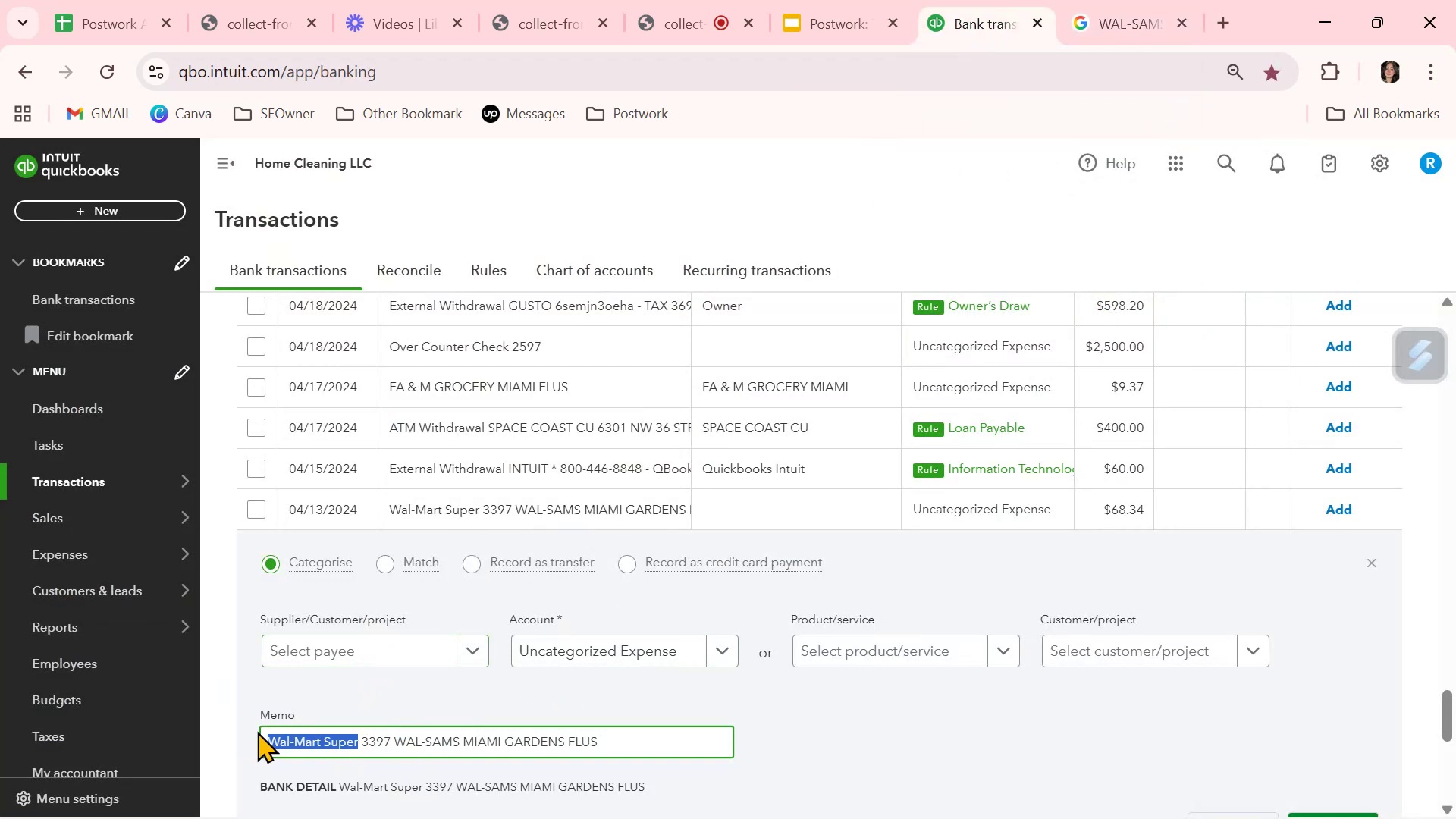 
key(Control+C)
 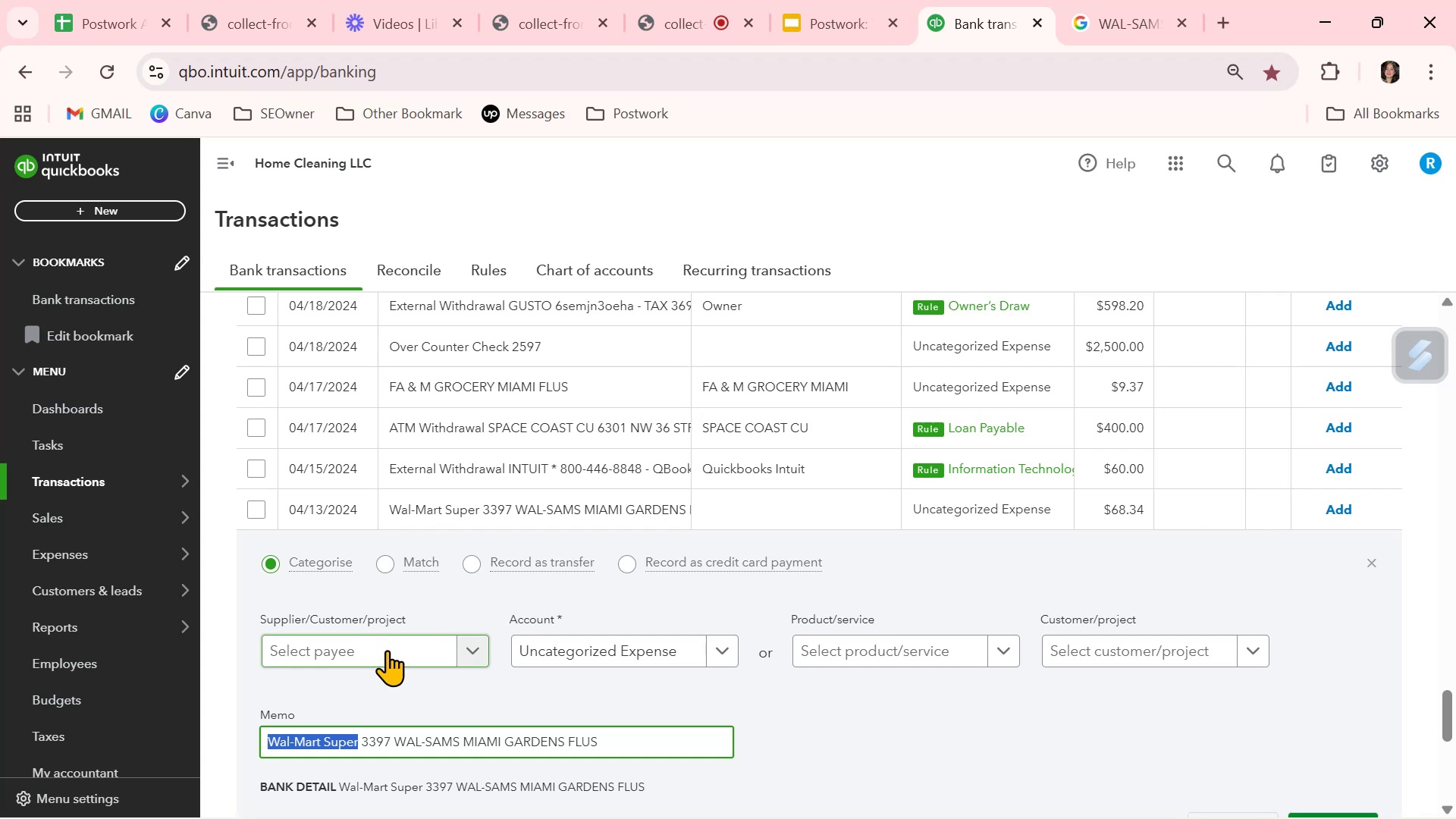 
left_click([388, 646])
 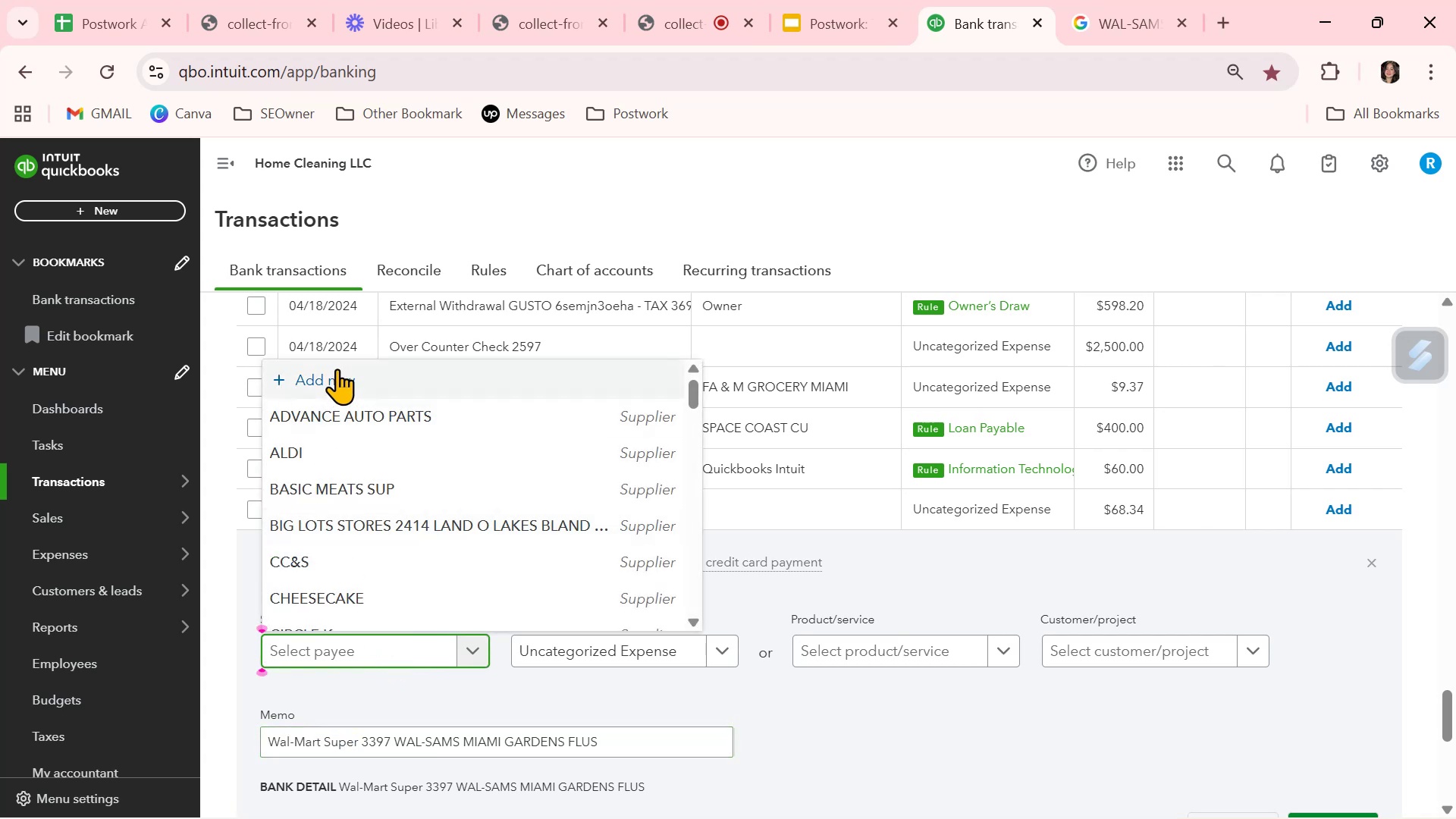 
left_click([334, 375])
 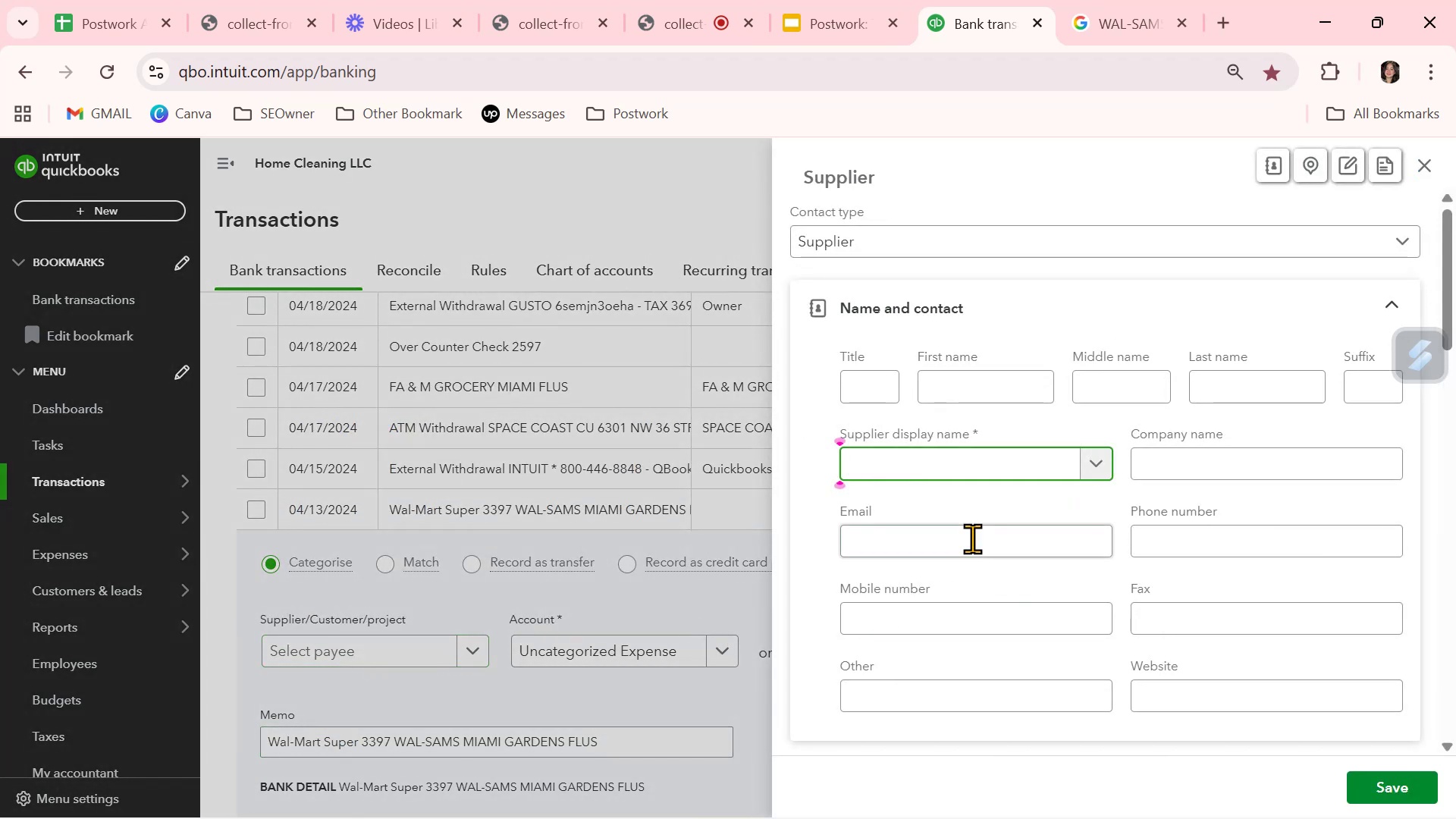 
left_click([1425, 163])
 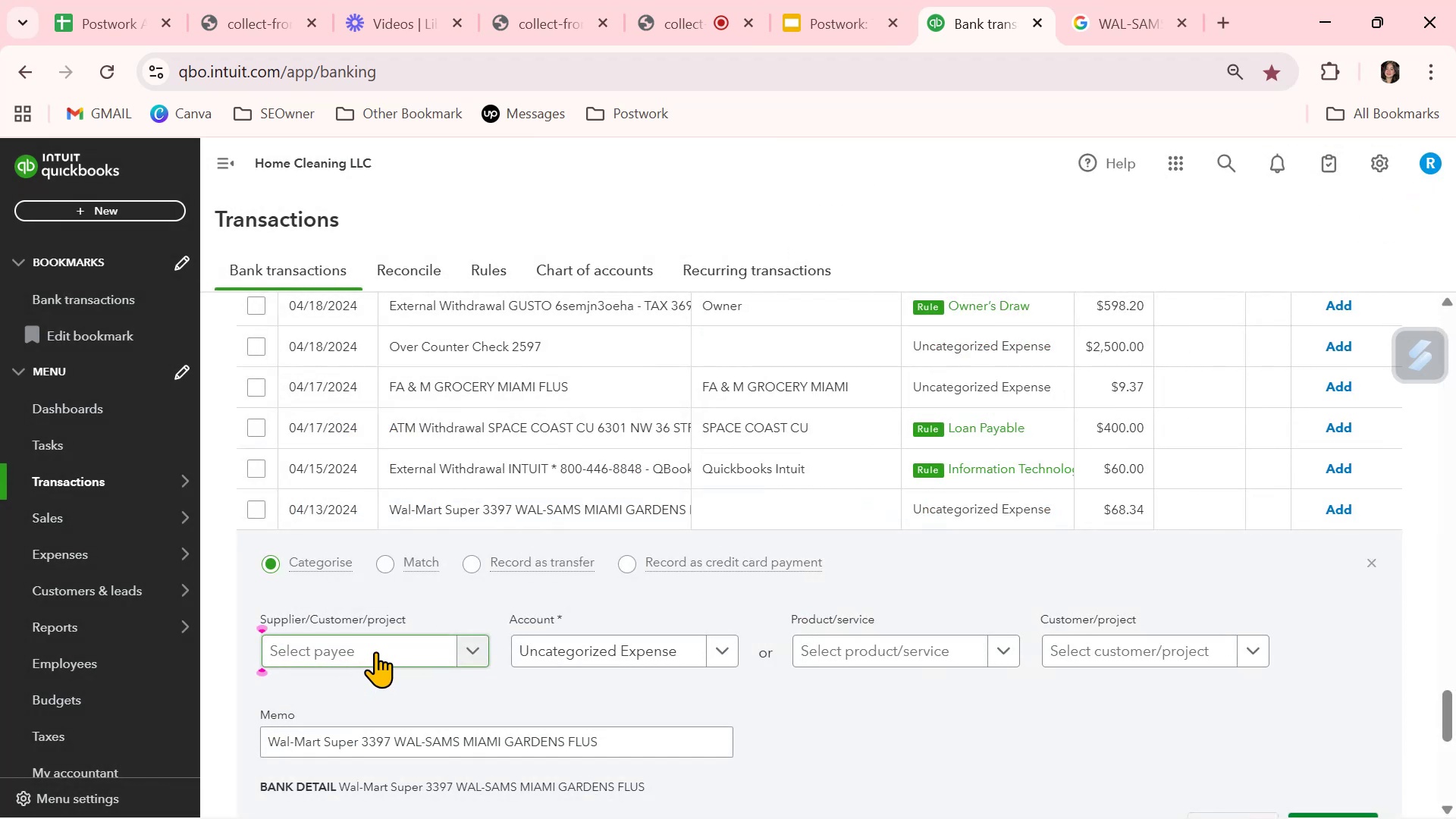 
left_click([375, 651])
 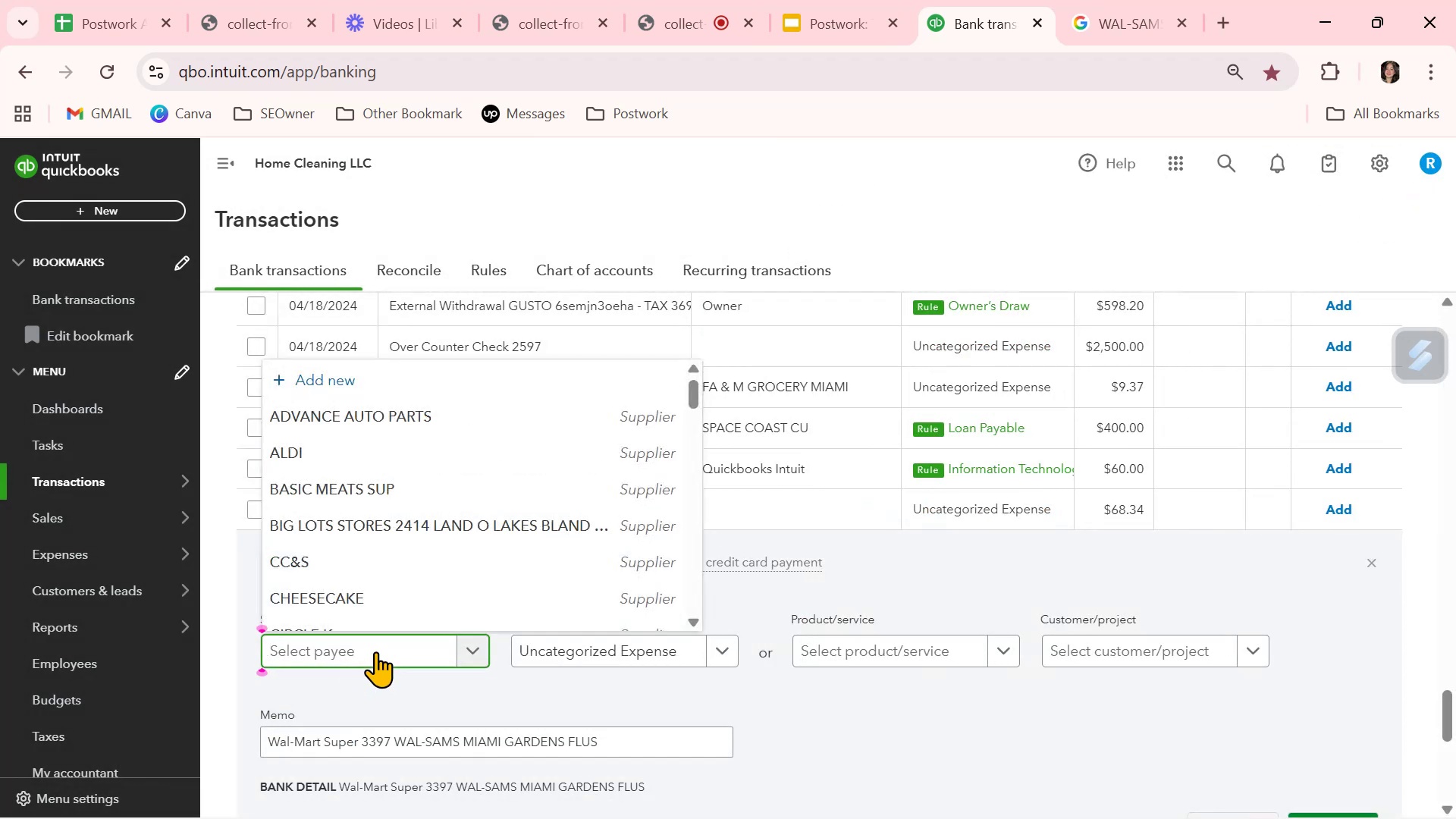 
type(WAL)
 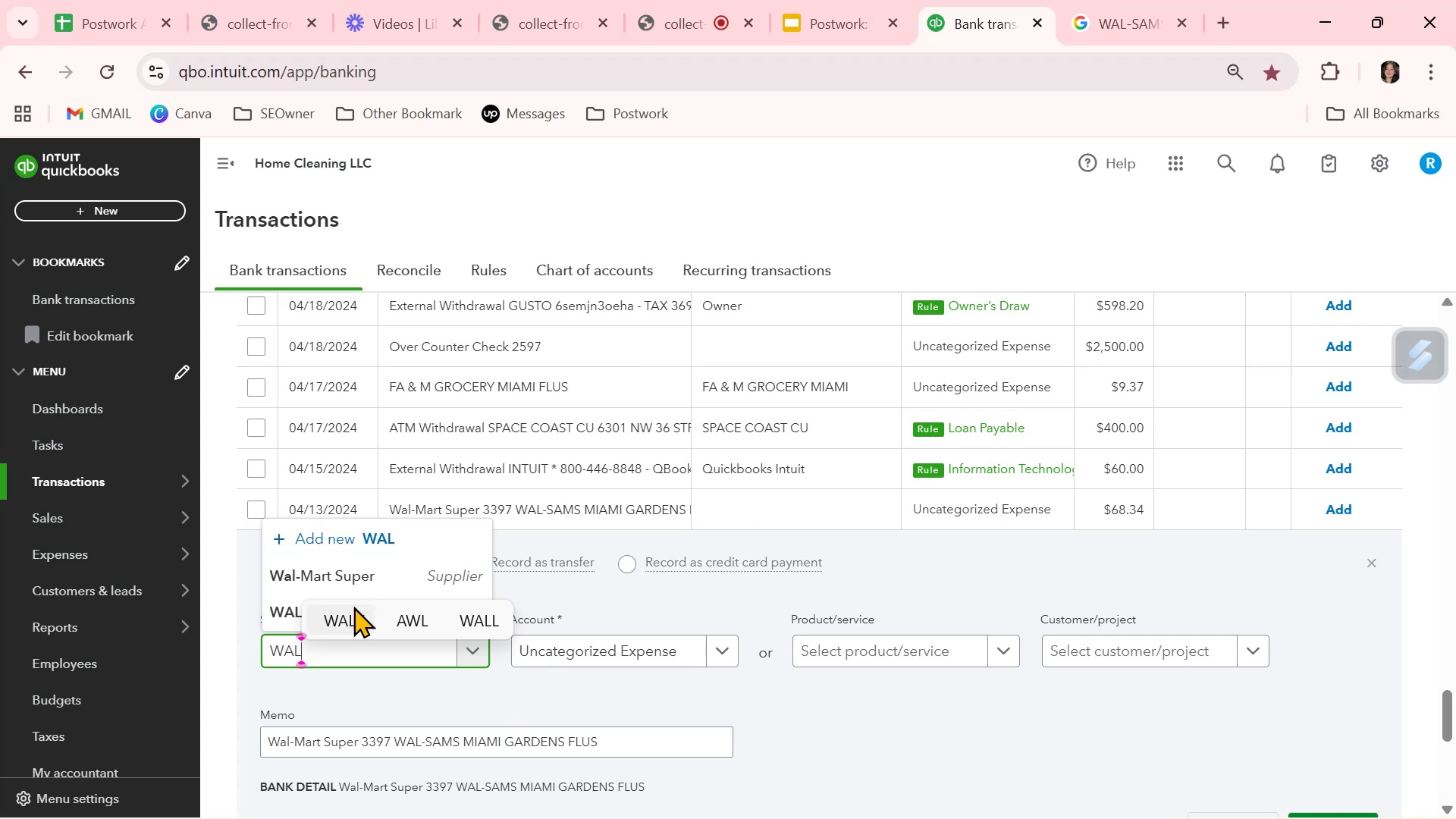 
left_click([316, 572])
 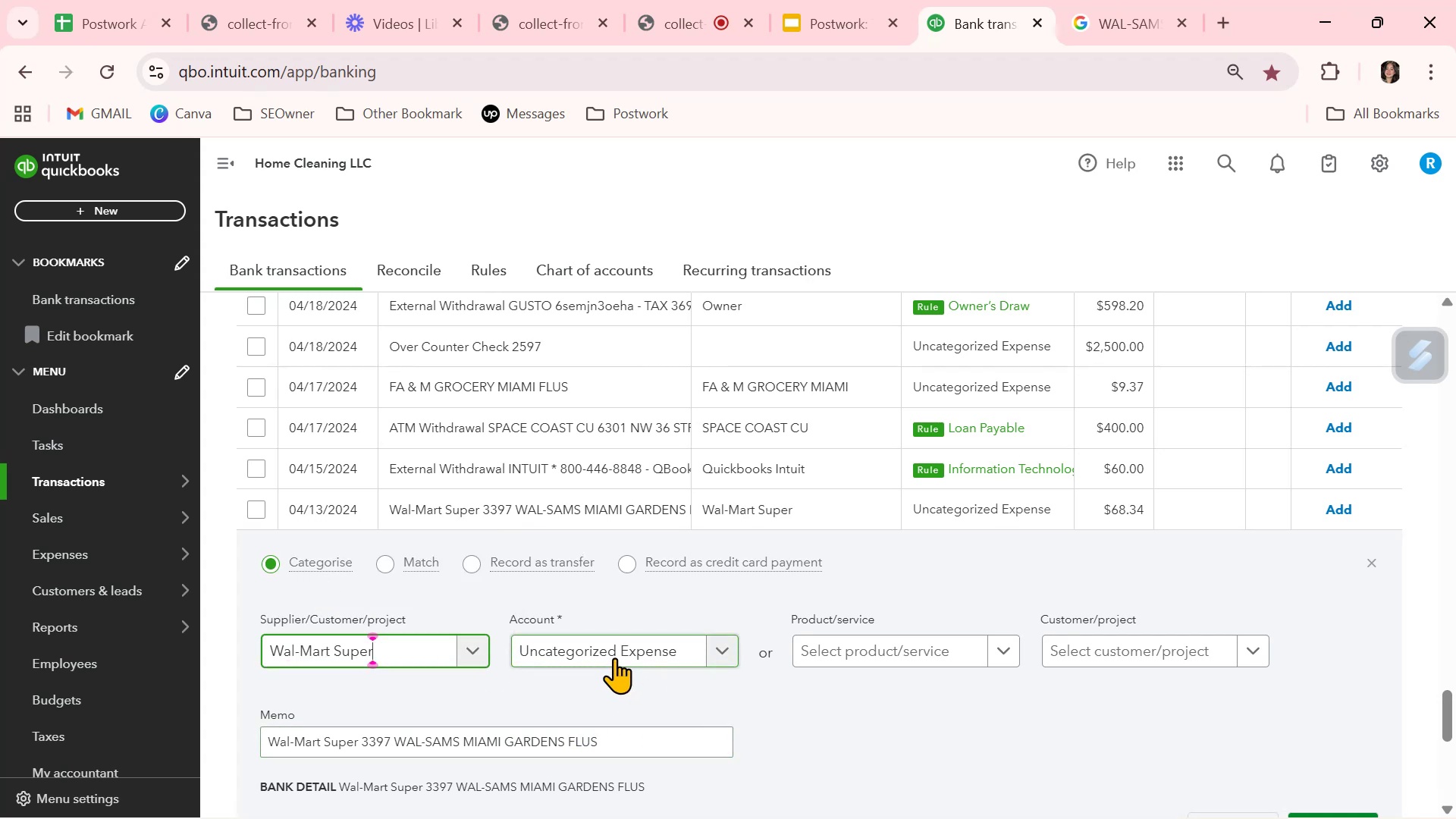 
left_click([617, 655])
 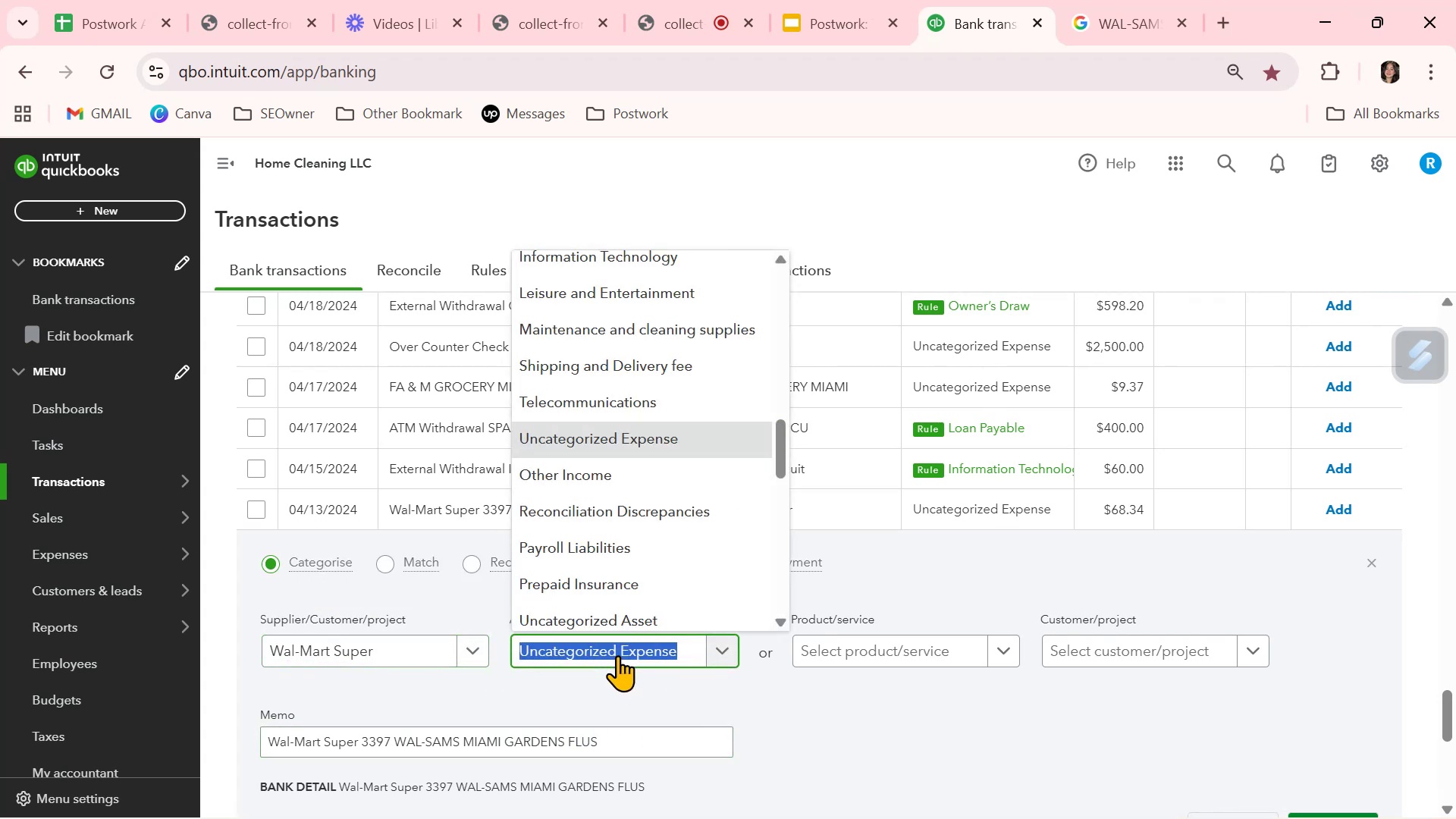 
type(FOO)
 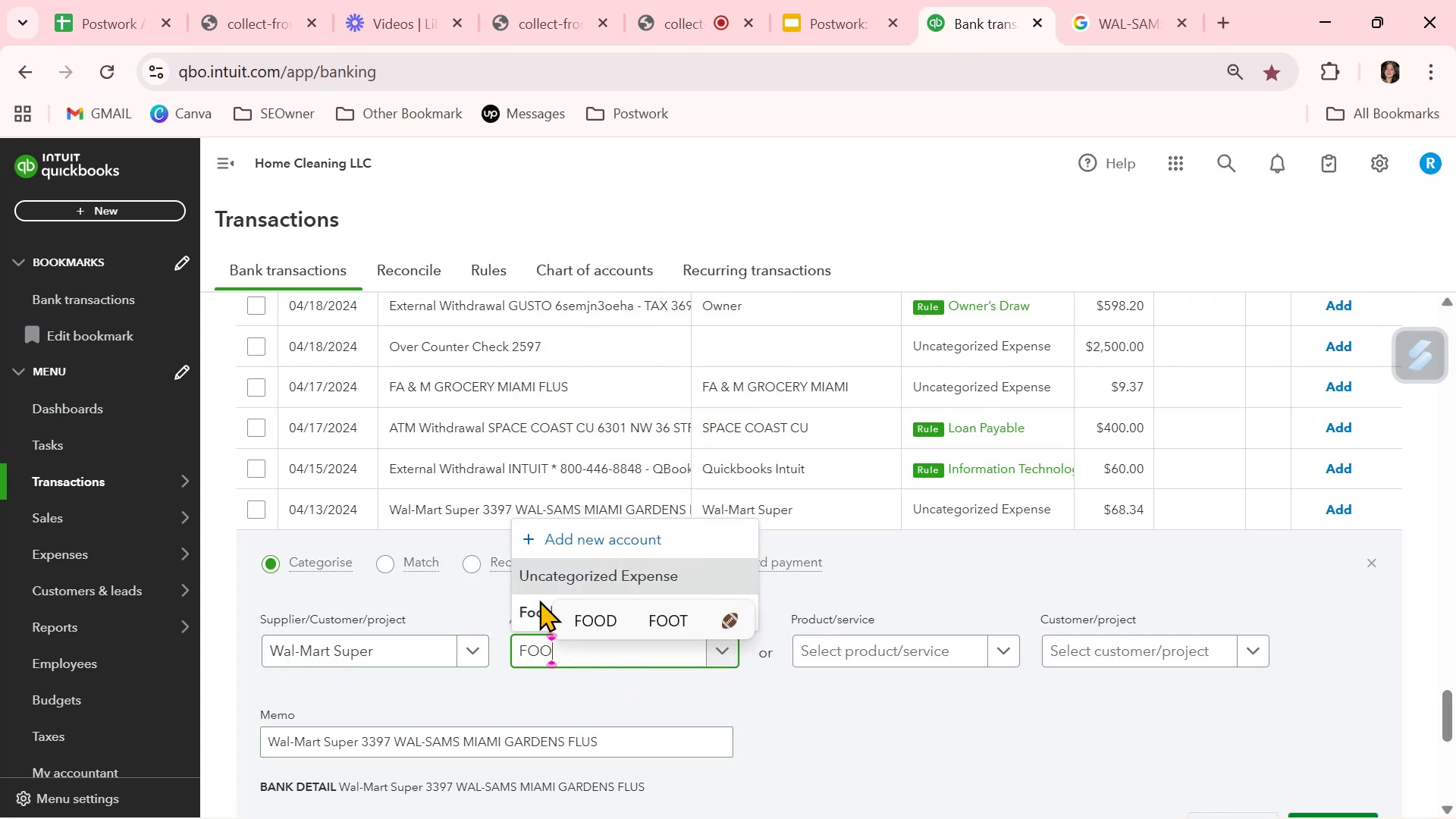 
left_click([527, 606])
 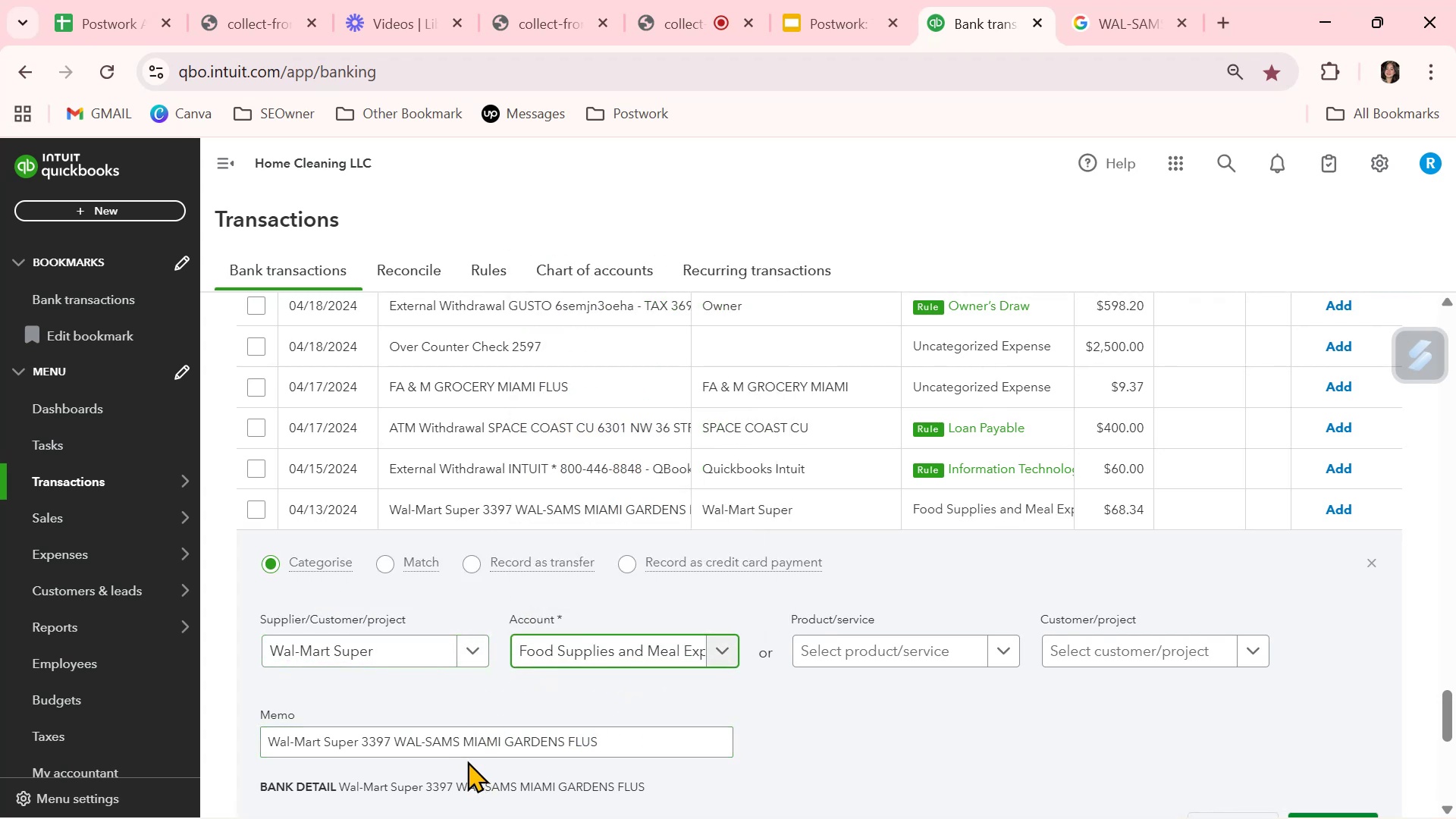 
scroll: coordinate [473, 734], scroll_direction: down, amount: 1.0
 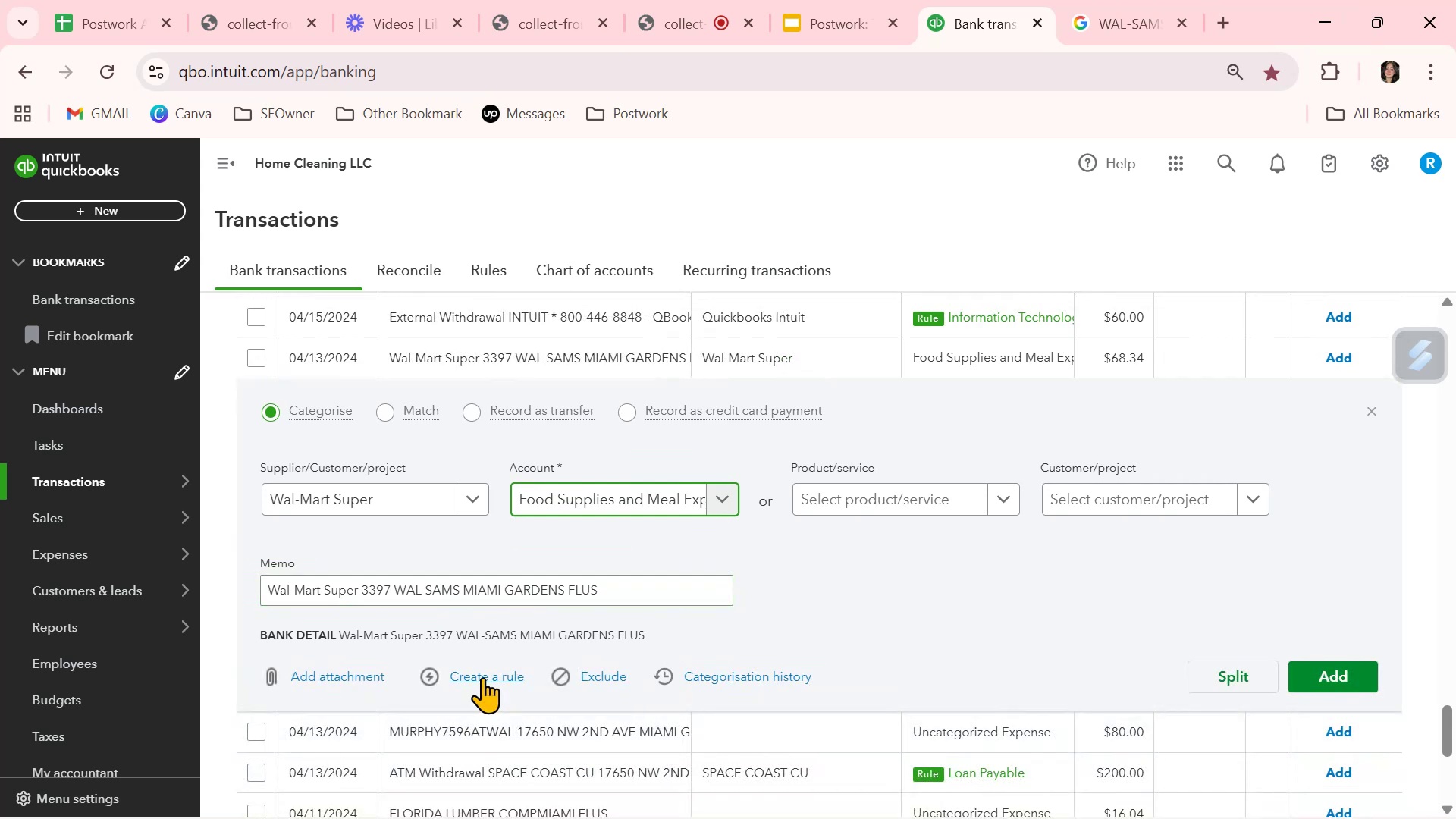 
left_click([482, 675])
 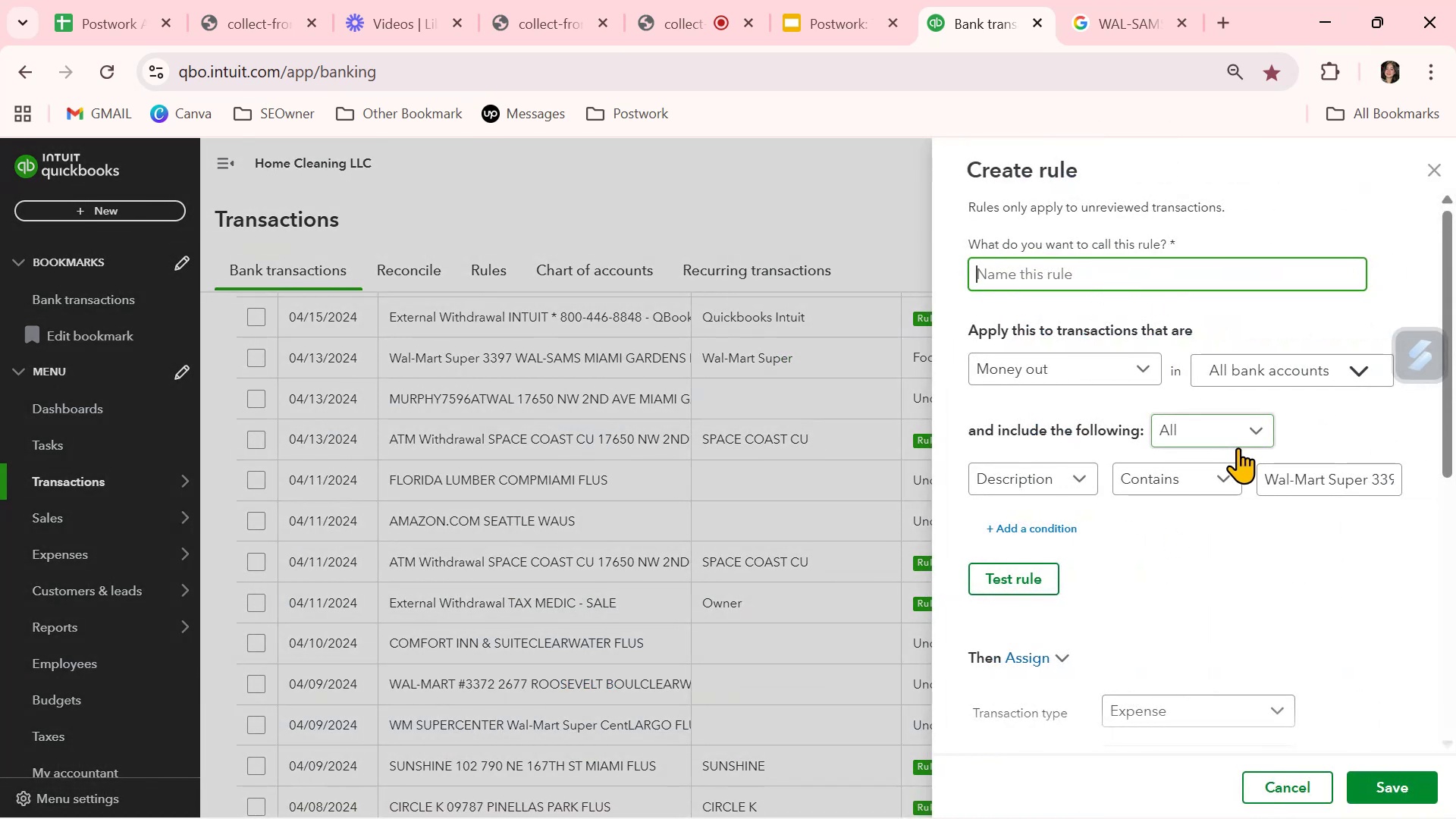 
left_click_drag(start_coordinate=[1263, 479], to_coordinate=[1369, 501])
 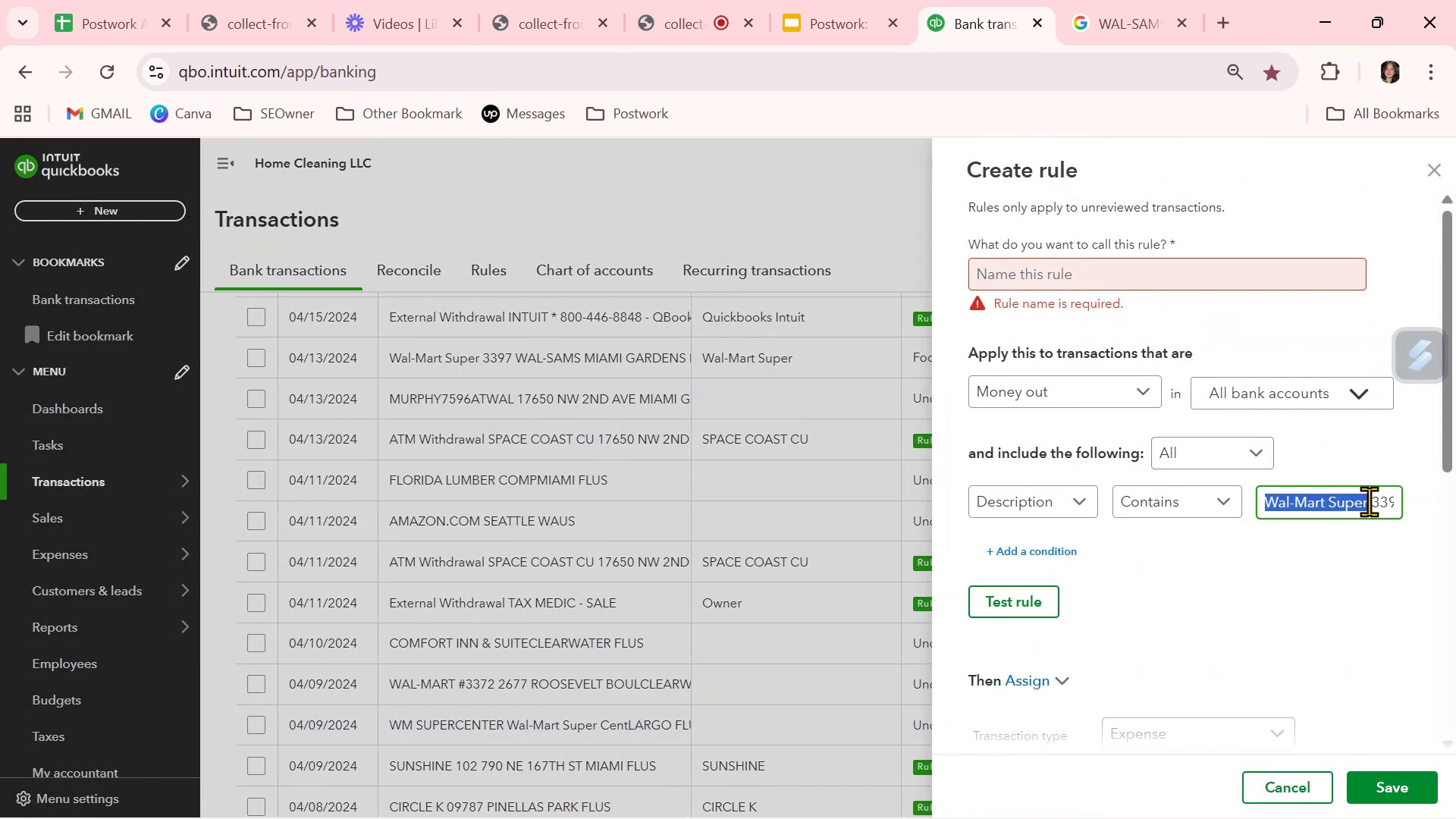 
key(Control+ControlLeft)
 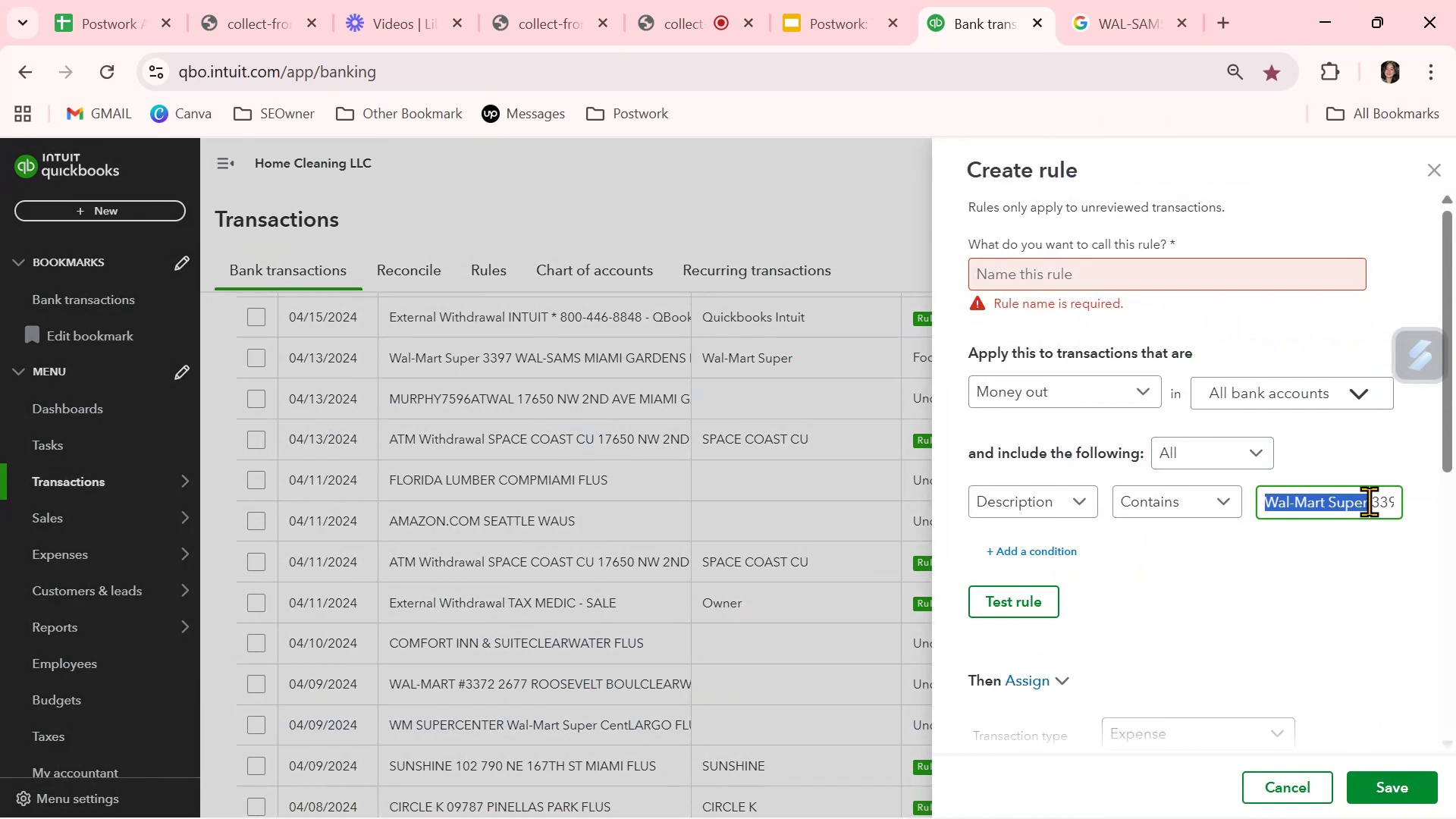 
key(Control+C)
 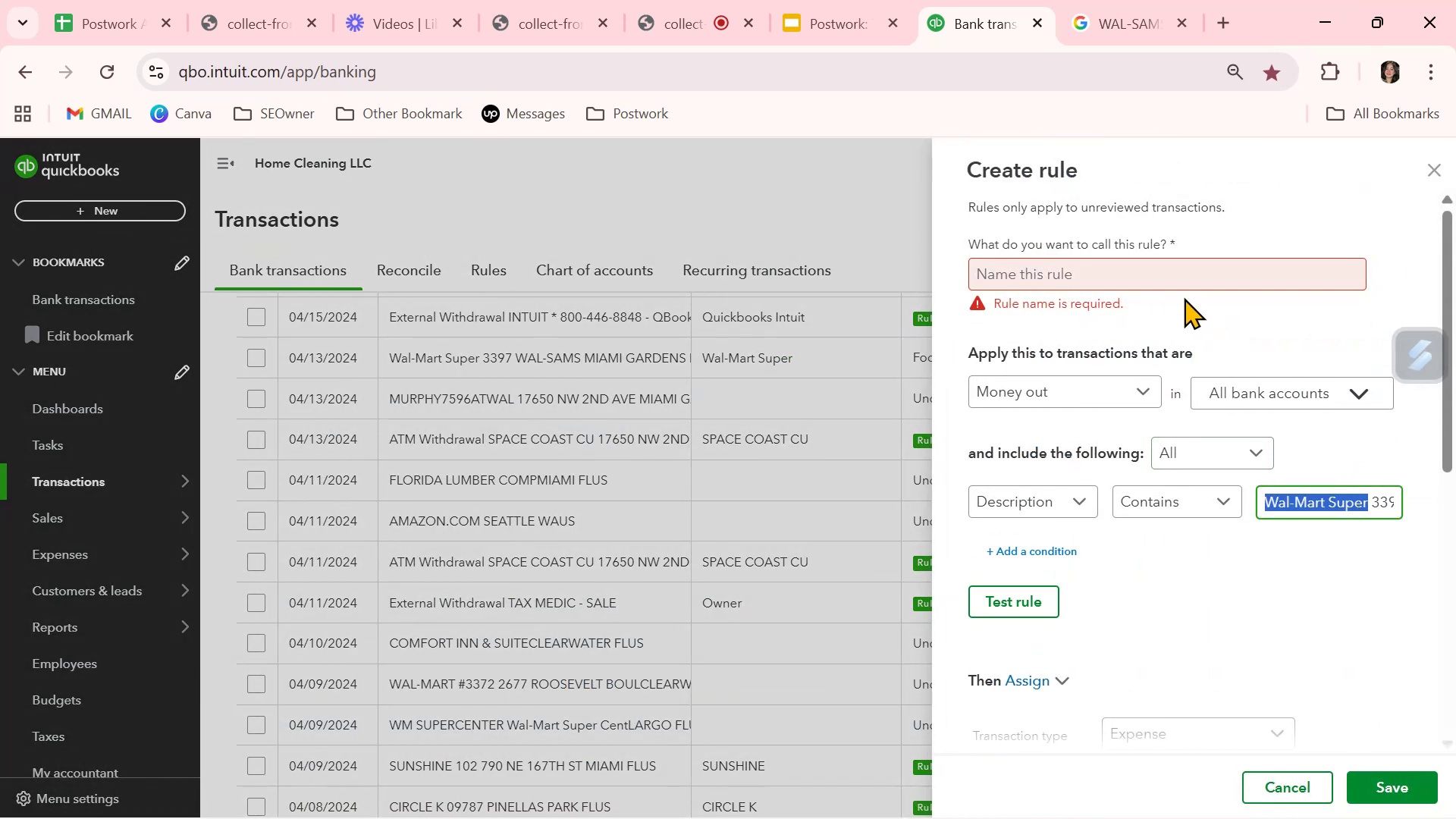 
left_click([1161, 273])
 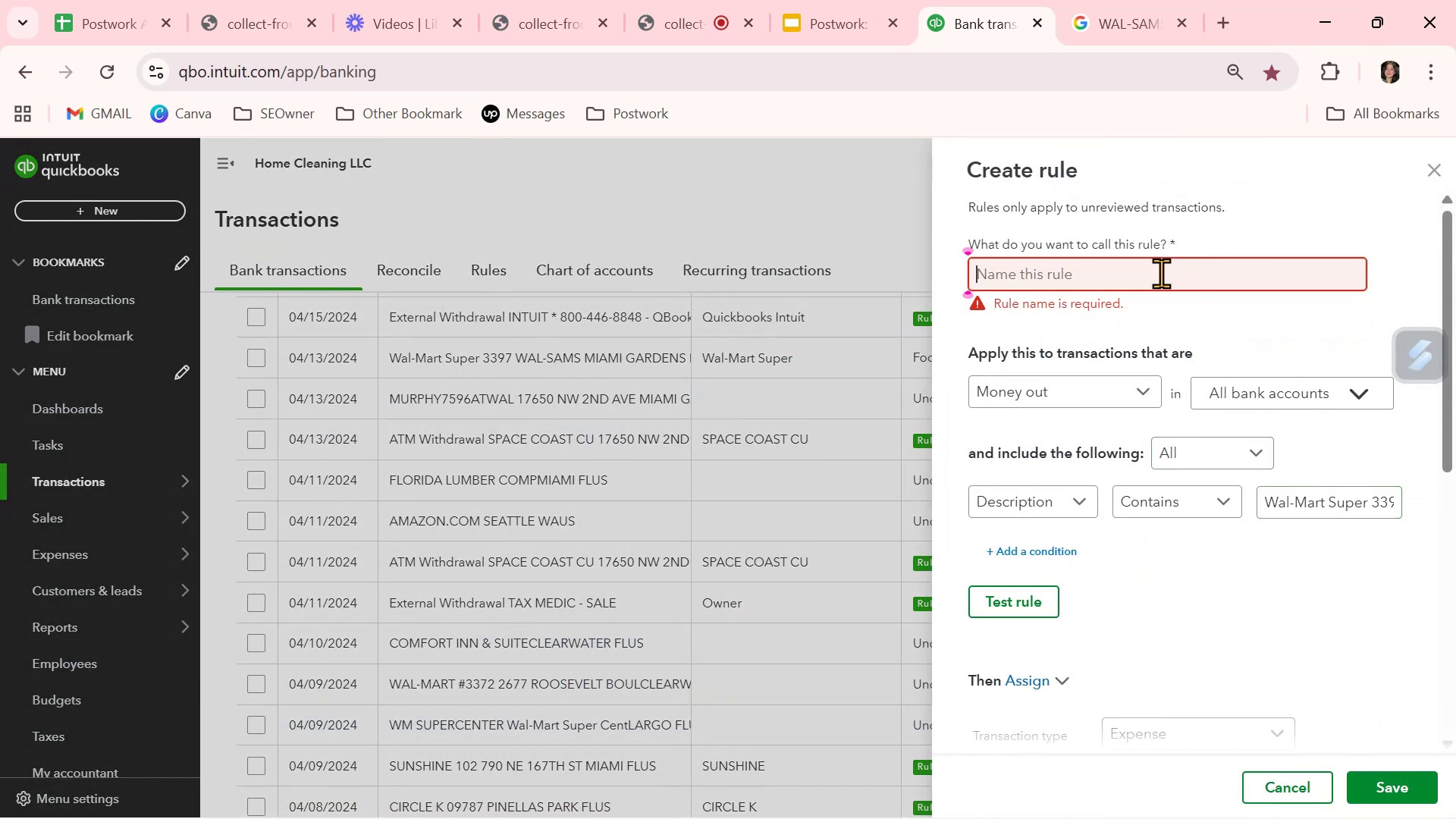 
key(Control+ControlLeft)
 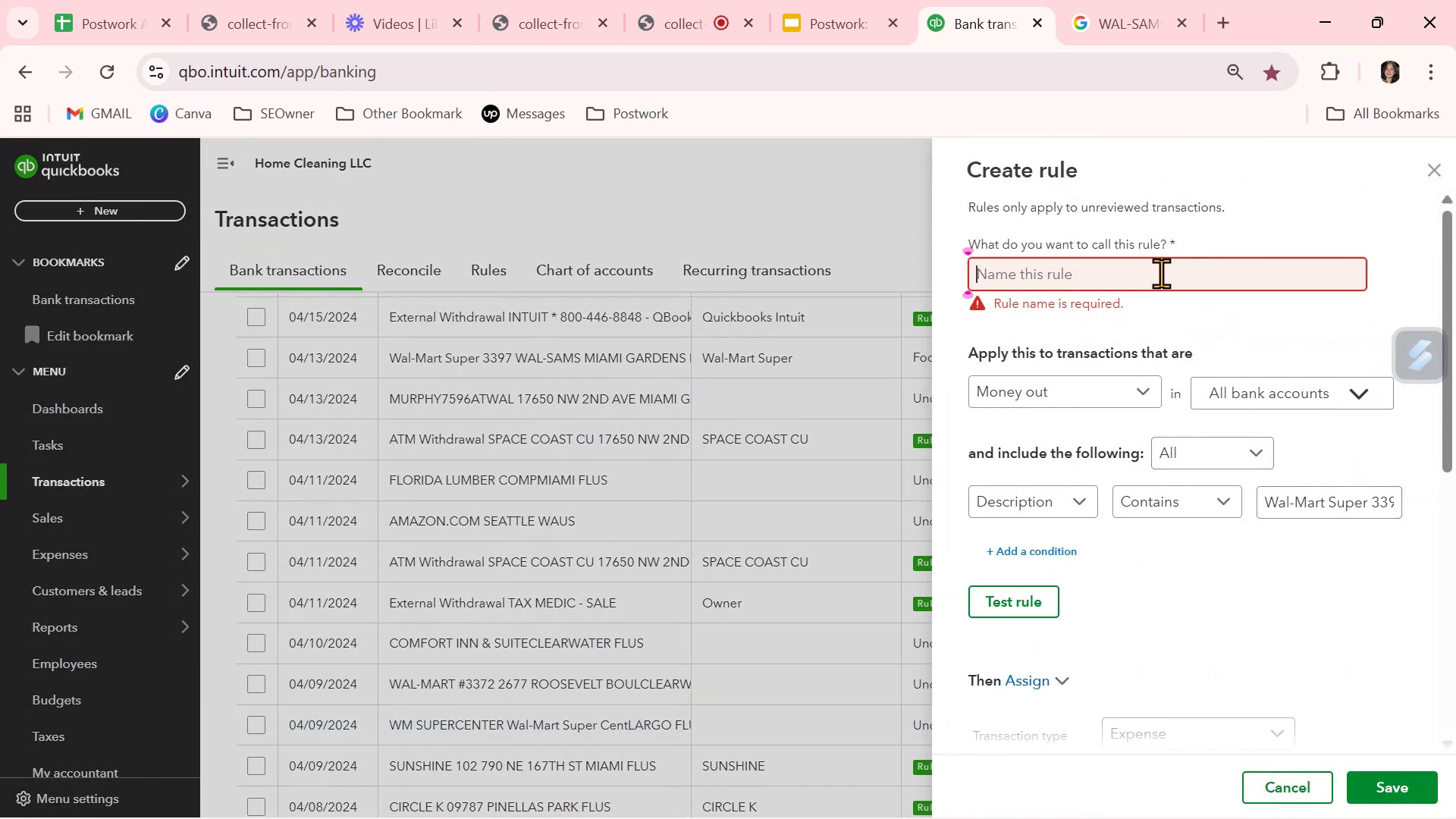 
key(Control+V)
 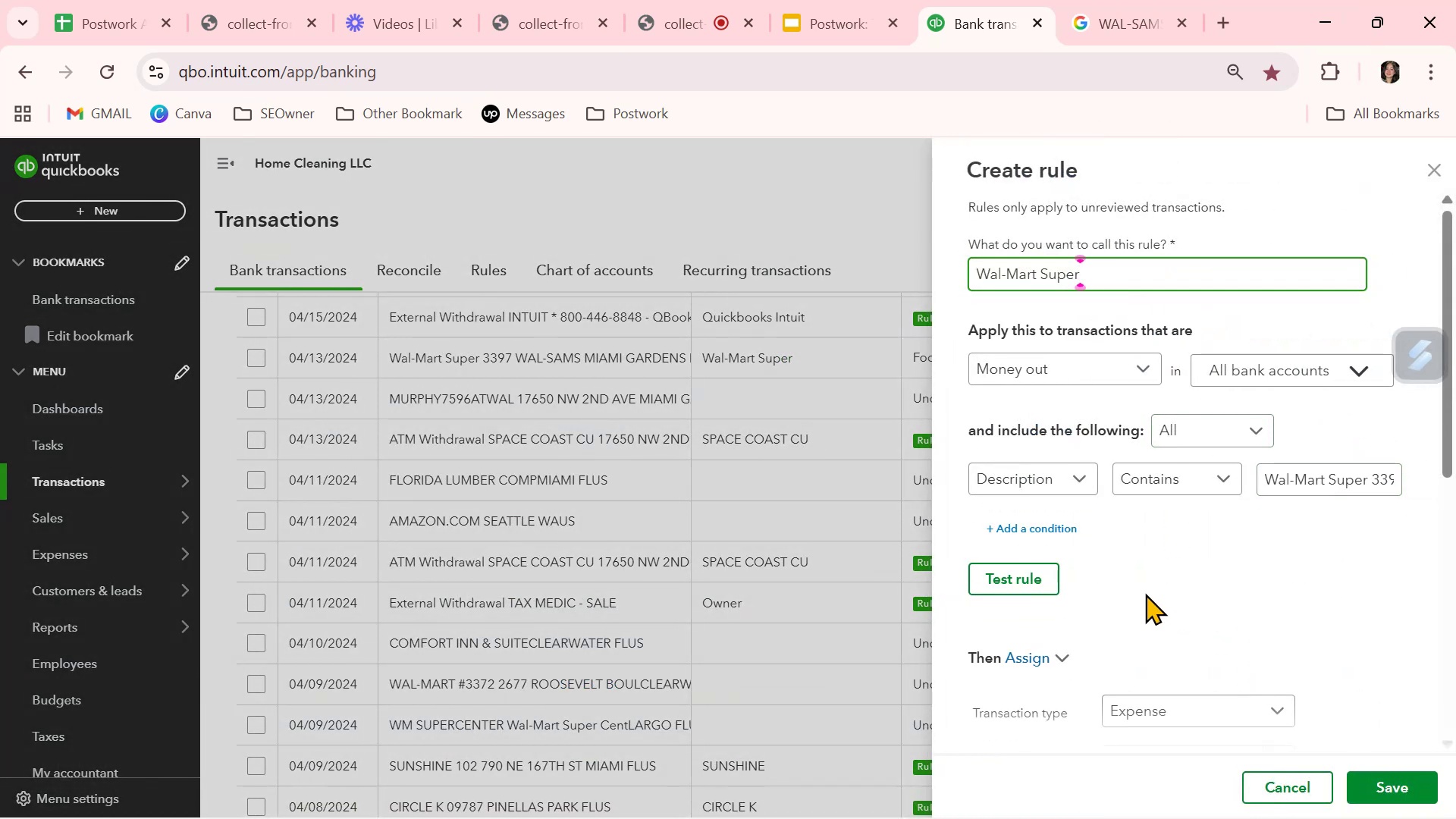 
left_click([1036, 582])
 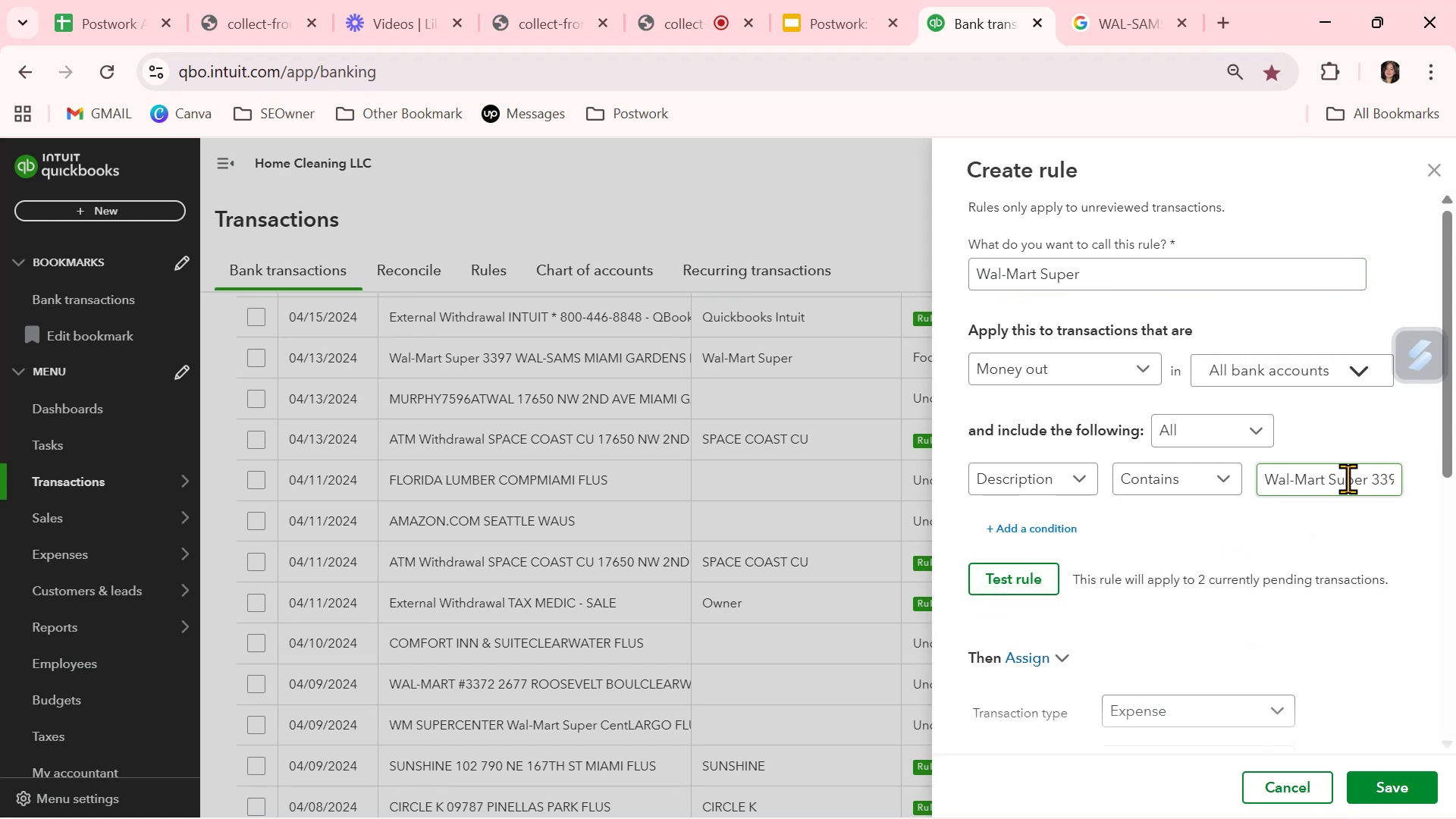 
left_click_drag(start_coordinate=[1372, 479], to_coordinate=[1455, 492])
 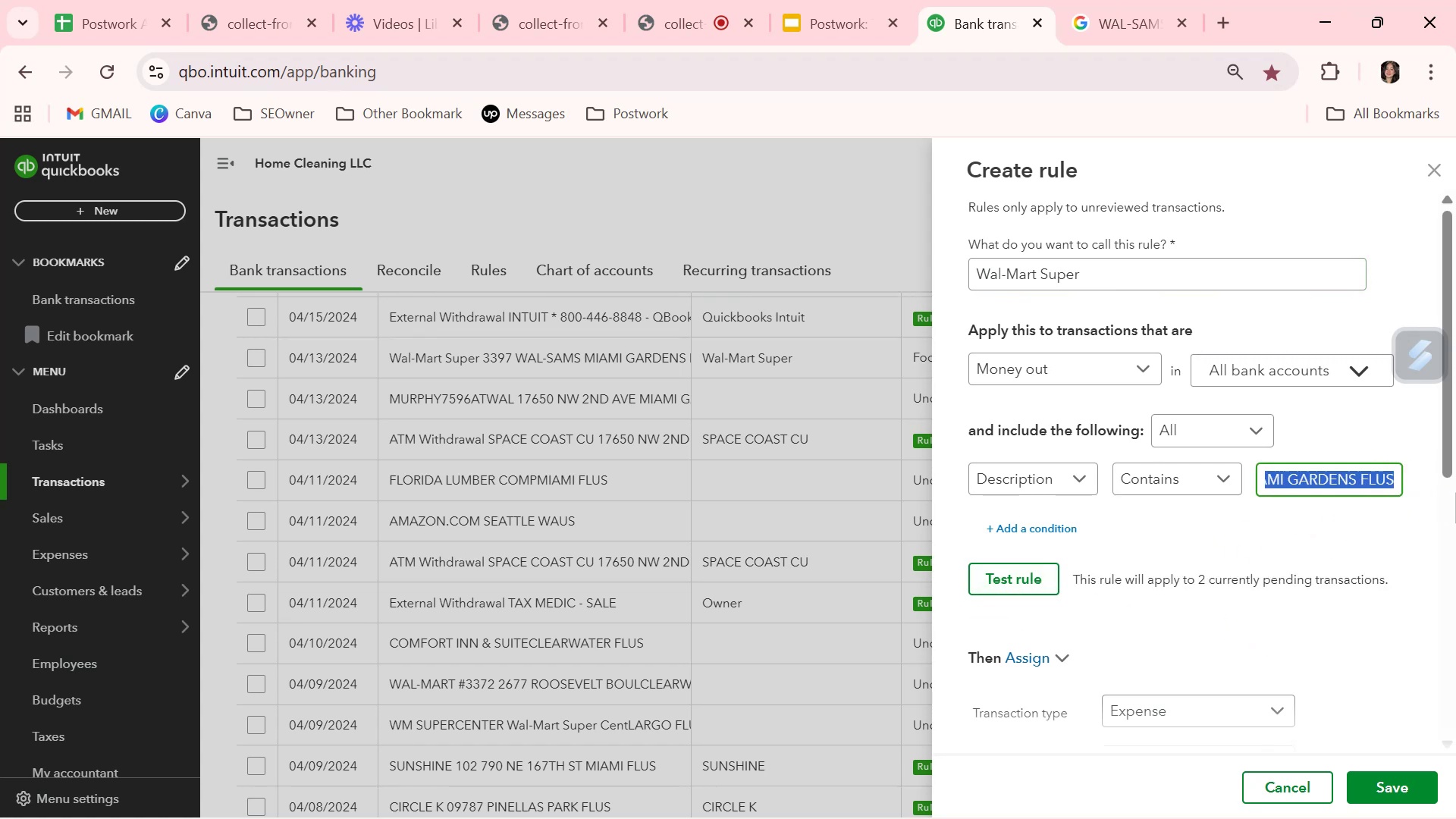 
key(Backspace)
 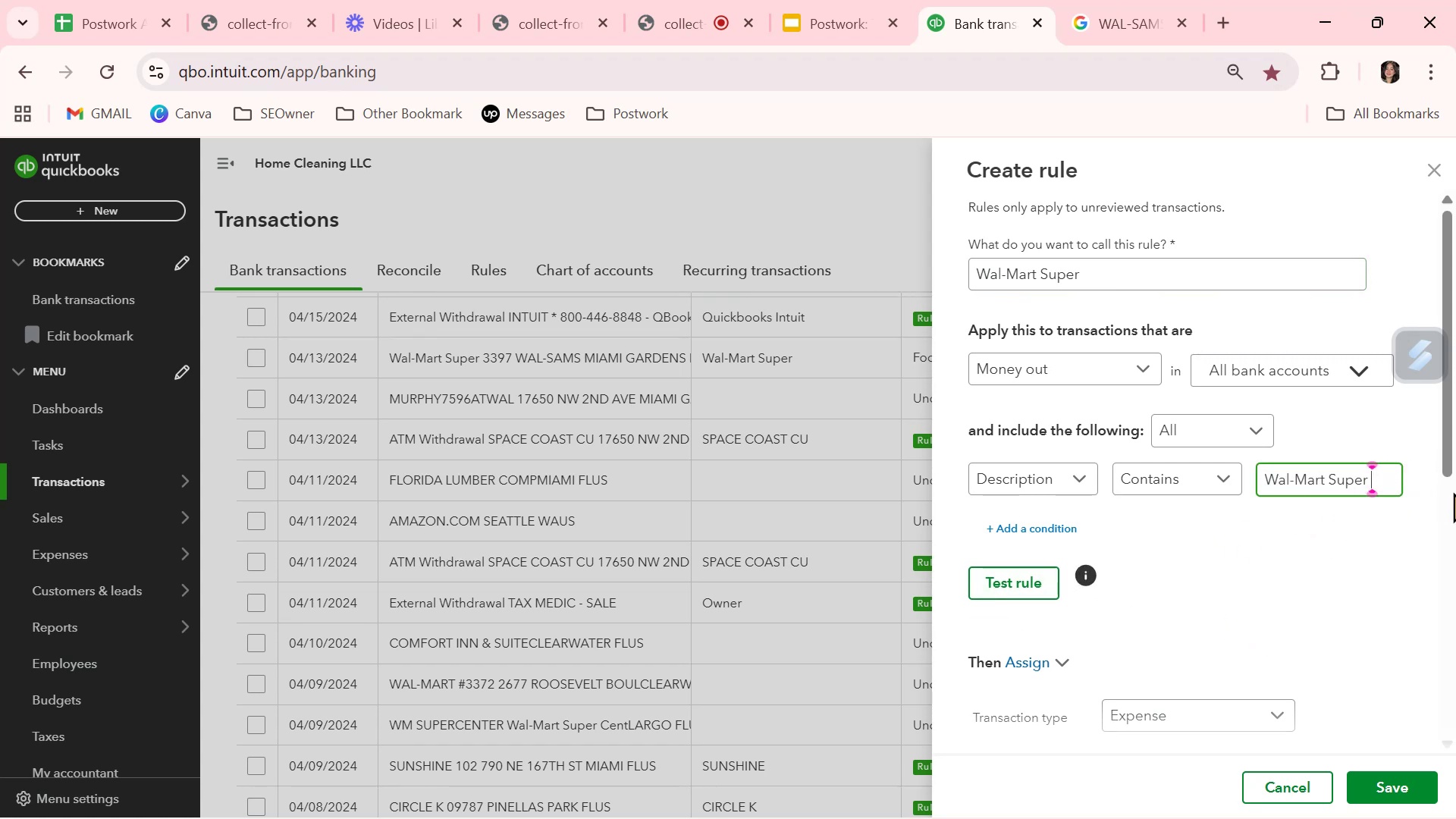 
key(Backspace)
 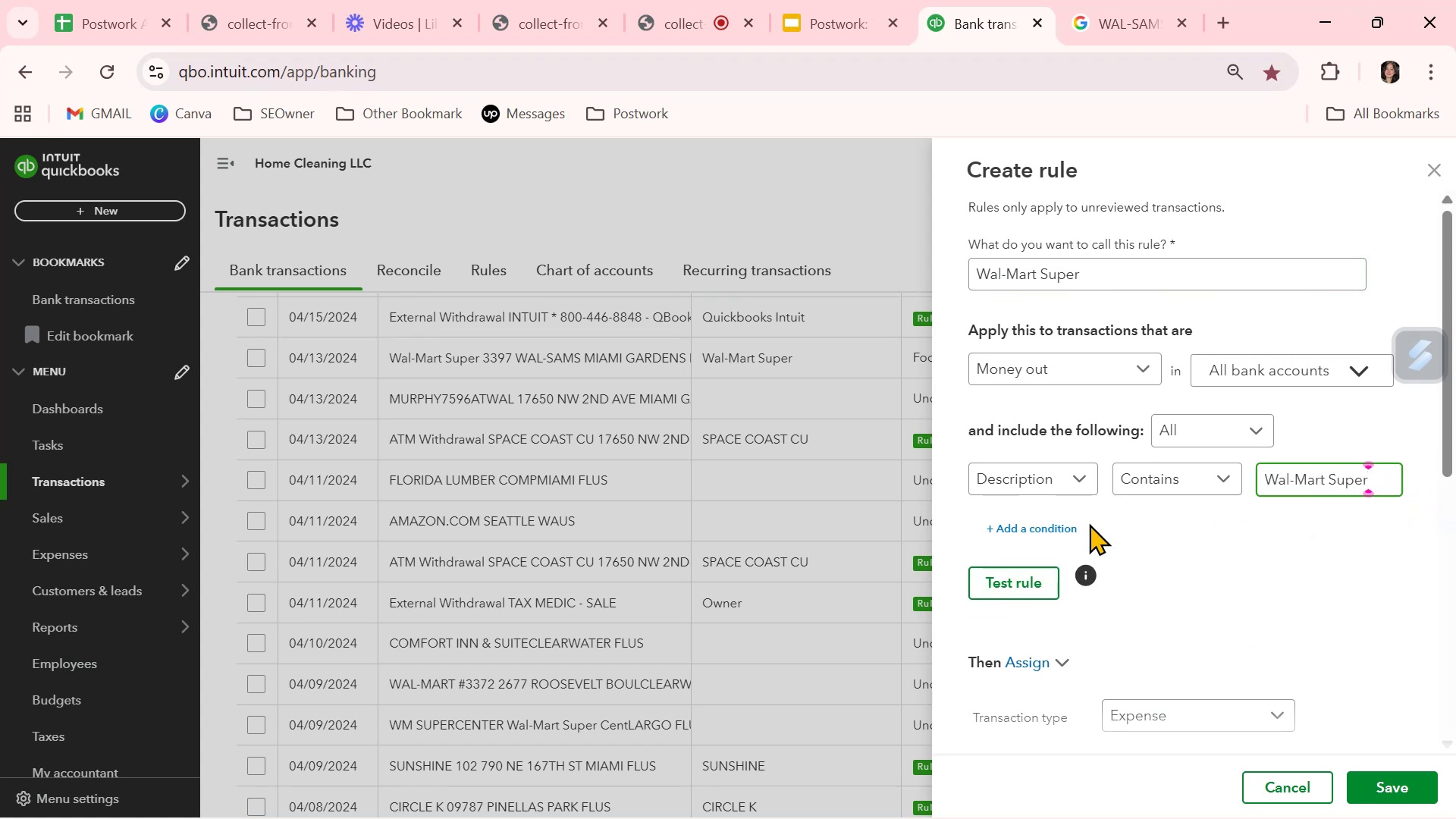 
left_click([1010, 580])
 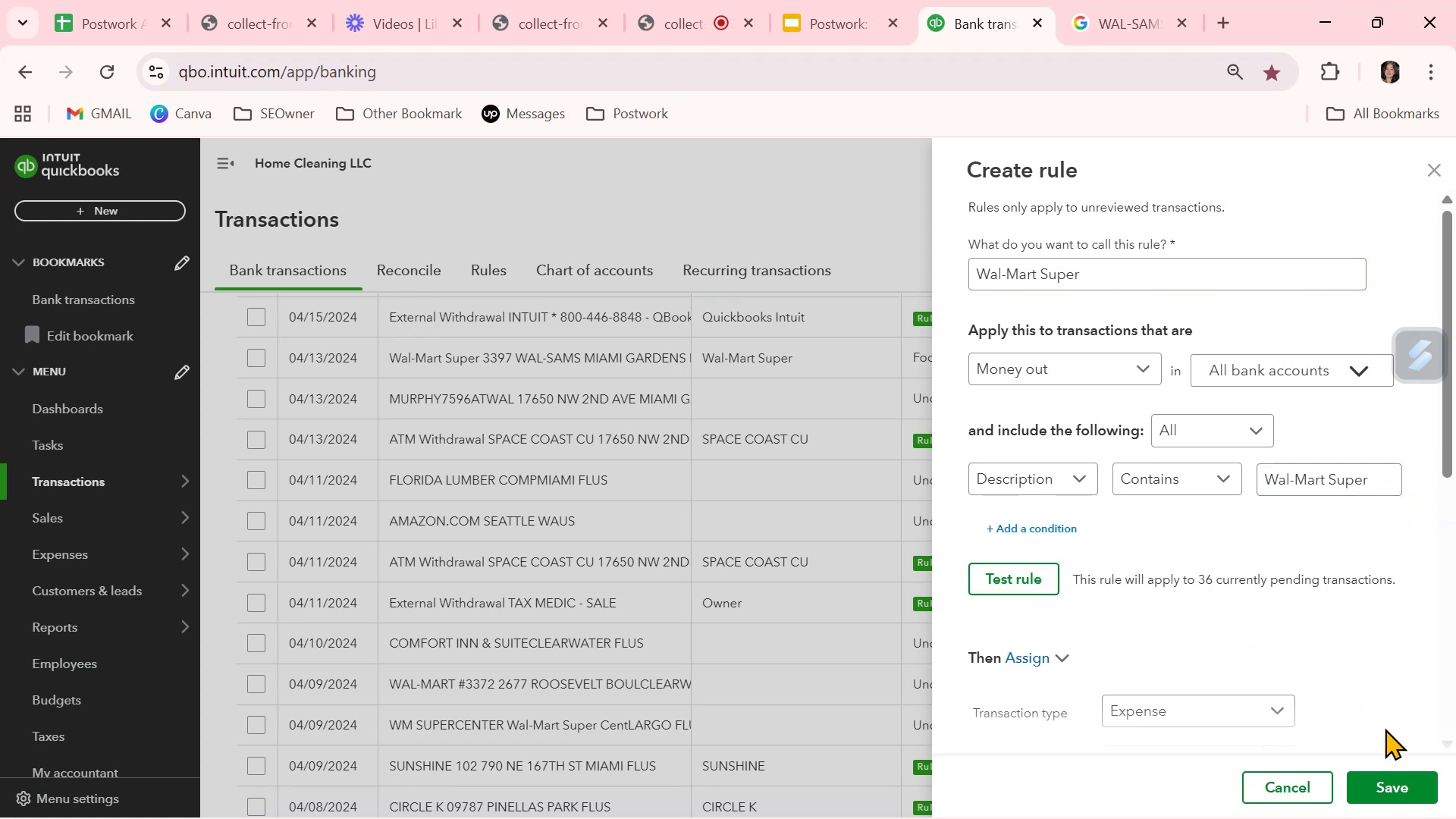 
left_click([1384, 786])
 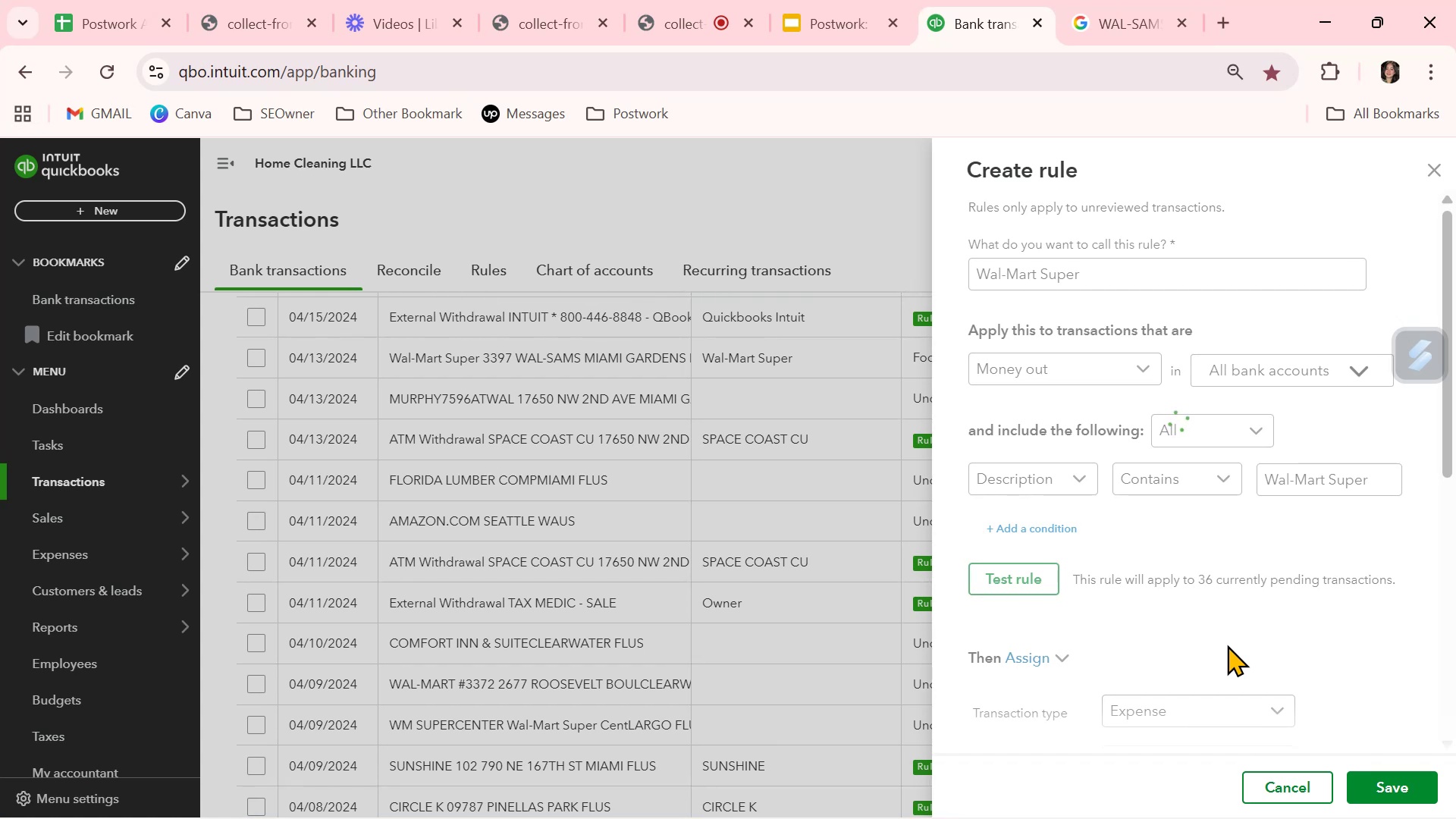 
wait(10.98)
 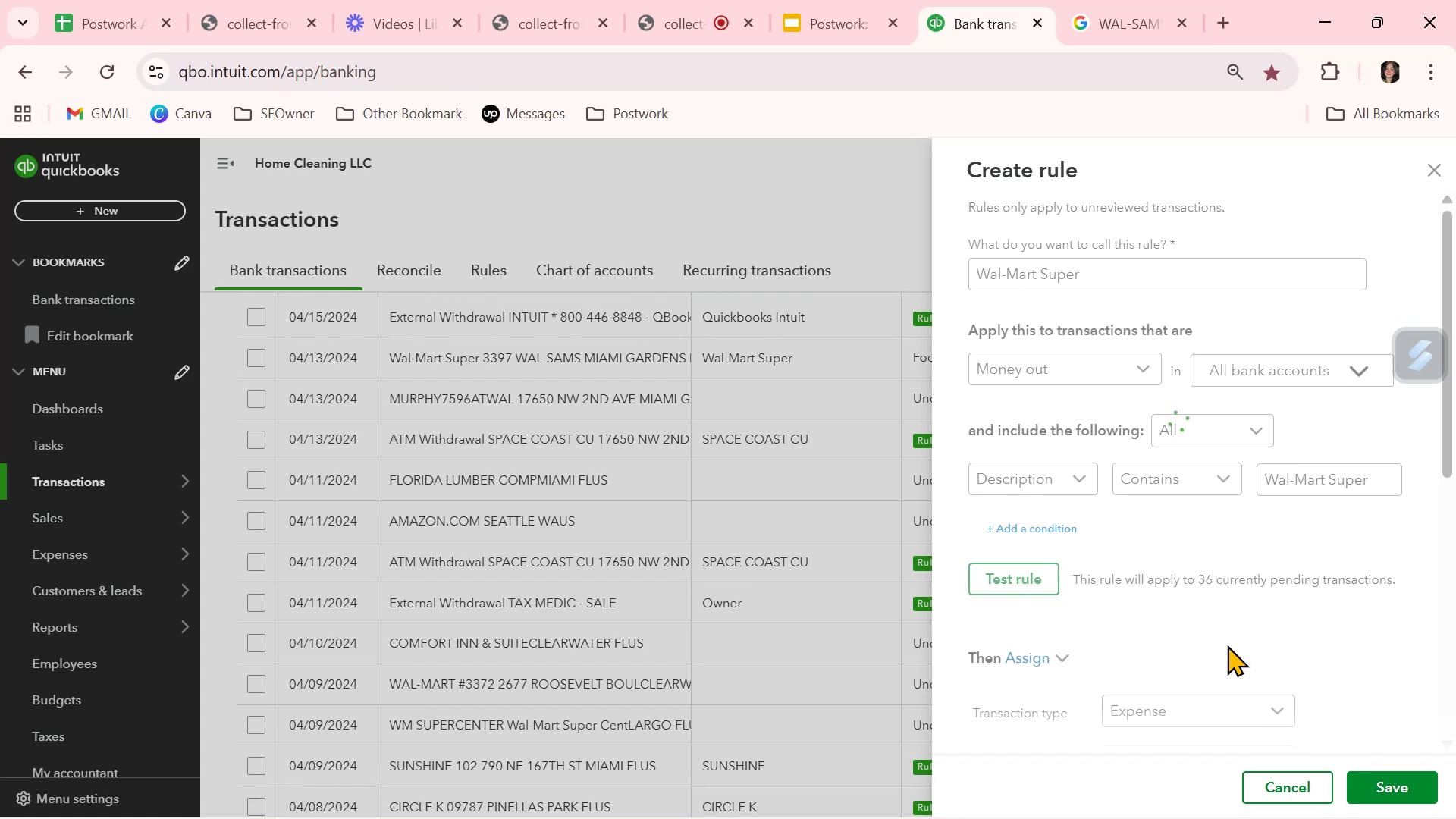 
left_click([1349, 599])
 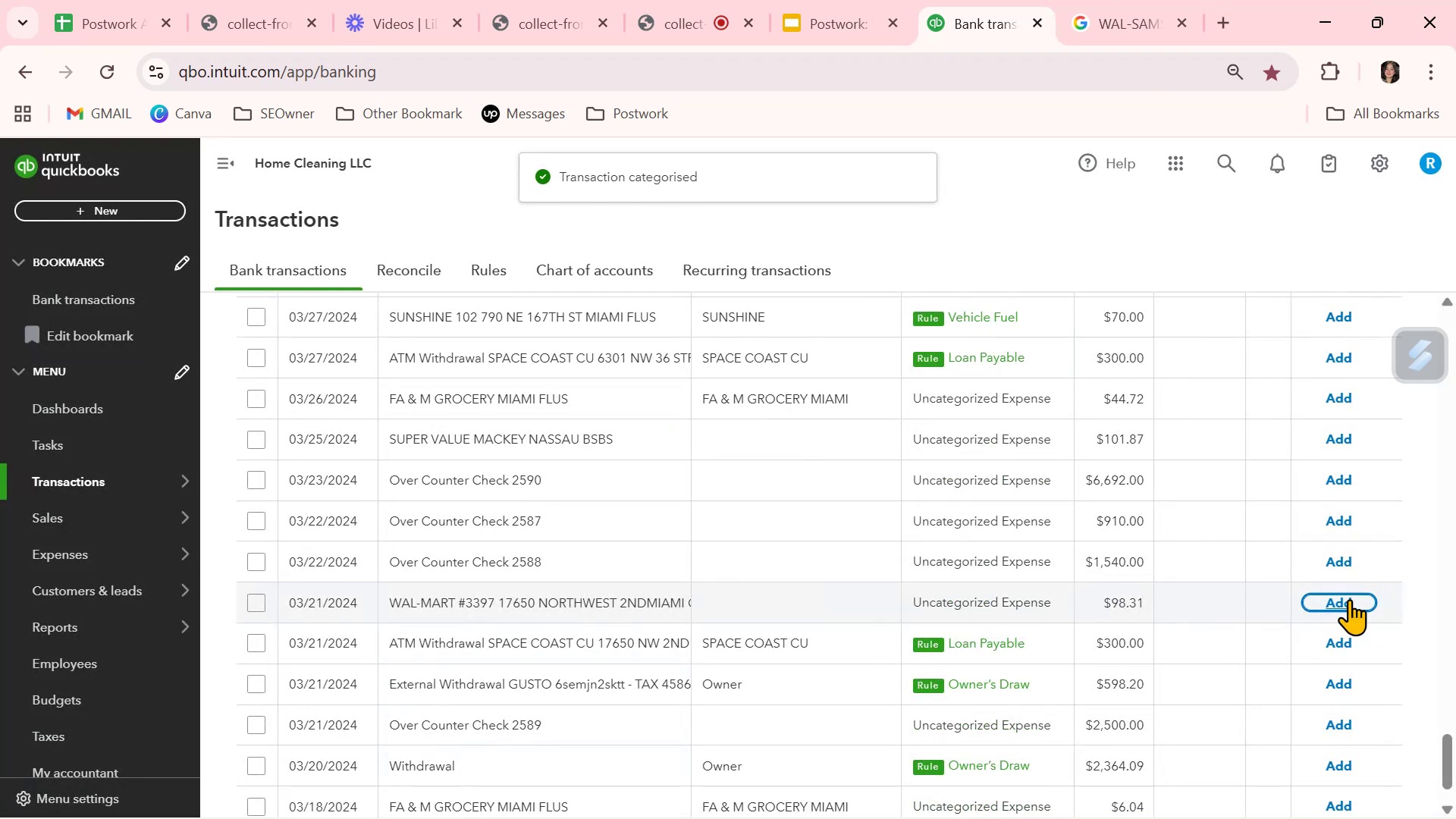 
scroll: coordinate [1350, 600], scroll_direction: down, amount: 1.0
 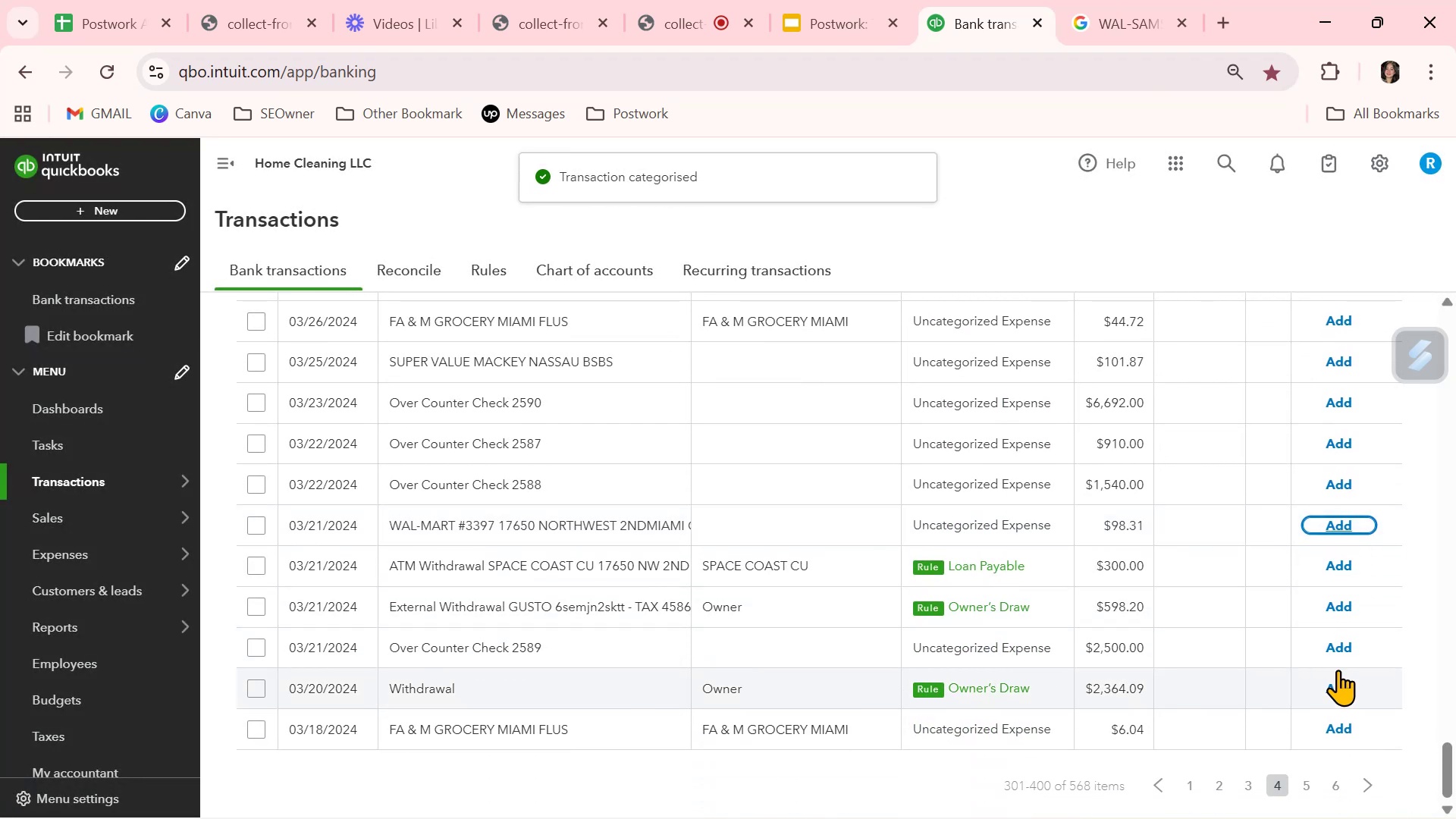 
scroll: coordinate [1338, 670], scroll_direction: up, amount: 2.0
 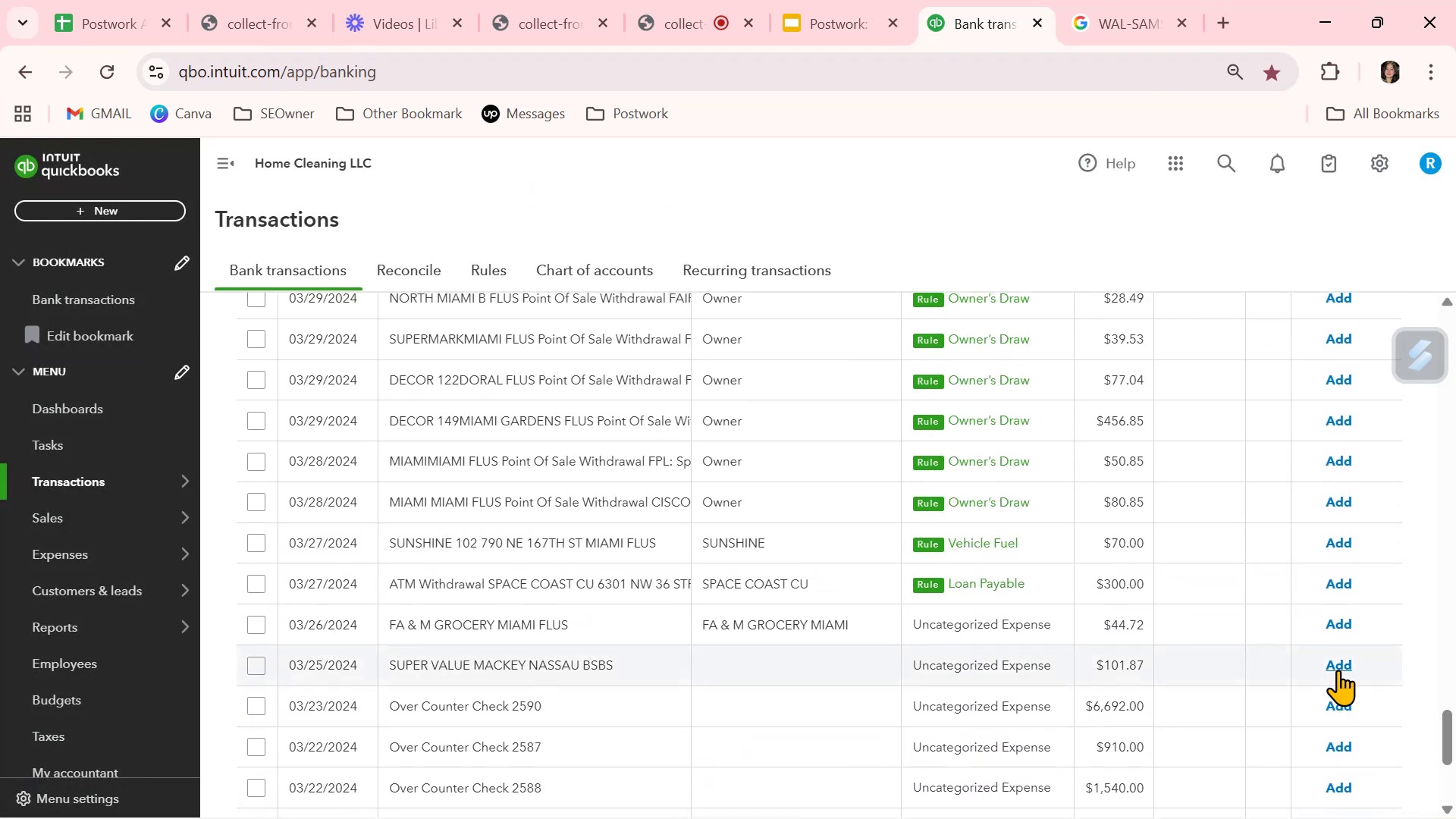 
scroll: coordinate [1338, 670], scroll_direction: down, amount: 3.0
 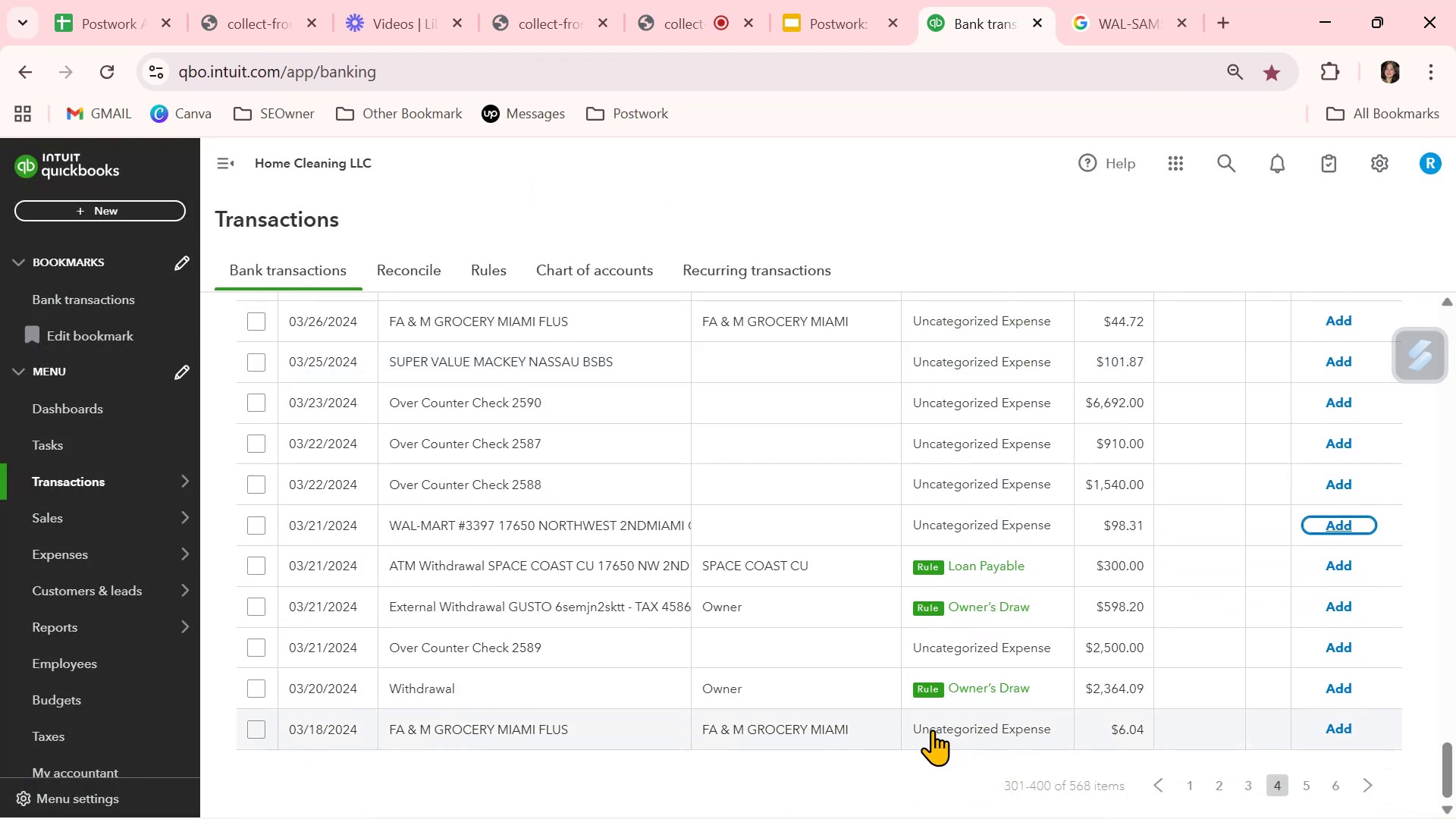 
left_click([847, 730])
 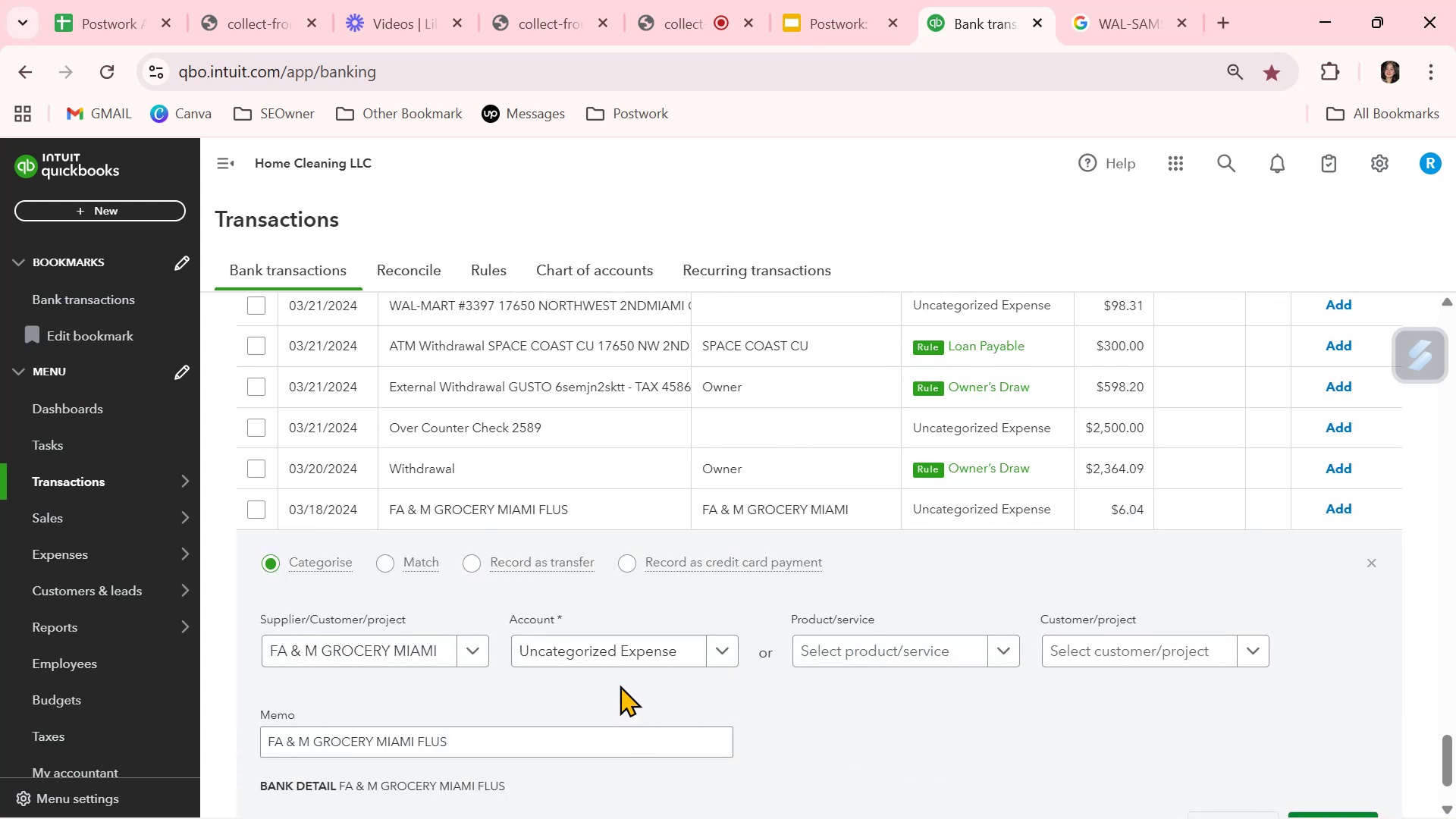 
left_click([623, 657])
 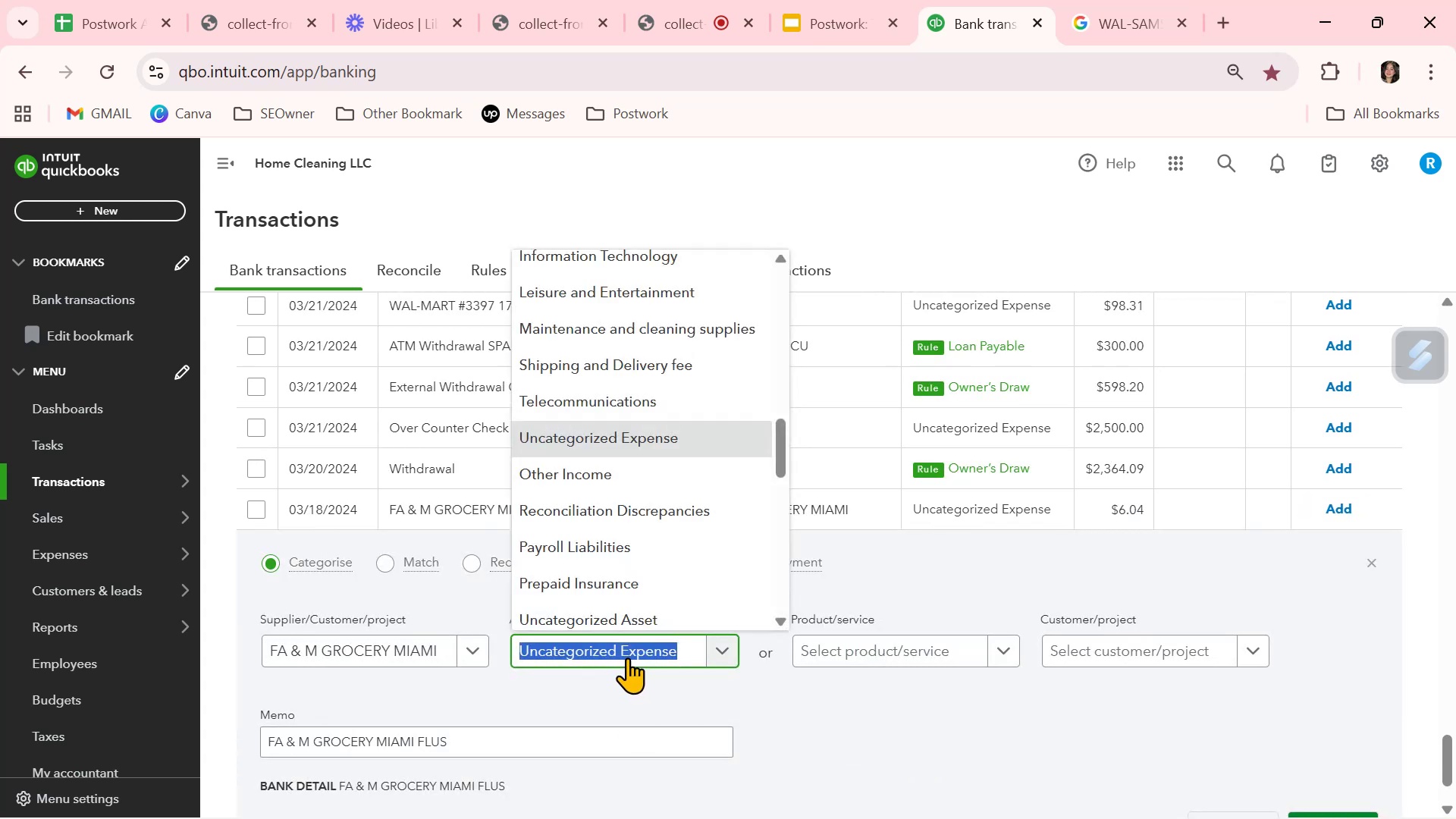 
type(FOOR)
key(Backspace)
type(D)
 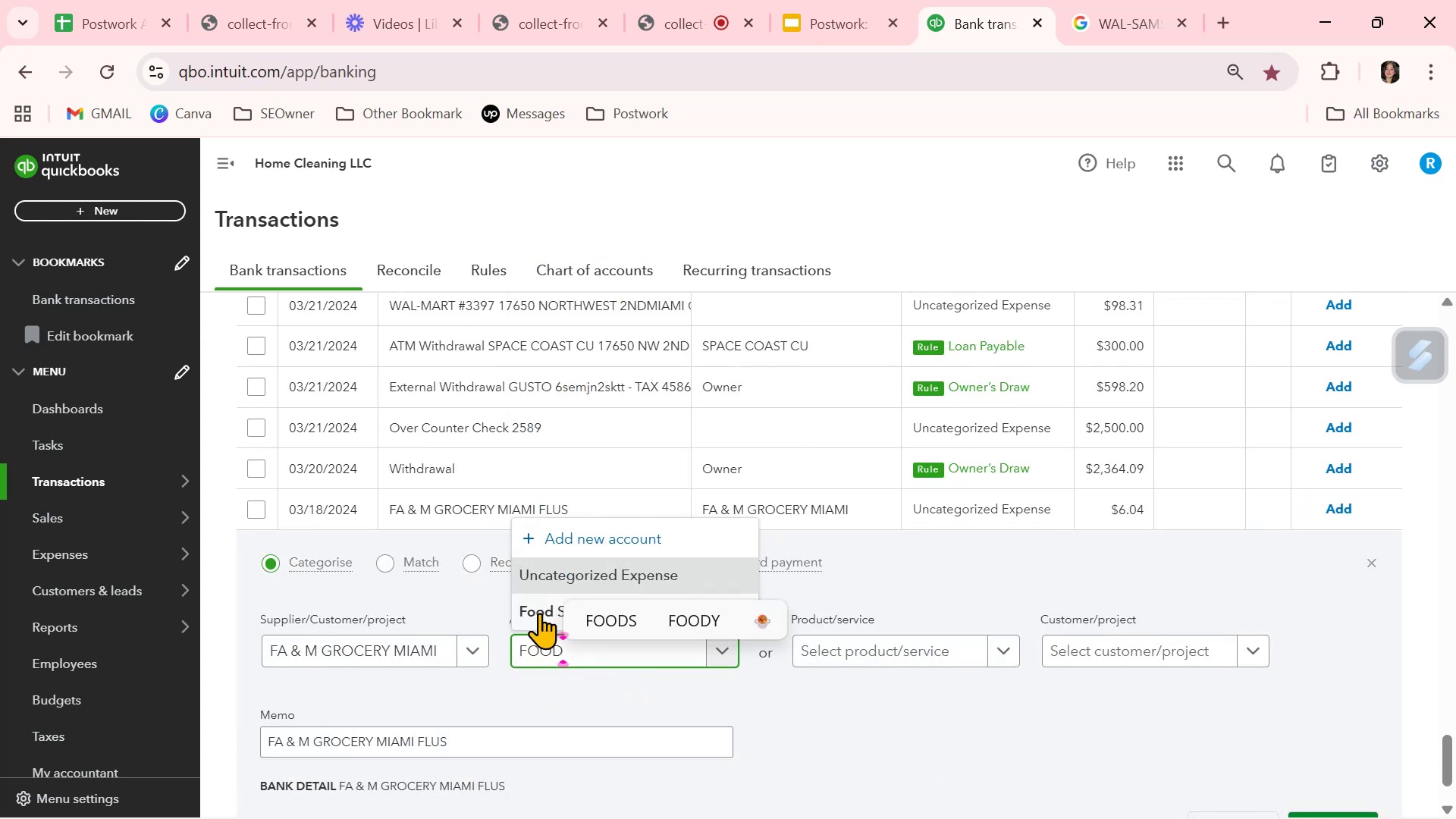 
left_click([538, 610])
 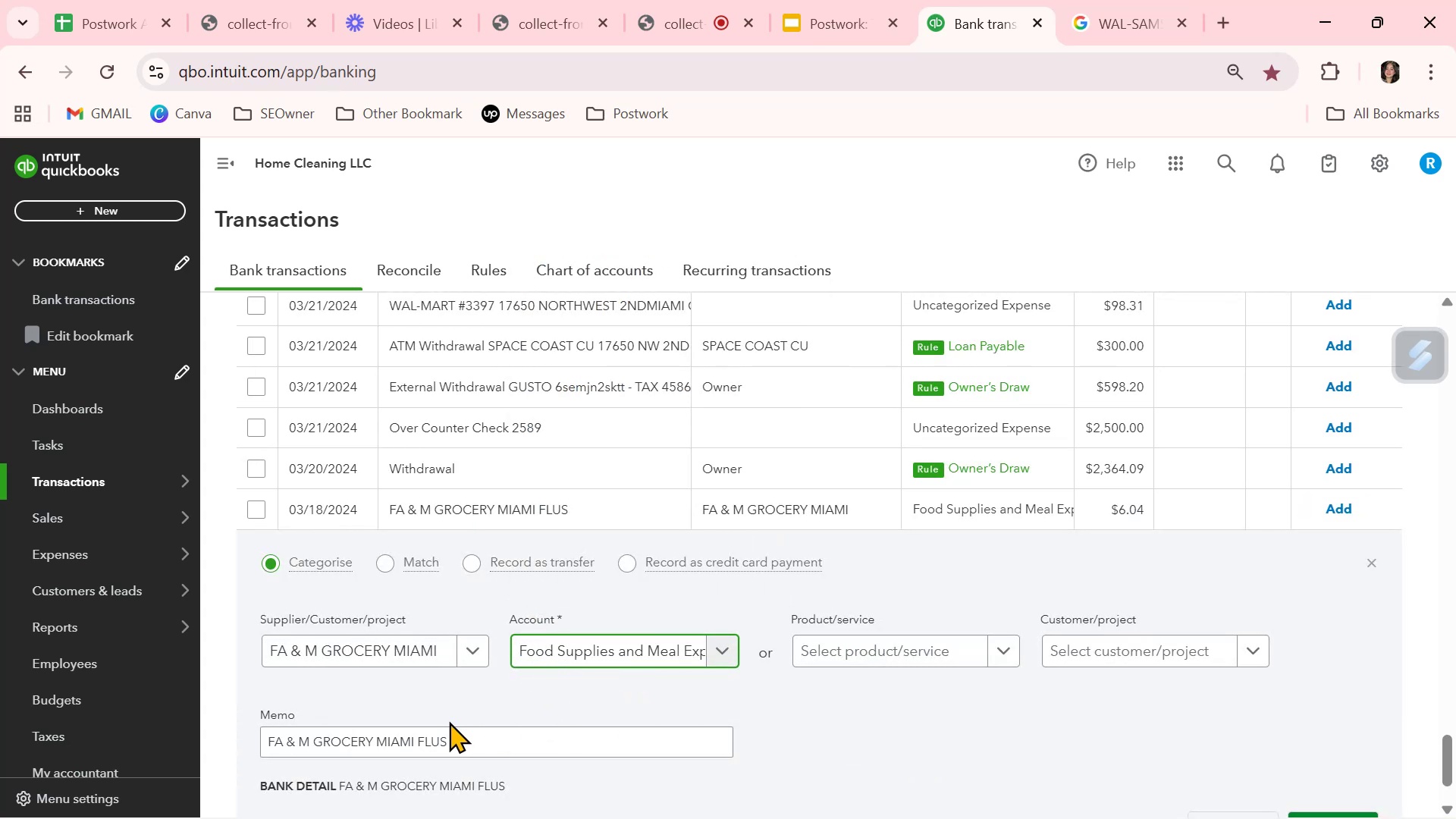 
scroll: coordinate [449, 721], scroll_direction: down, amount: 1.0
 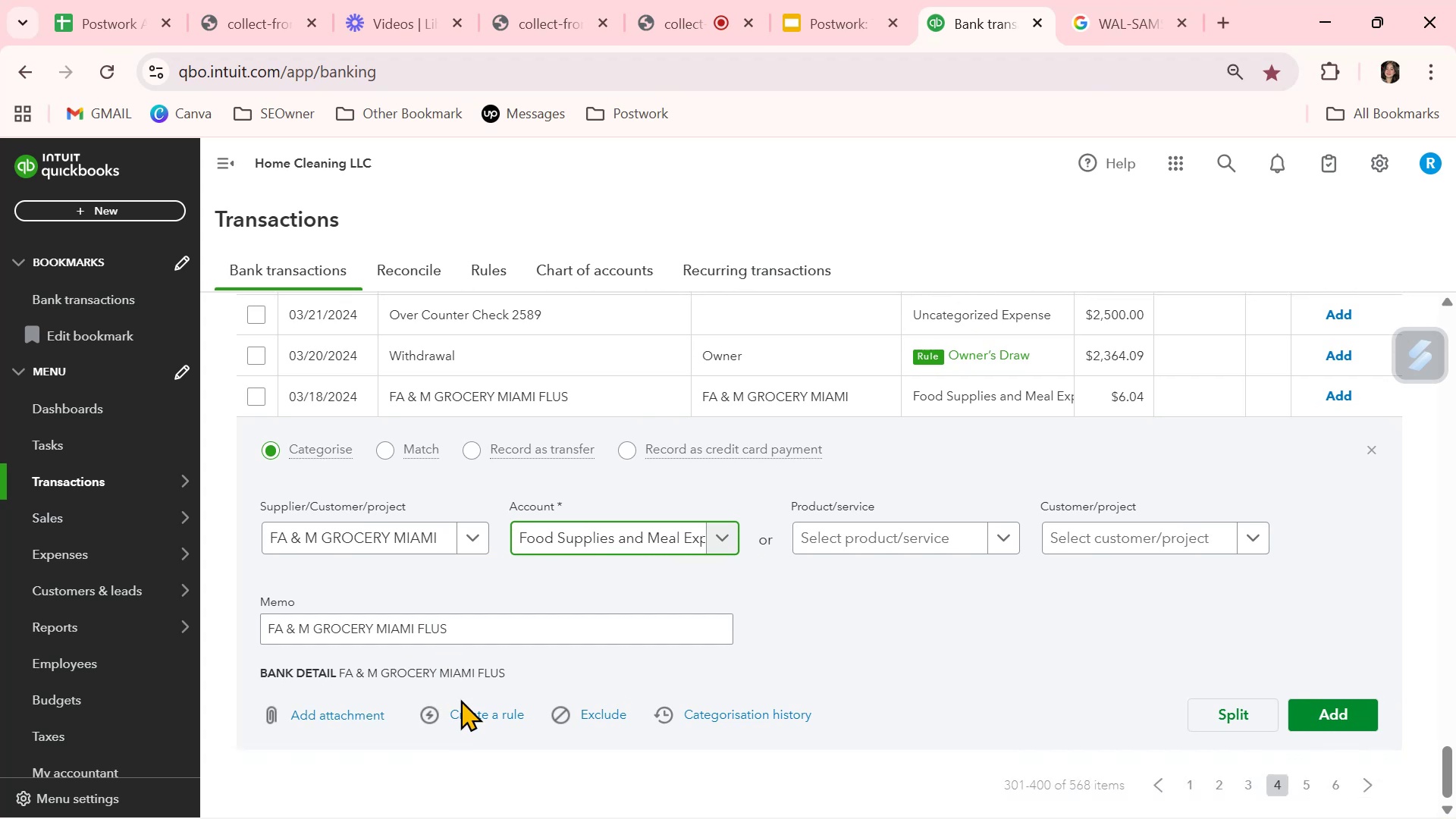 
left_click([479, 719])
 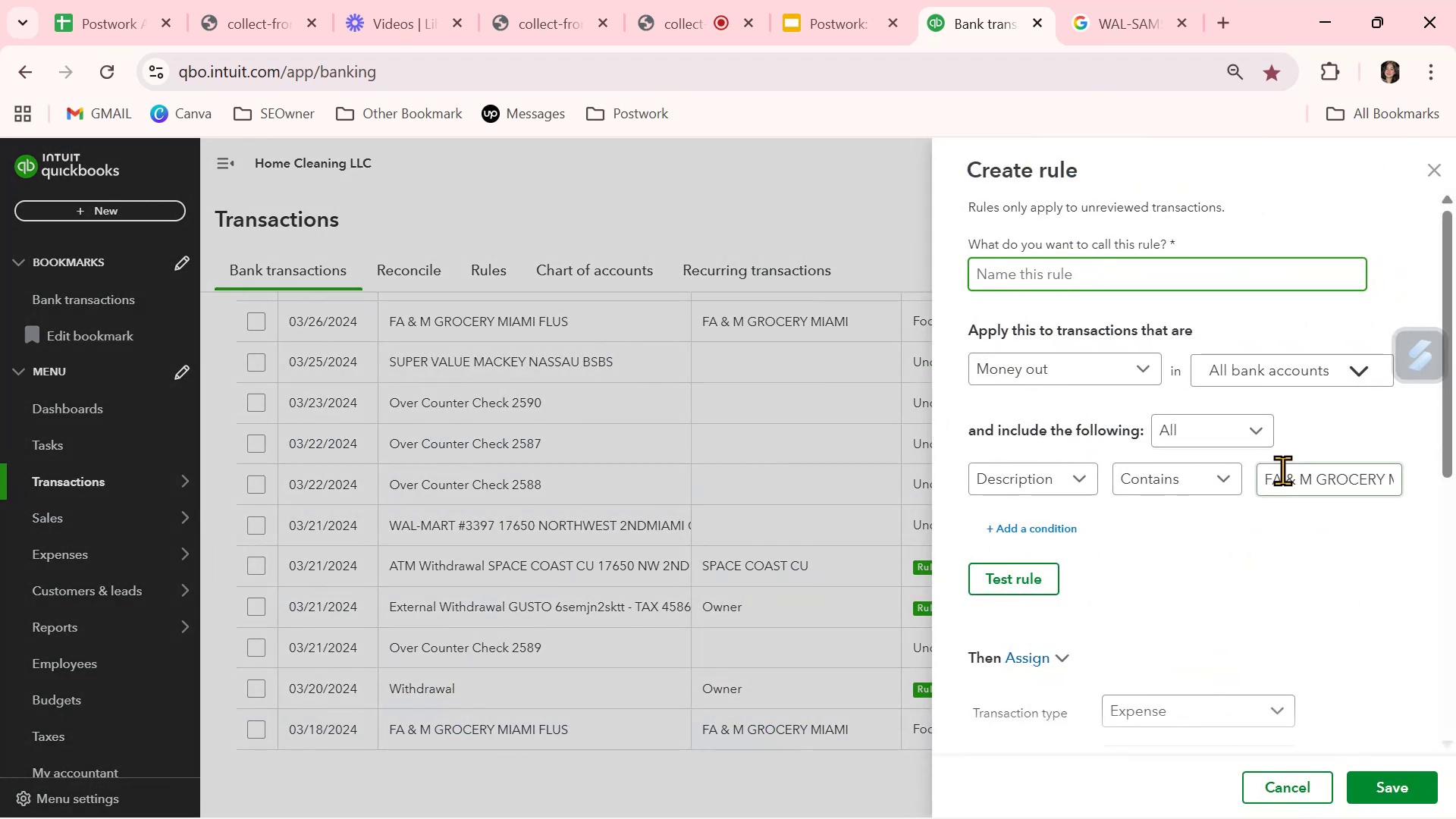 
left_click_drag(start_coordinate=[1264, 476], to_coordinate=[1313, 501])
 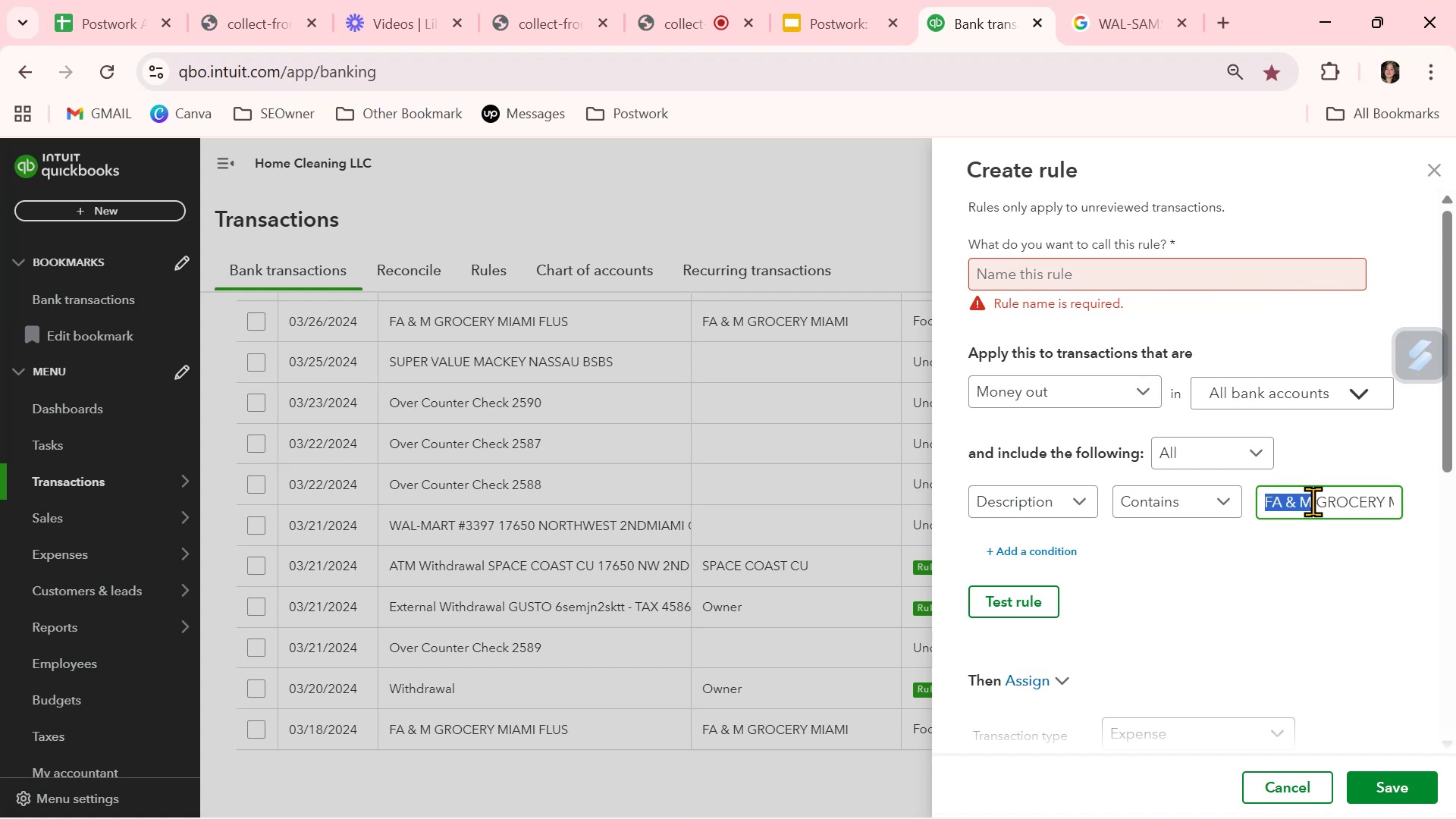 
key(Control+ControlLeft)
 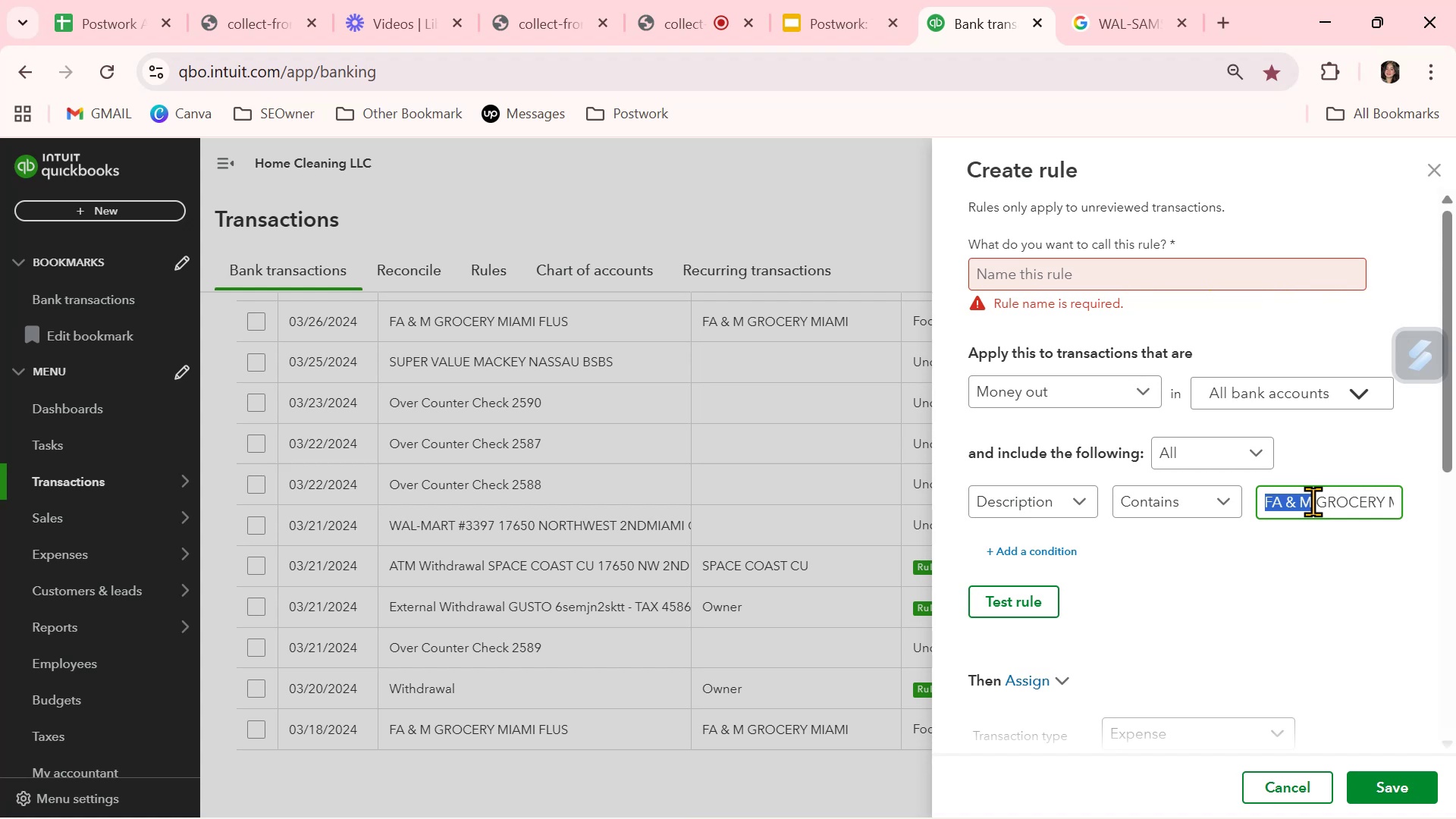 
key(Control+C)
 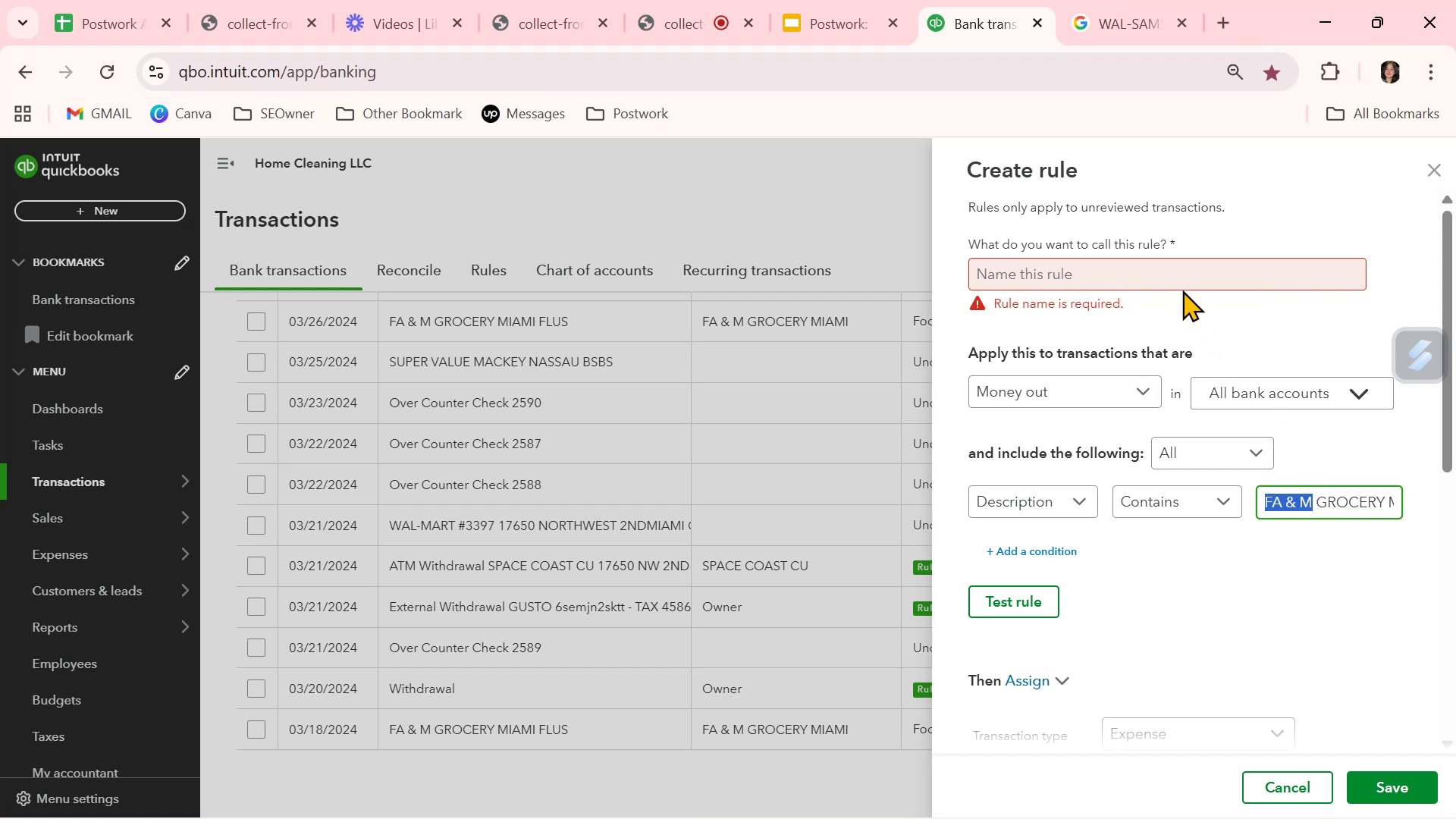 
left_click([1179, 282])
 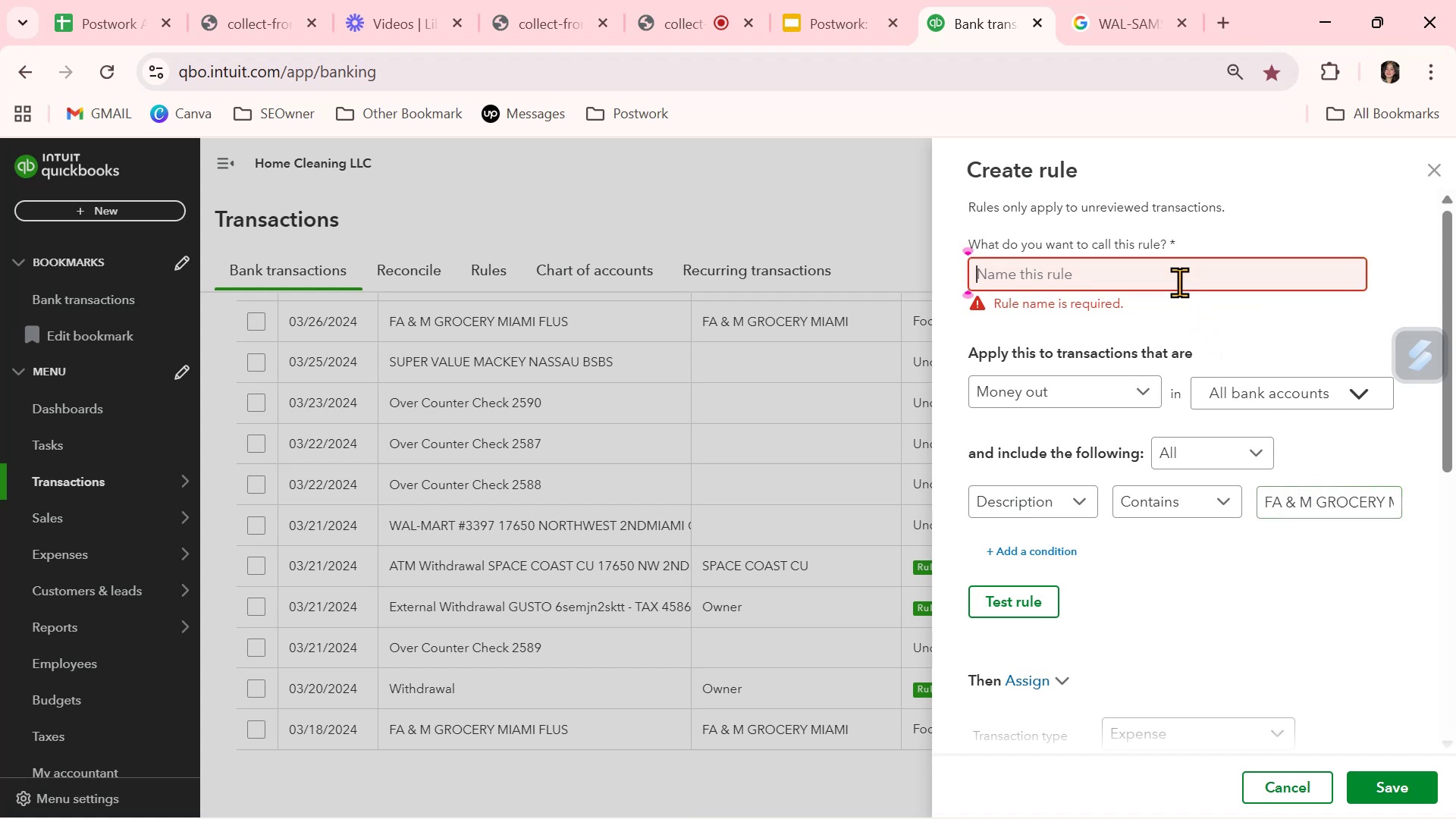 
key(Control+ControlLeft)
 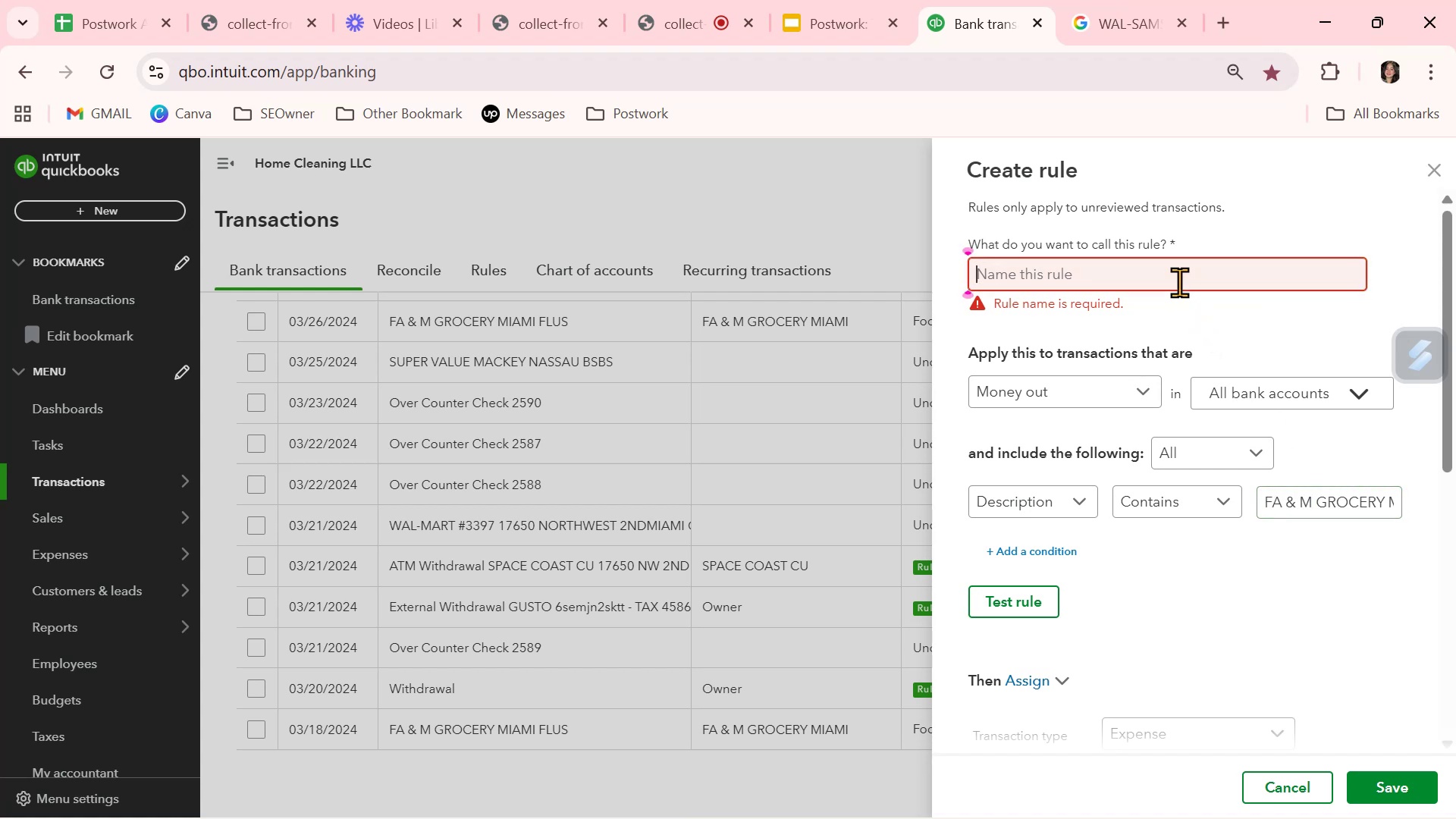 
key(Control+V)
 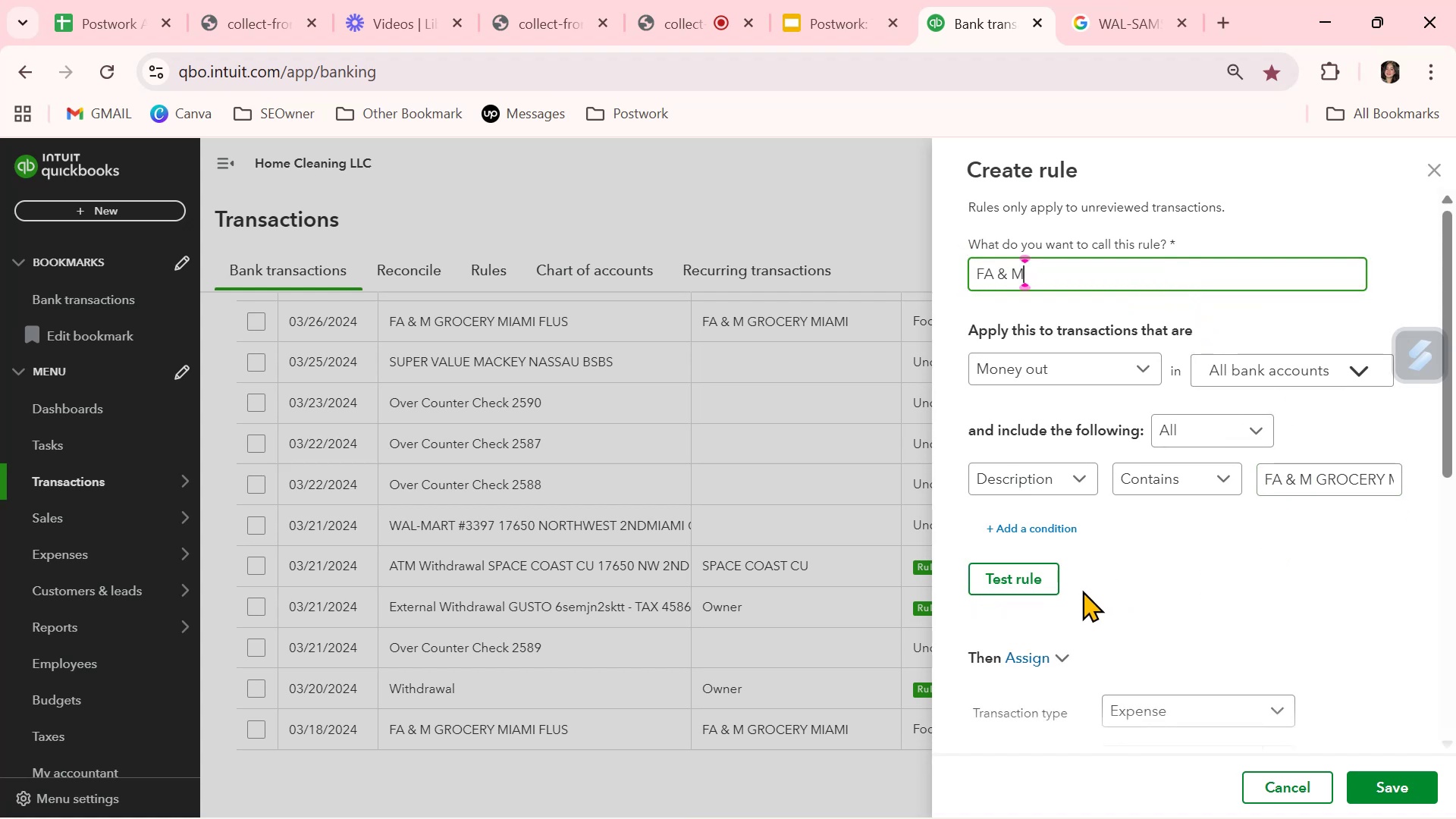 
left_click([1043, 583])
 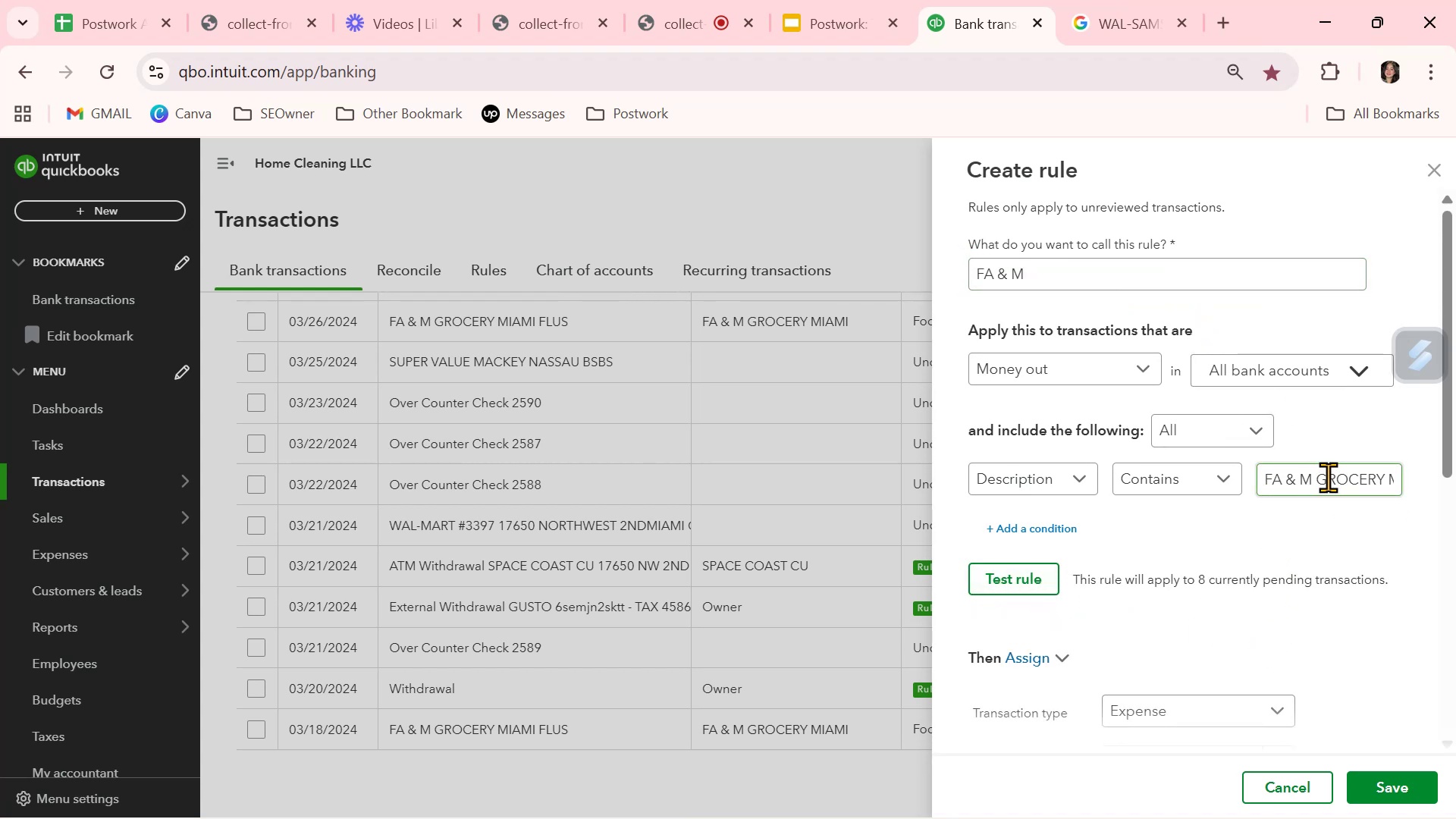 
left_click_drag(start_coordinate=[1389, 477], to_coordinate=[1455, 492])
 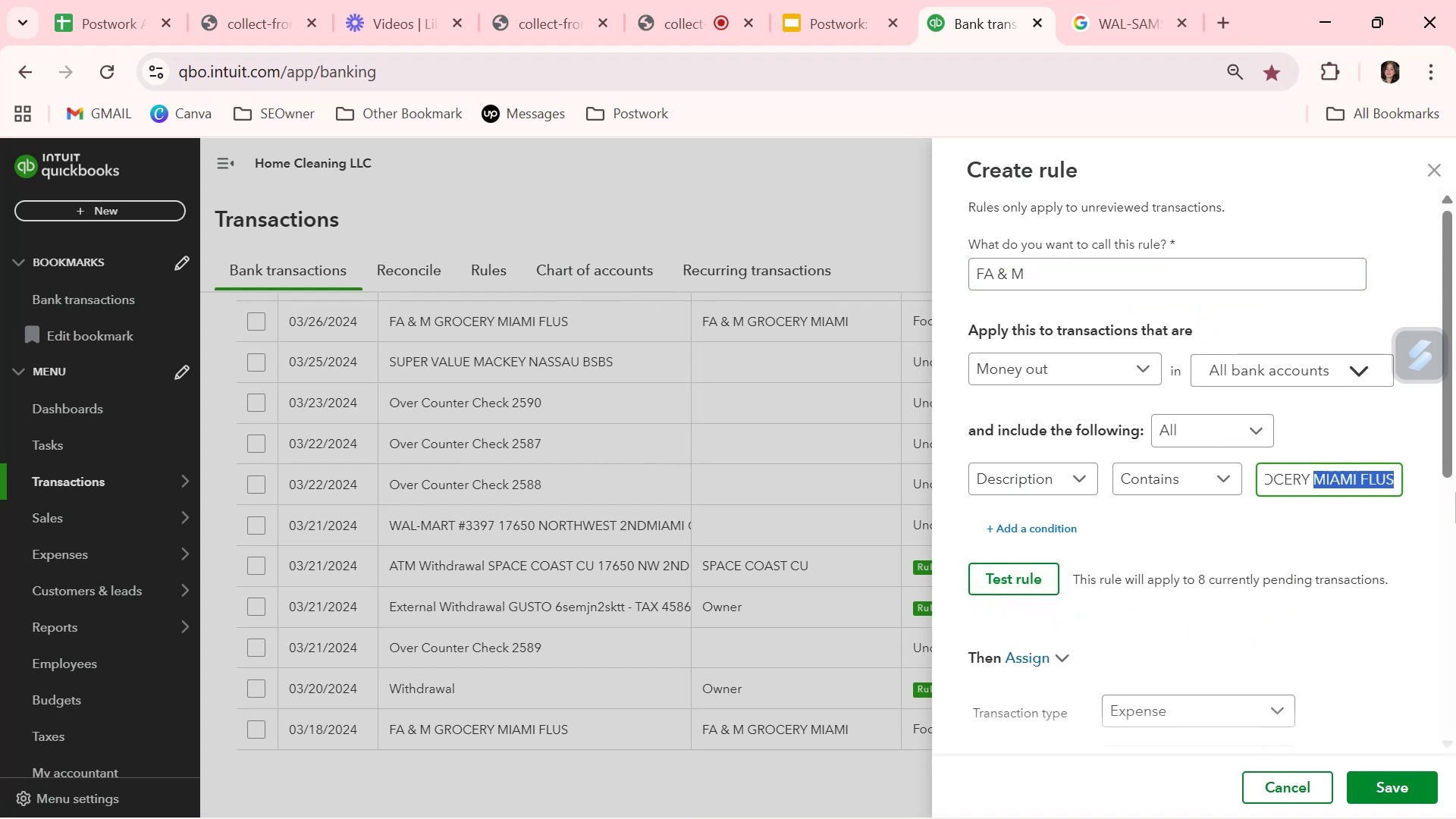 
key(Backspace)
 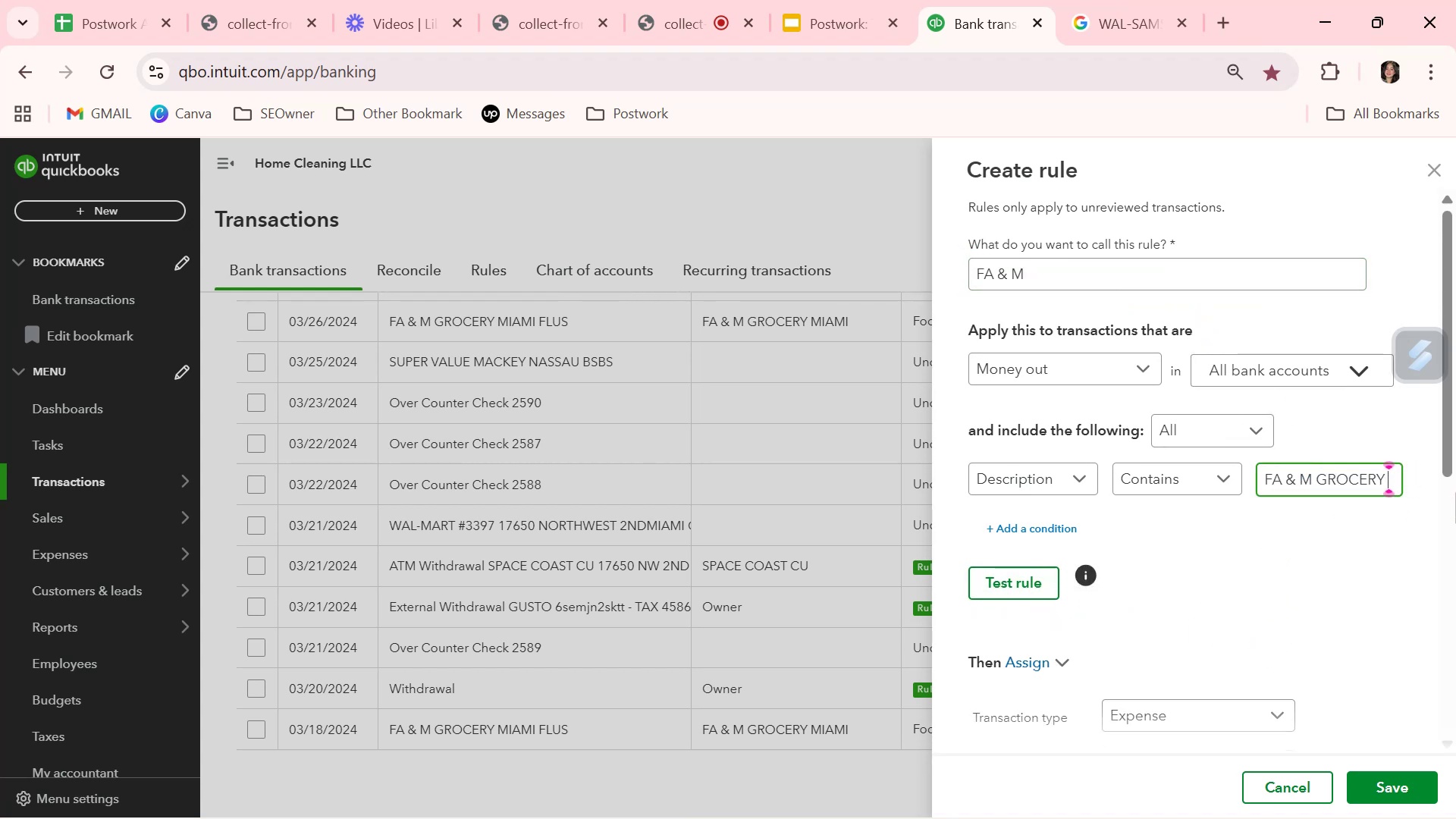 
key(Backspace)
 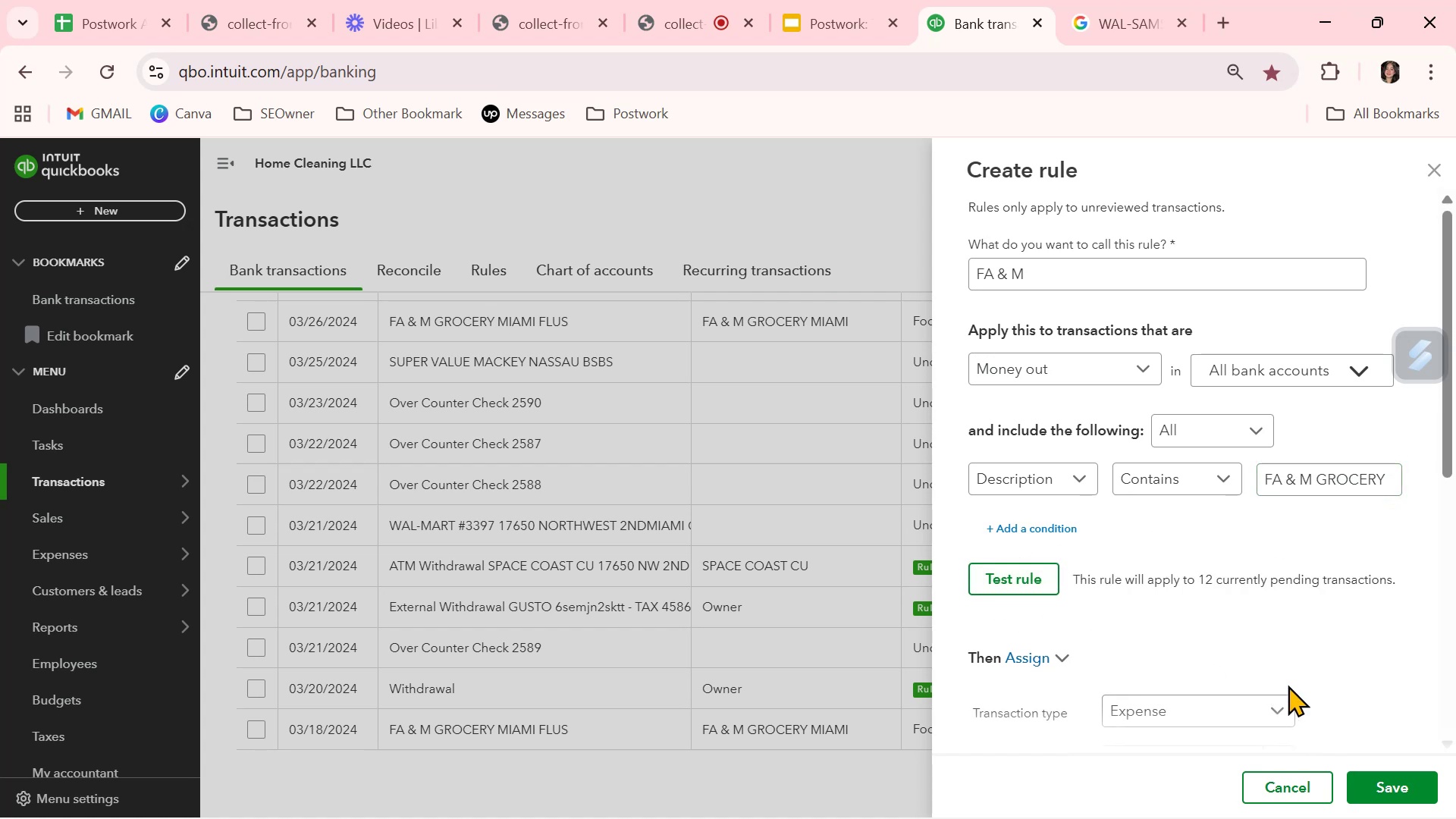 
left_click([1410, 789])
 